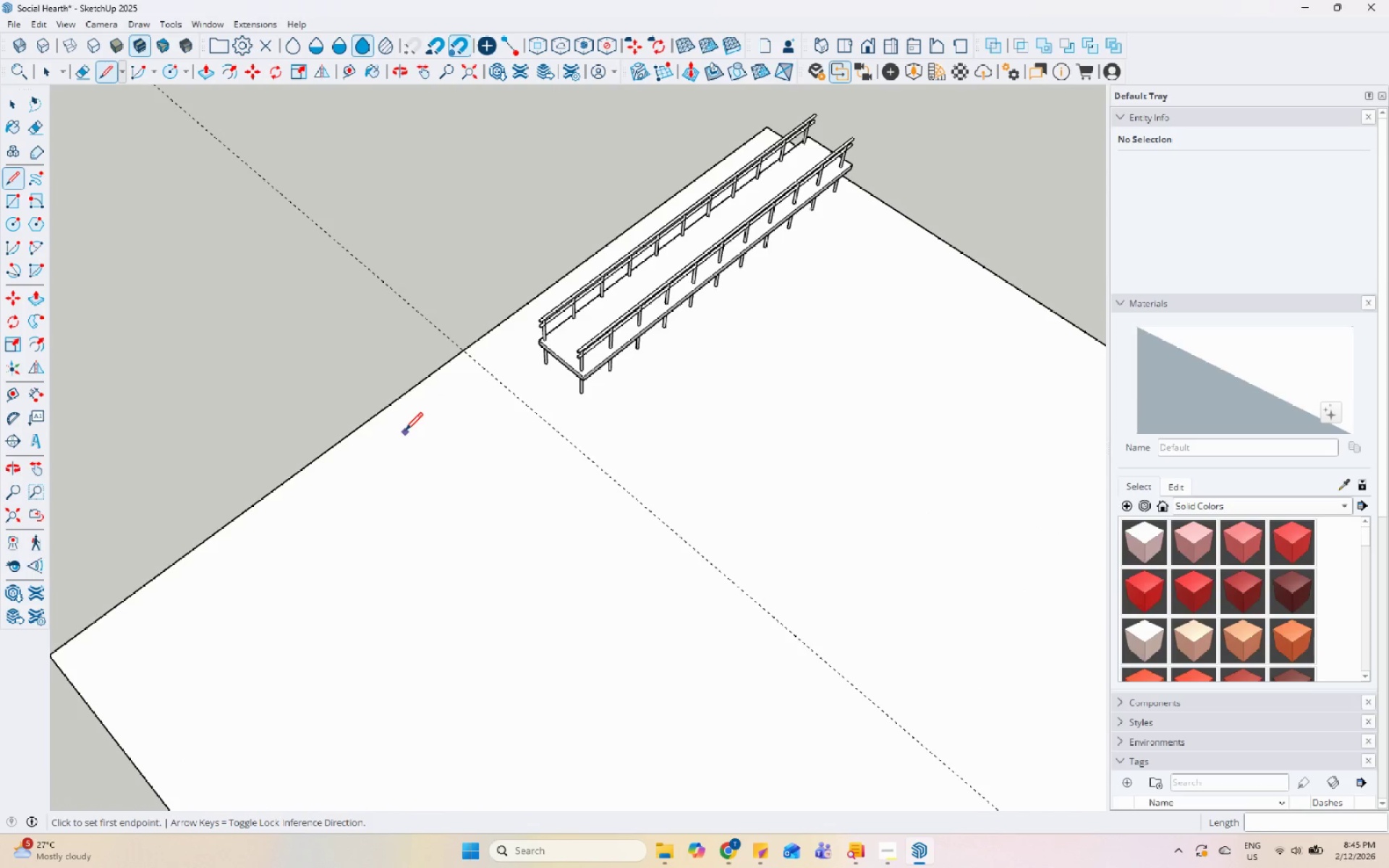 
scroll: coordinate [579, 409], scroll_direction: up, amount: 10.0
 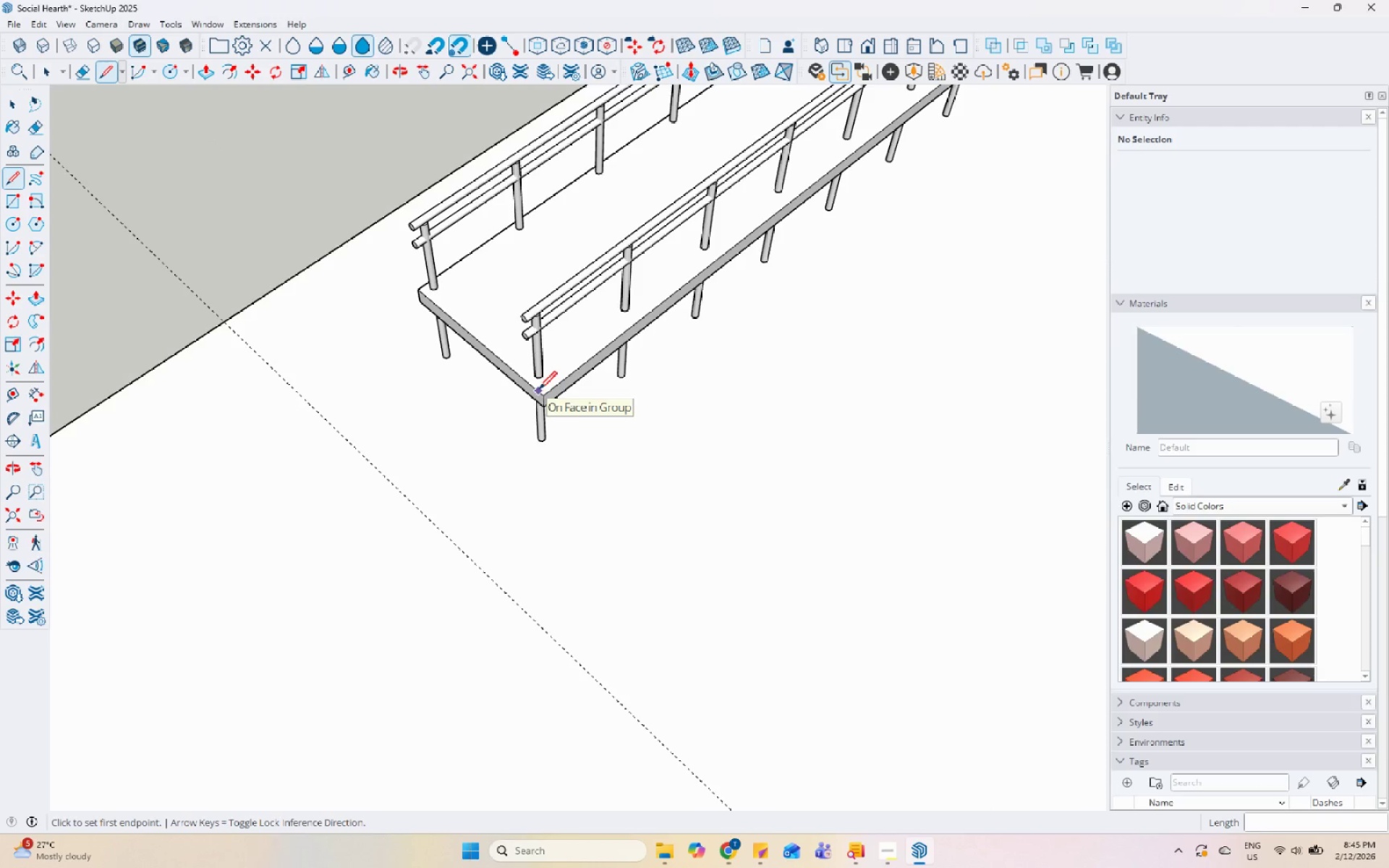 
scroll: coordinate [528, 404], scroll_direction: down, amount: 22.0
 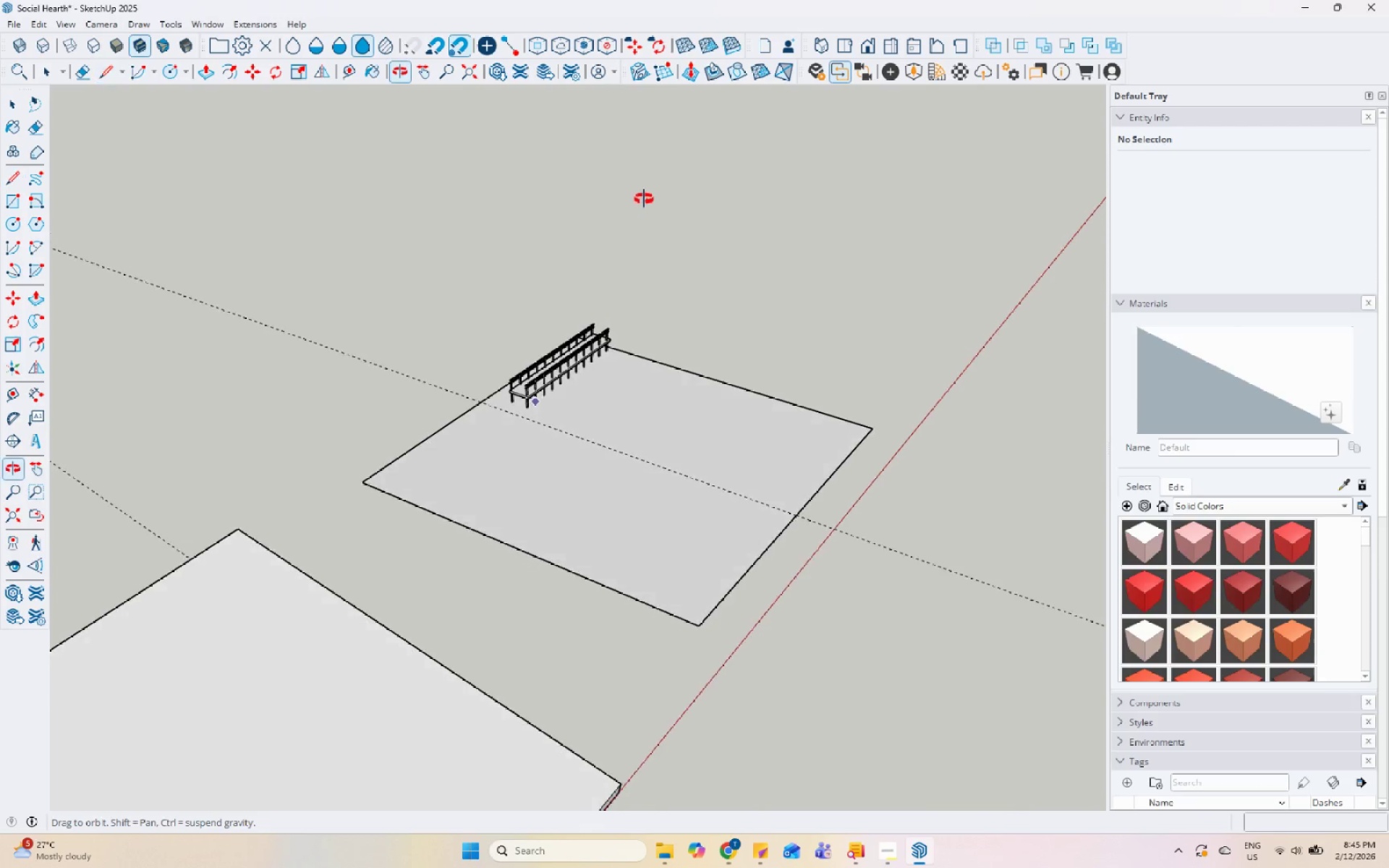 
scroll: coordinate [509, 403], scroll_direction: up, amount: 11.0
 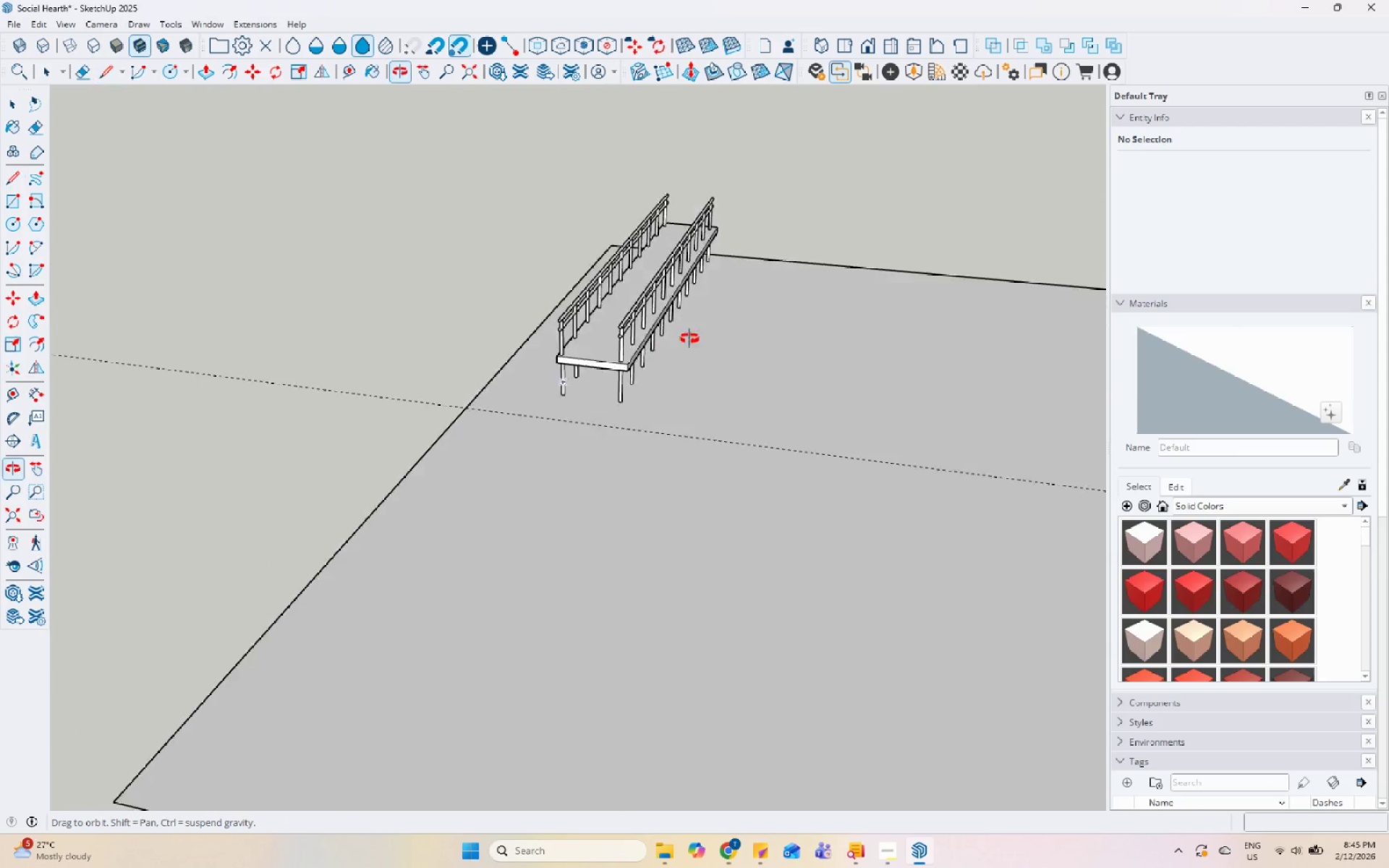 
key(Space)
 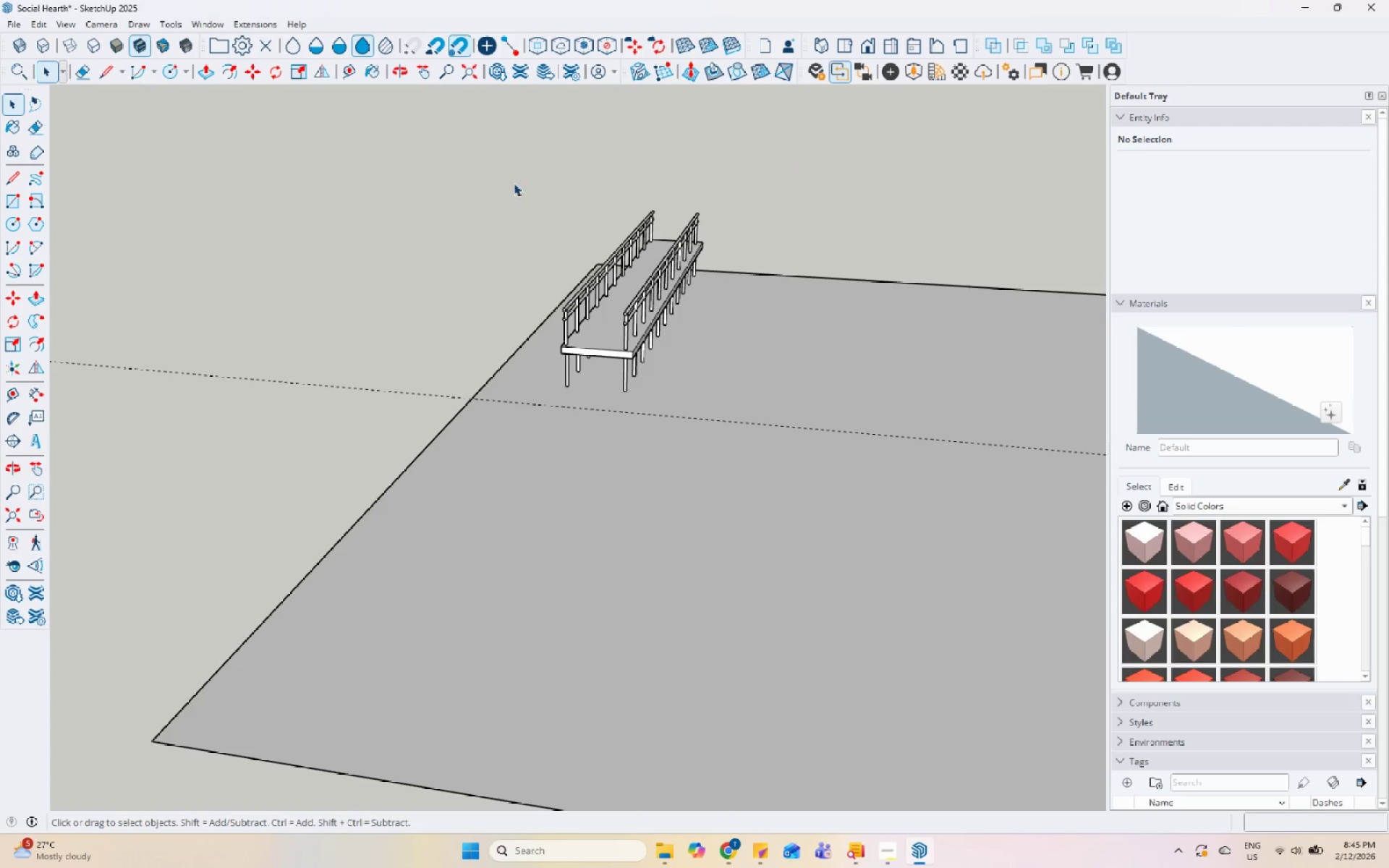 
left_click_drag(start_coordinate=[501, 168], to_coordinate=[866, 467])
 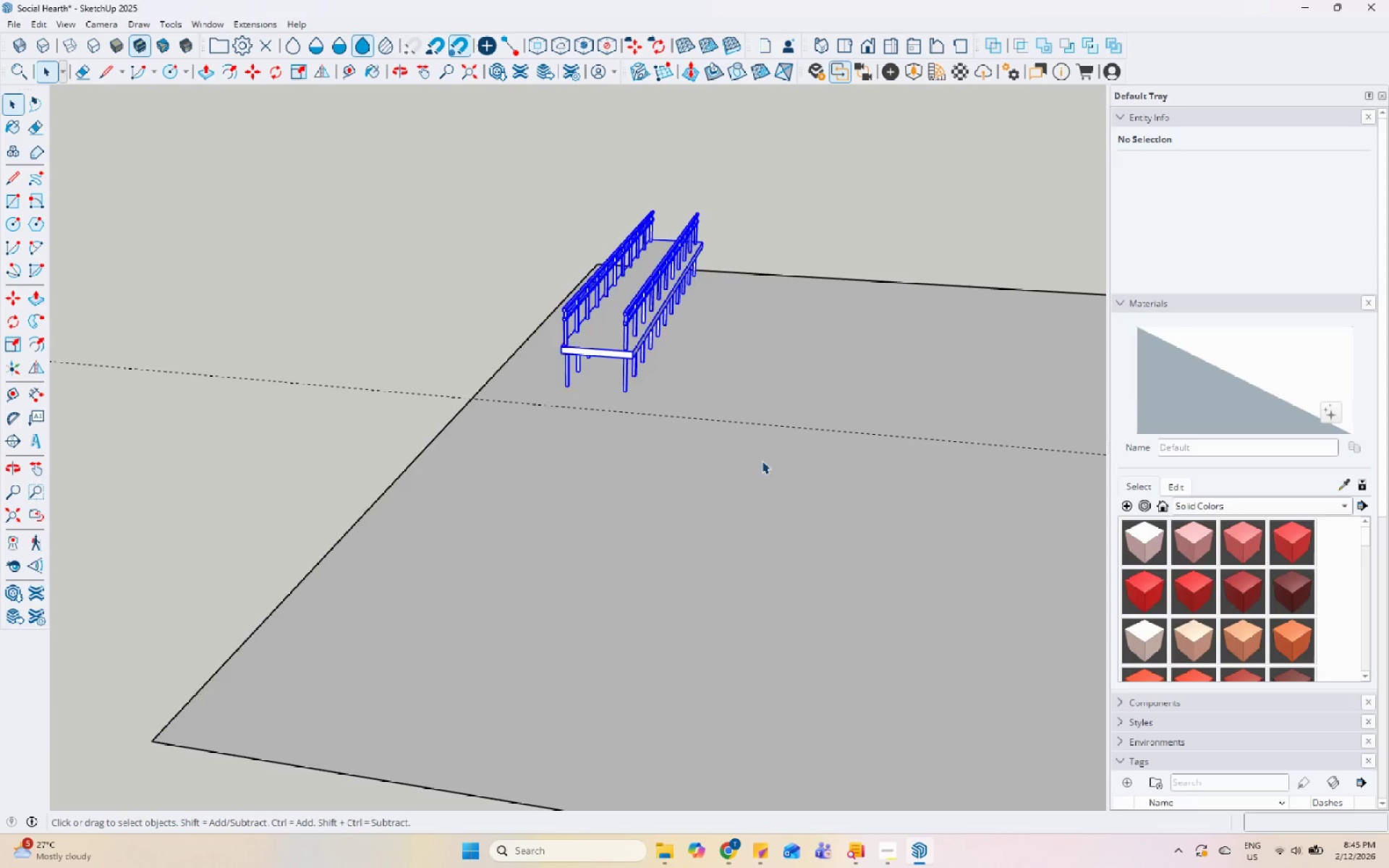 
scroll: coordinate [689, 439], scroll_direction: up, amount: 5.0
 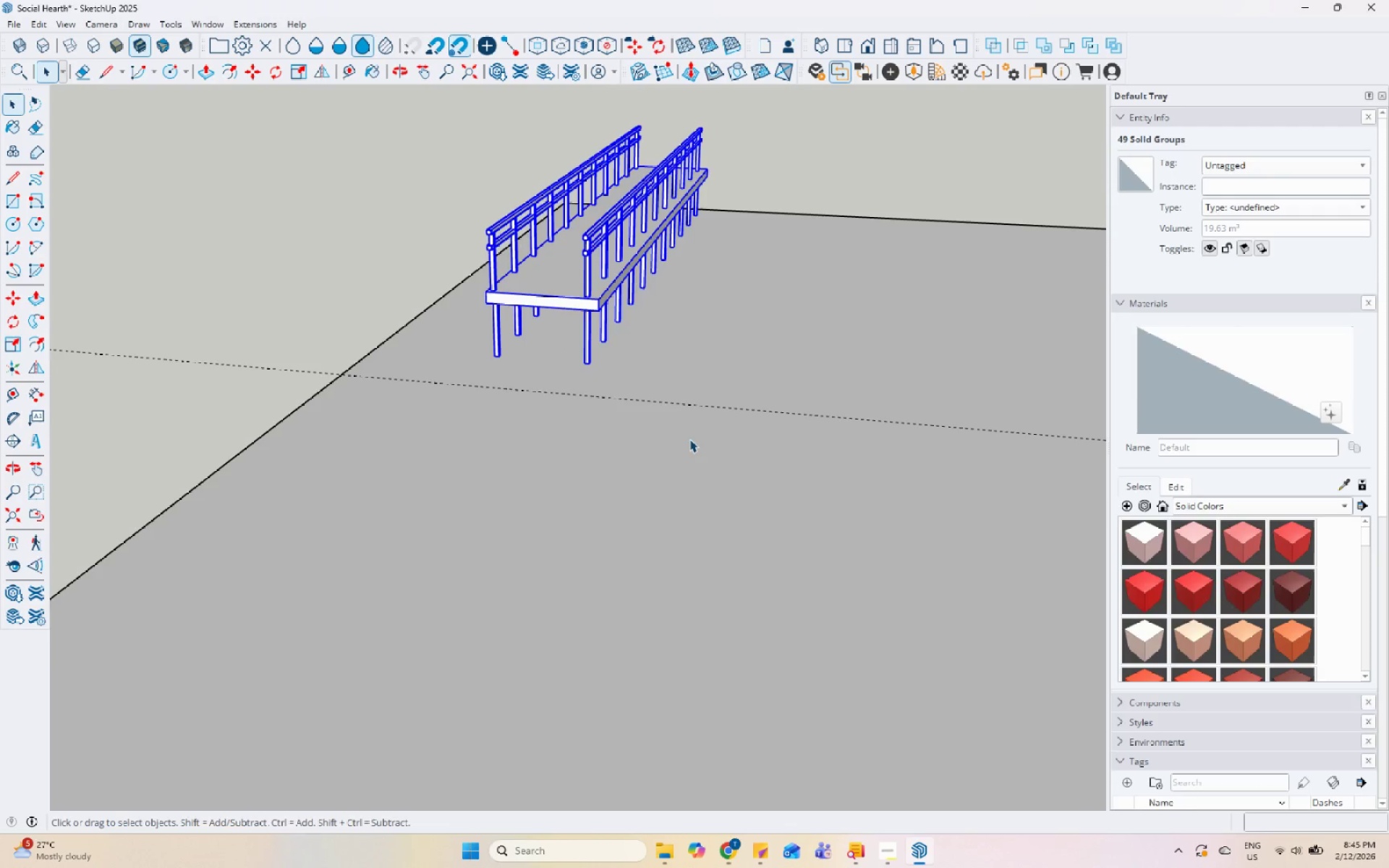 
key(M)
 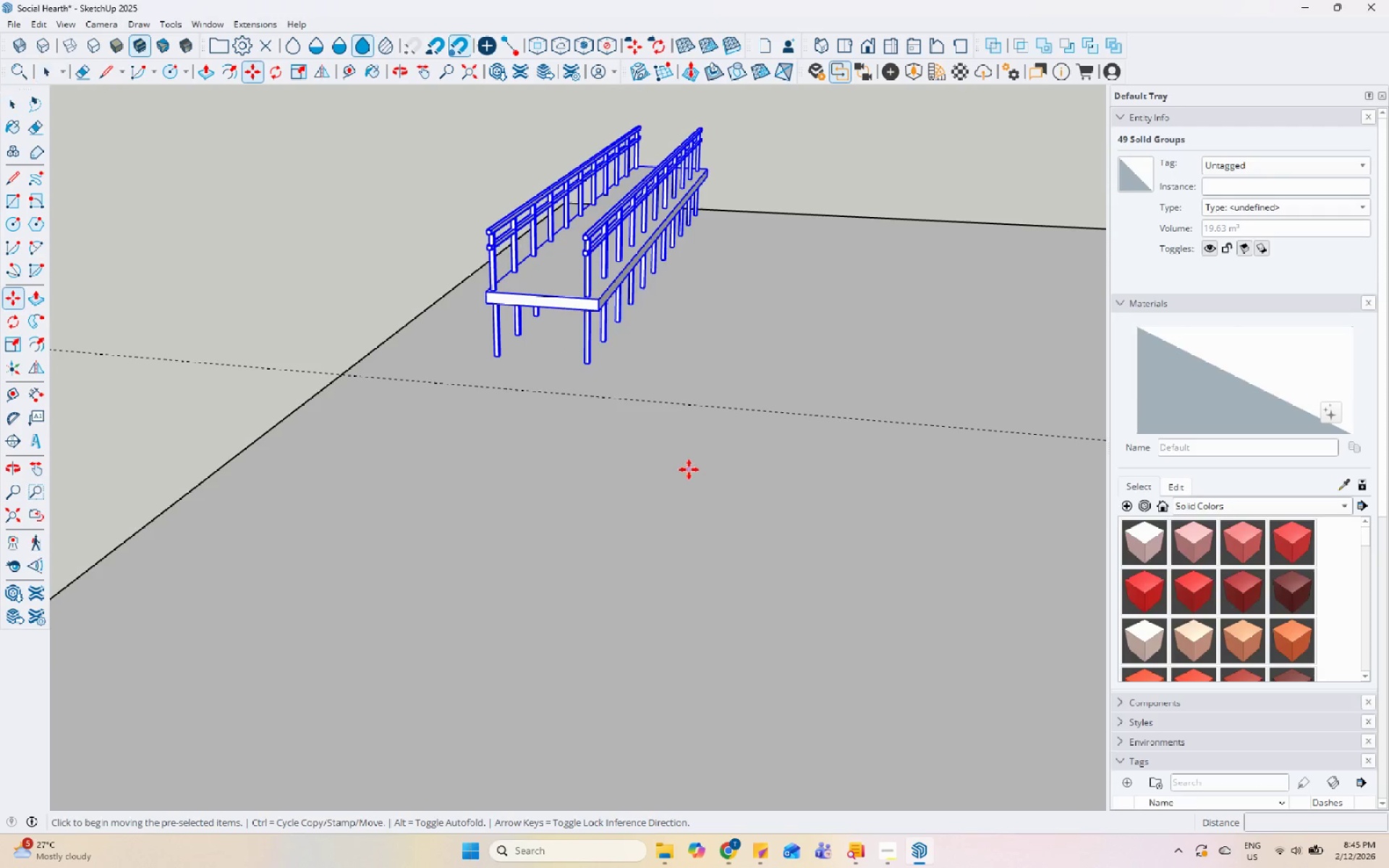 
left_click_drag(start_coordinate=[689, 469], to_coordinate=[682, 469])
 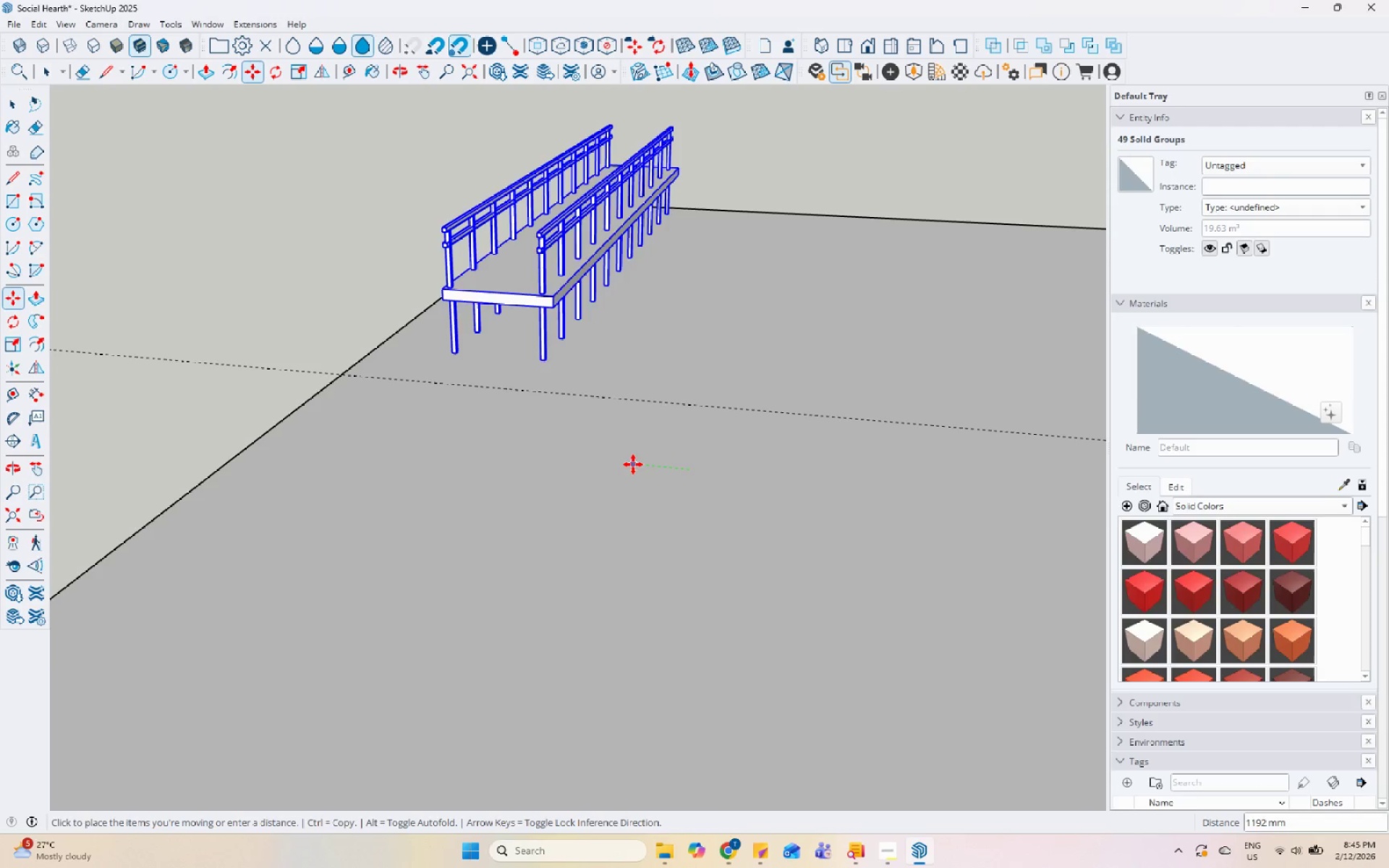 
left_click([632, 464])
 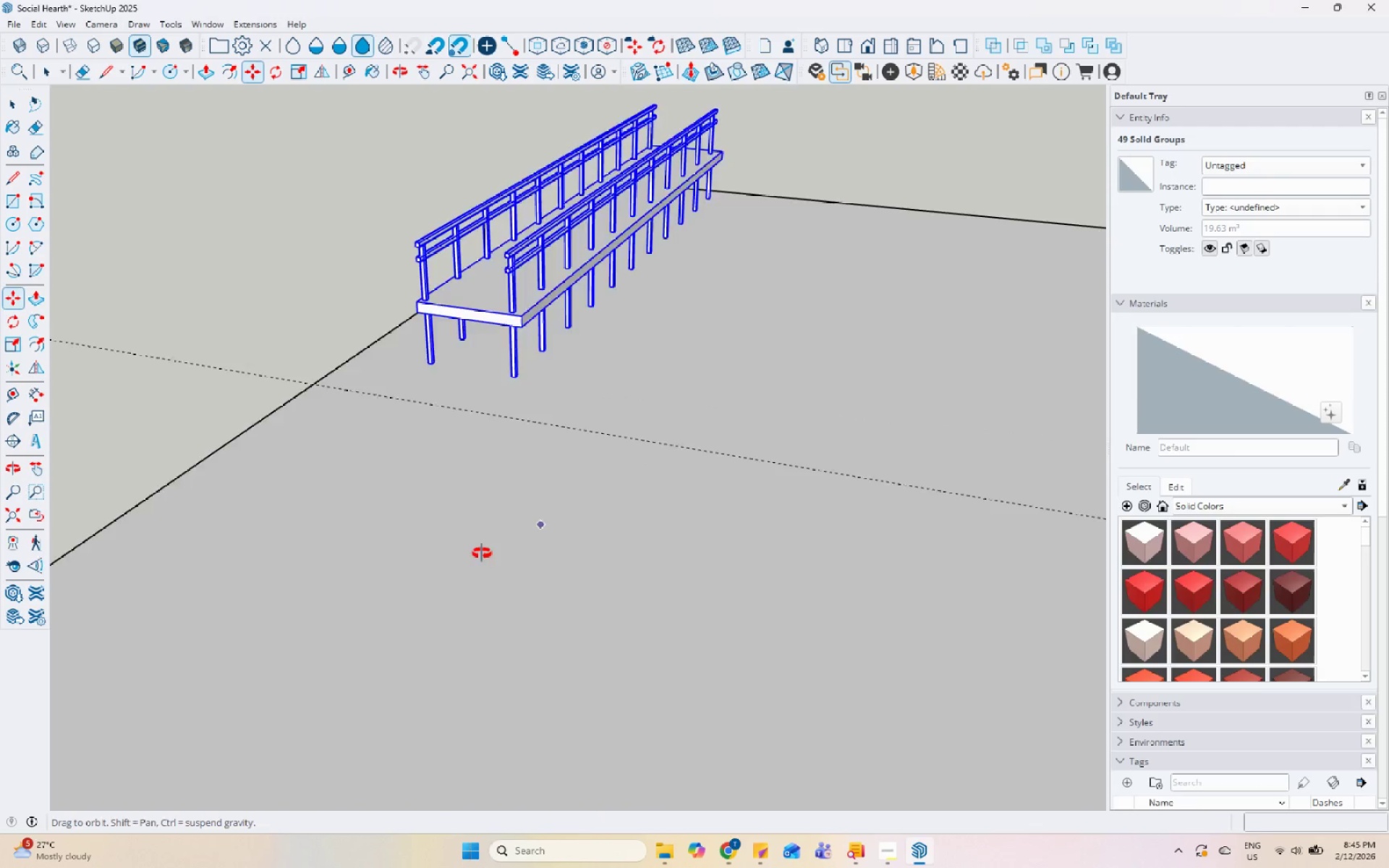 
key(Space)
 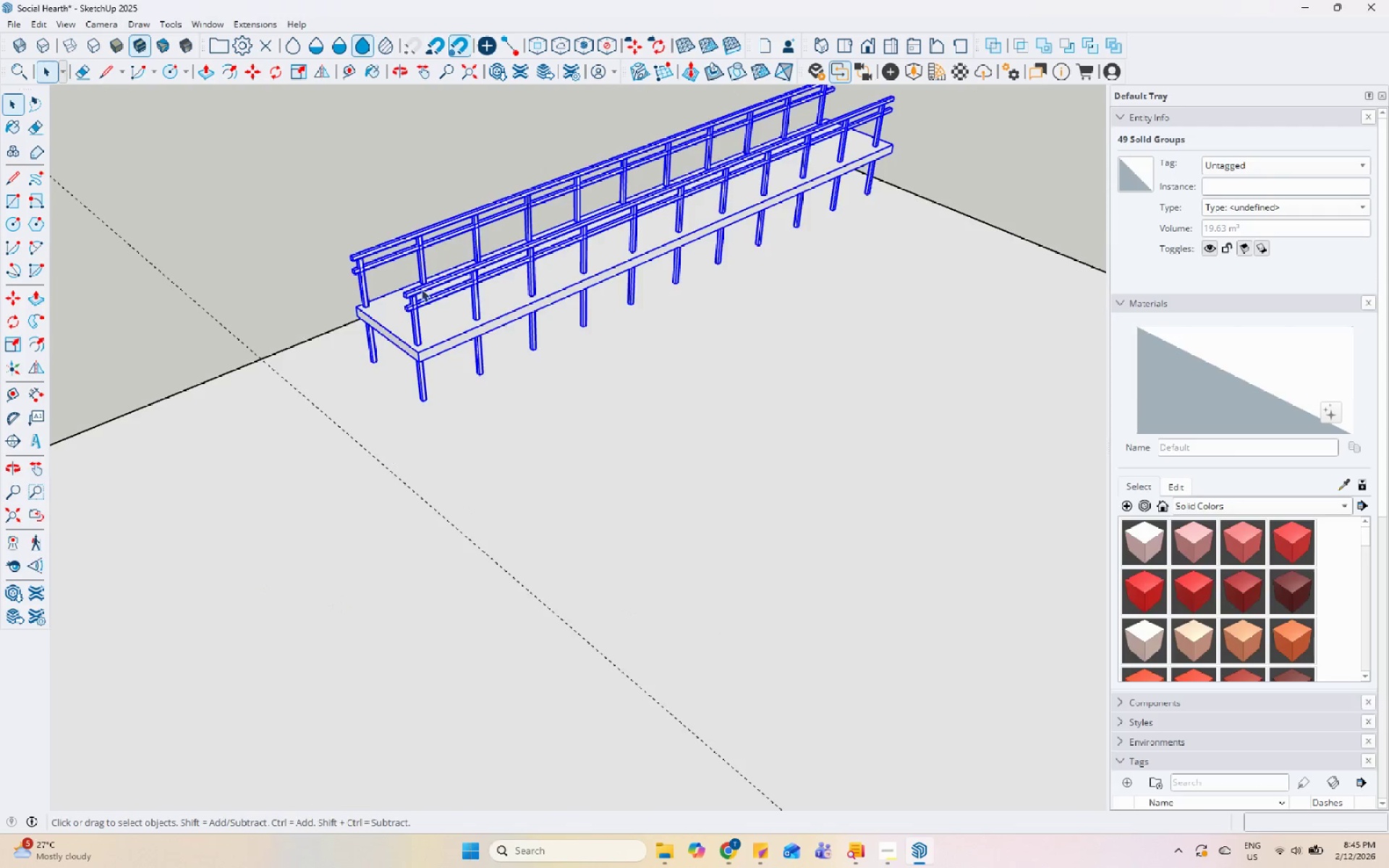 
key(L)
 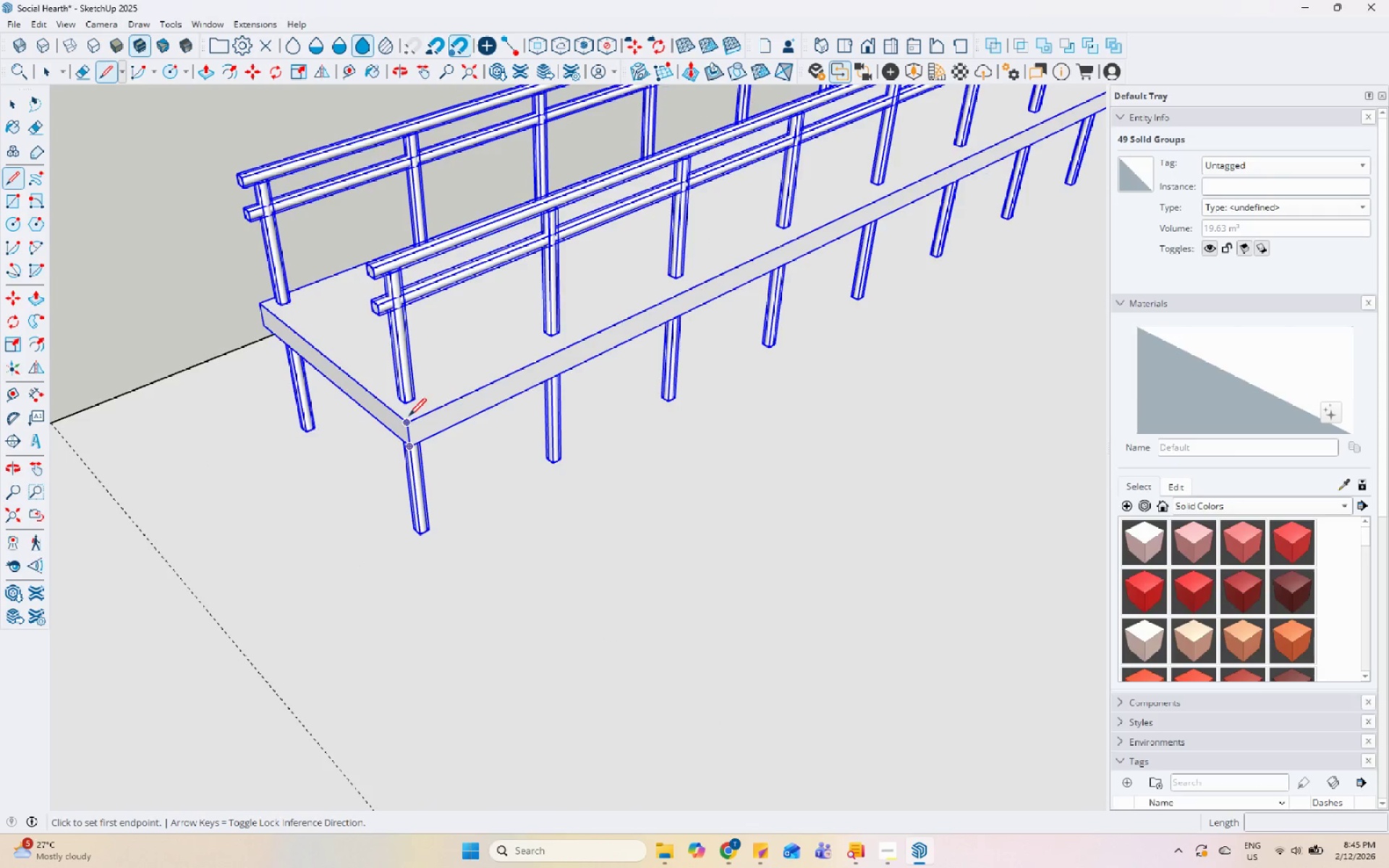 
scroll: coordinate [433, 354], scroll_direction: up, amount: 9.0
 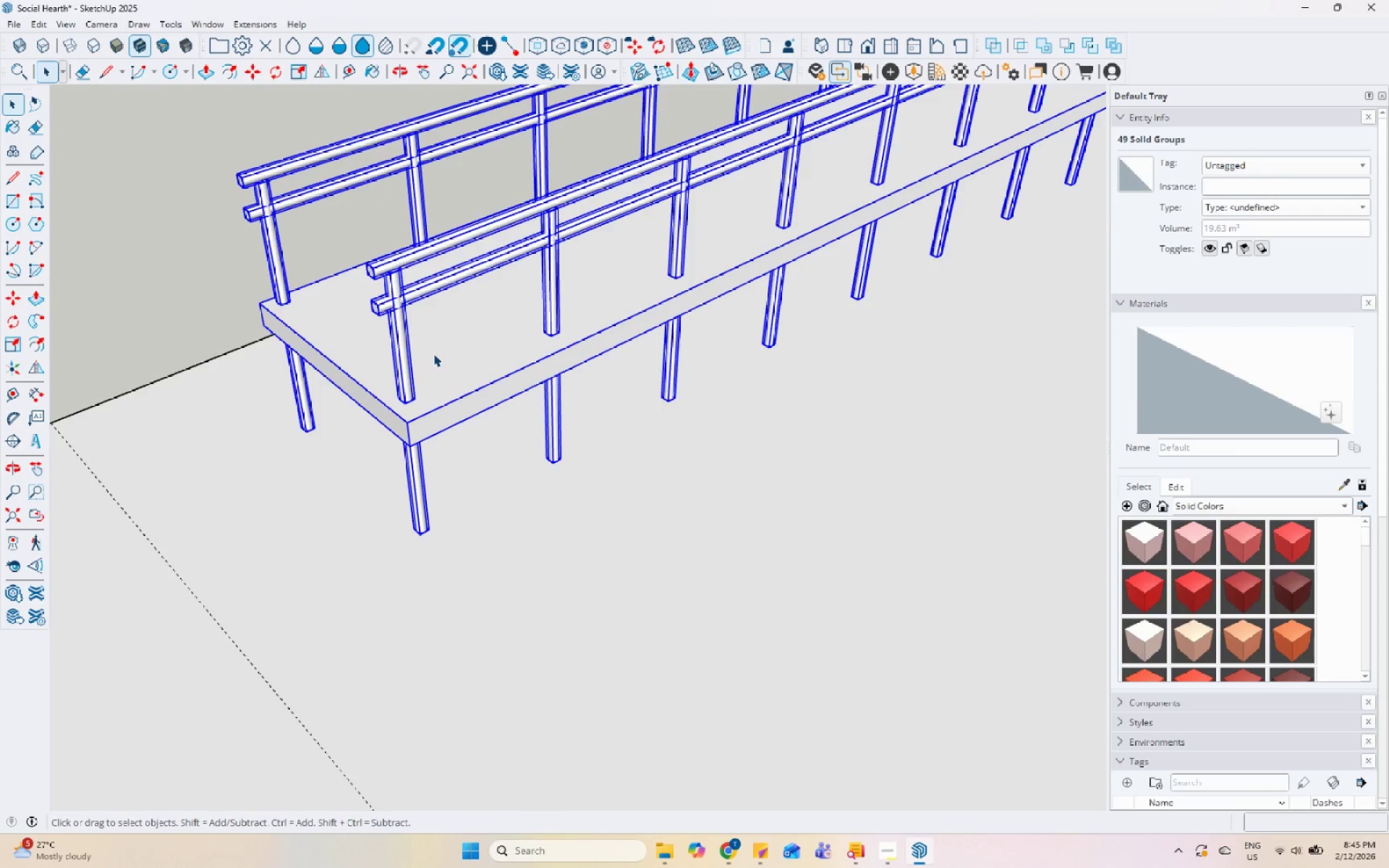 
left_click_drag(start_coordinate=[408, 422], to_coordinate=[415, 420])
 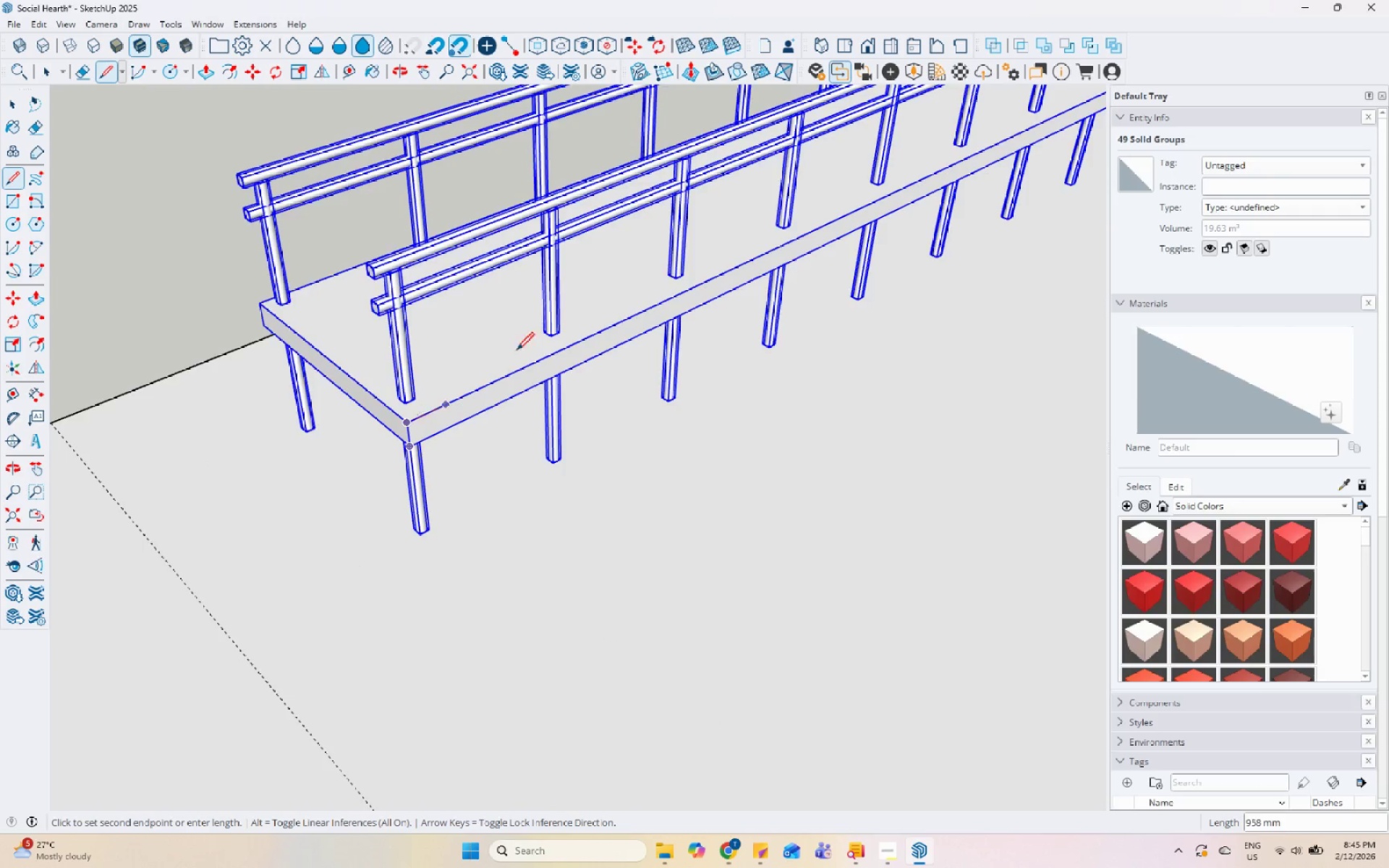 
scroll: coordinate [601, 256], scroll_direction: down, amount: 4.0
 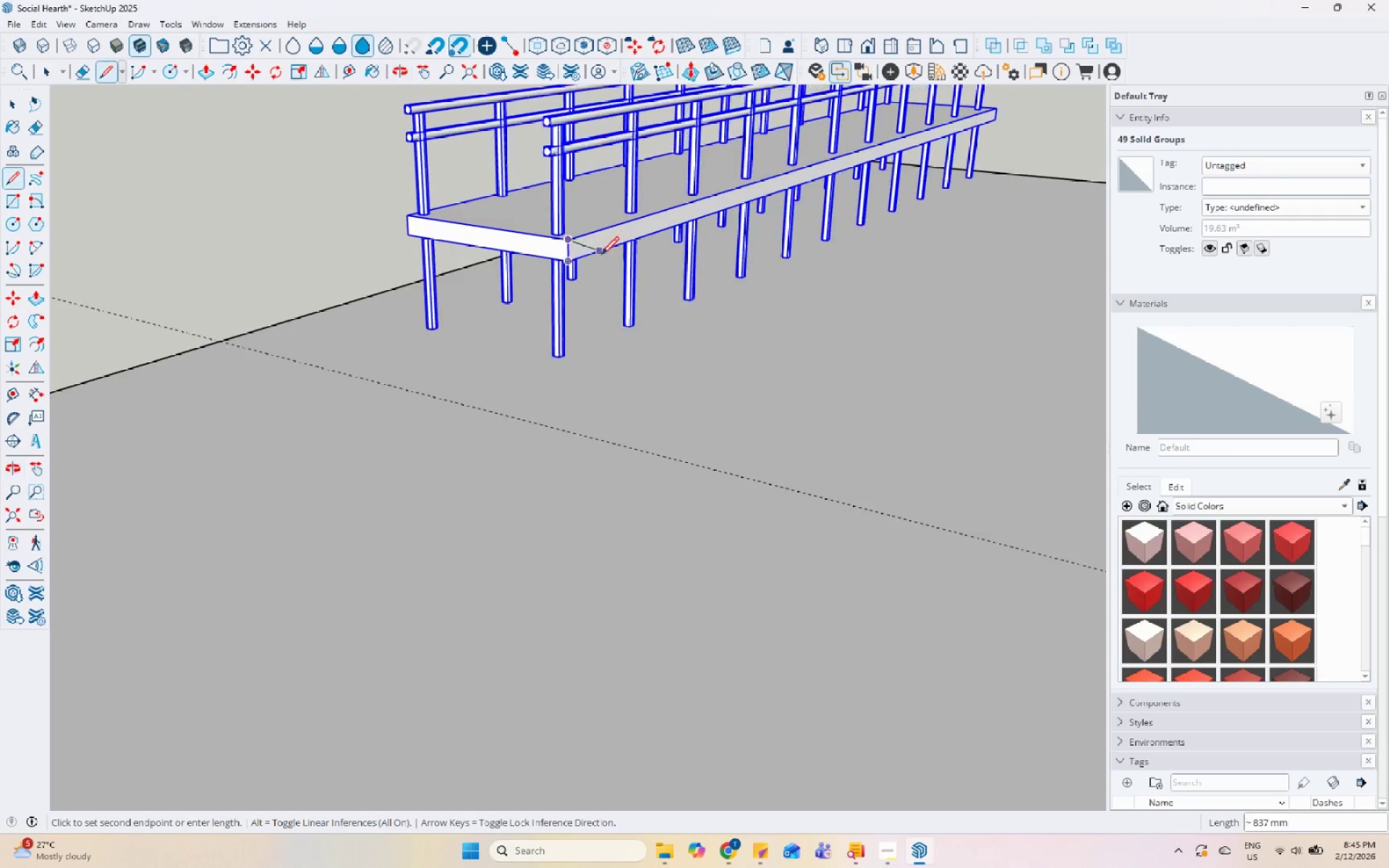 
mouse_move([582, 263])
 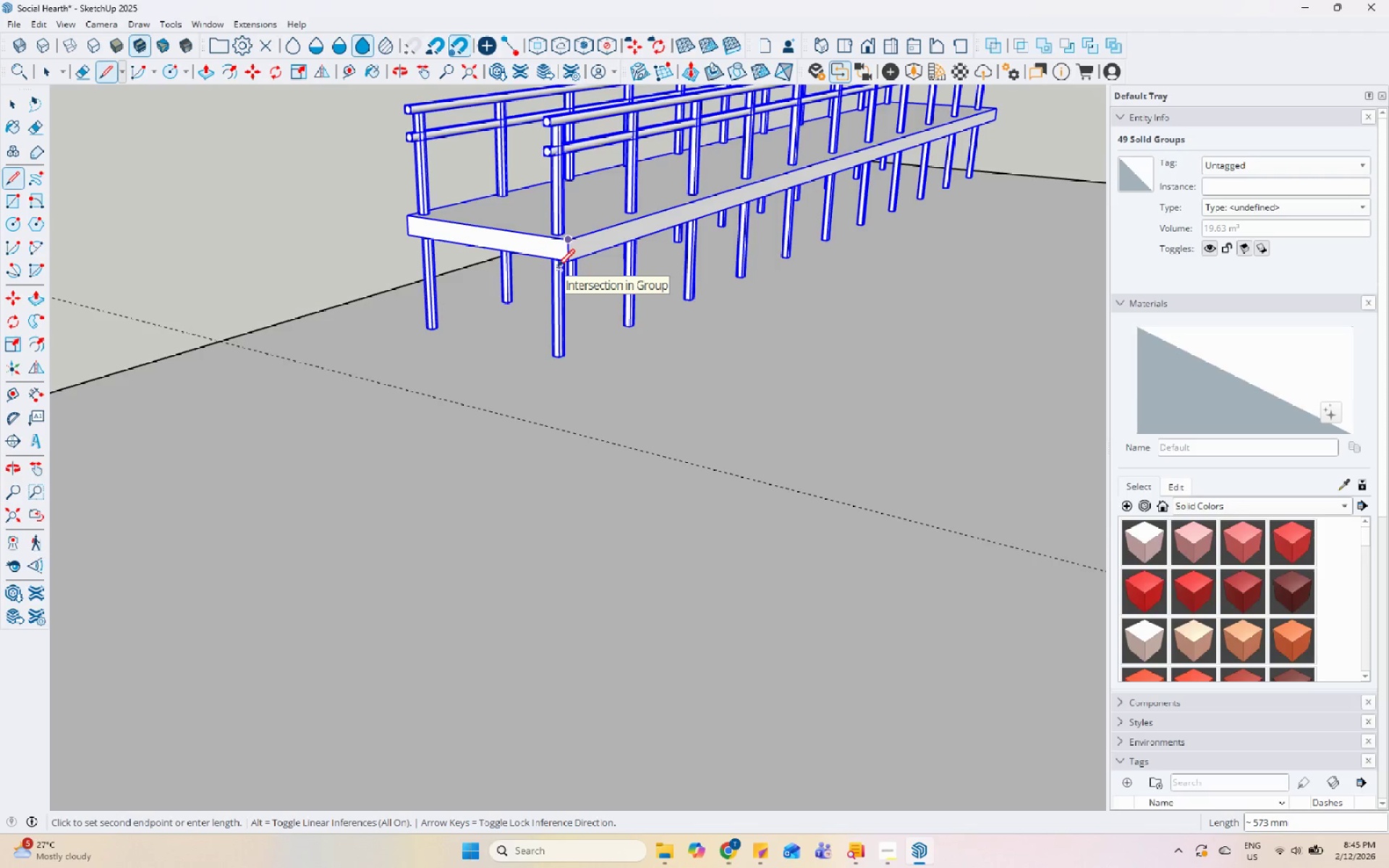 
scroll: coordinate [542, 278], scroll_direction: down, amount: 8.0
 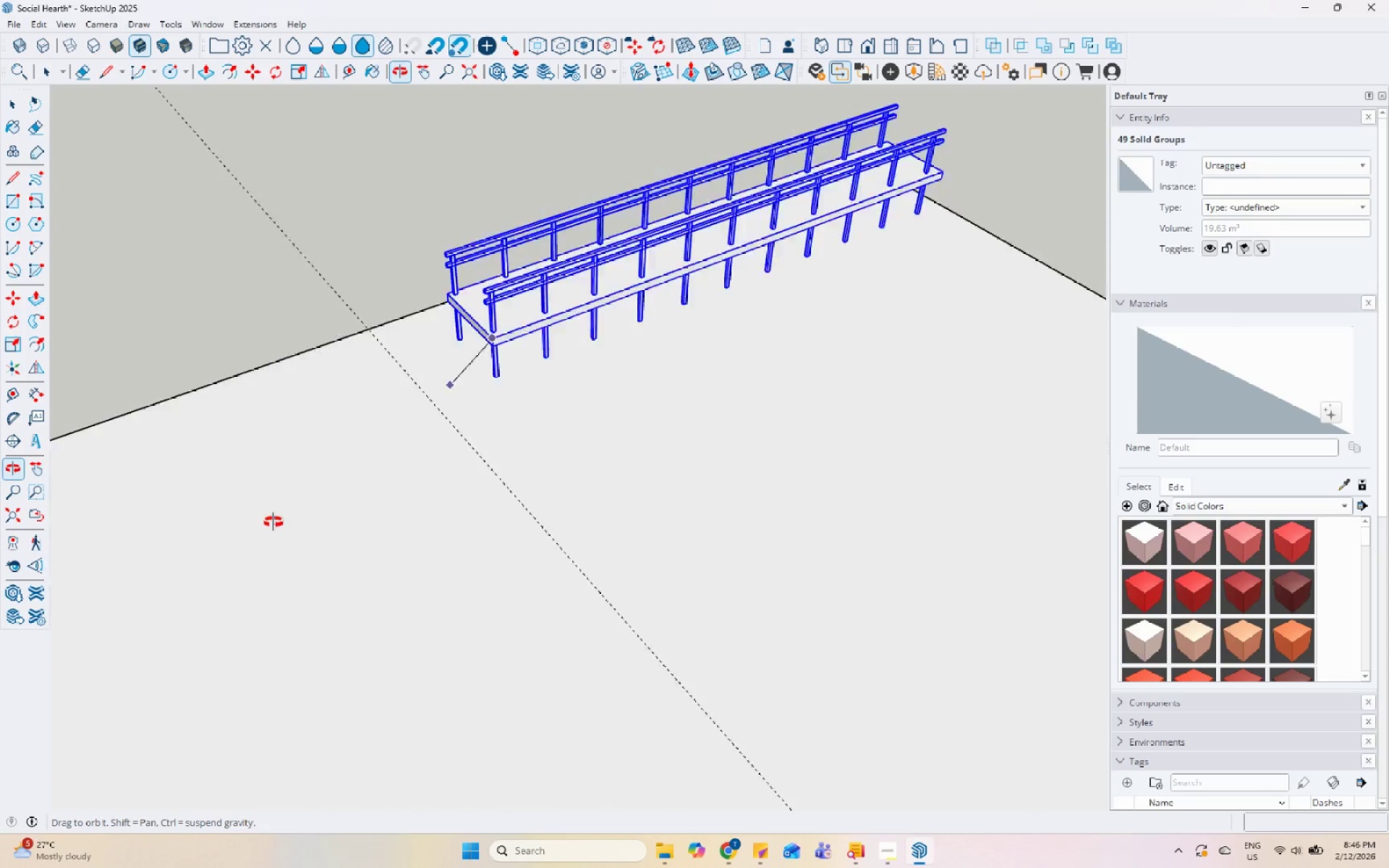 
scroll: coordinate [330, 417], scroll_direction: up, amount: 6.0
 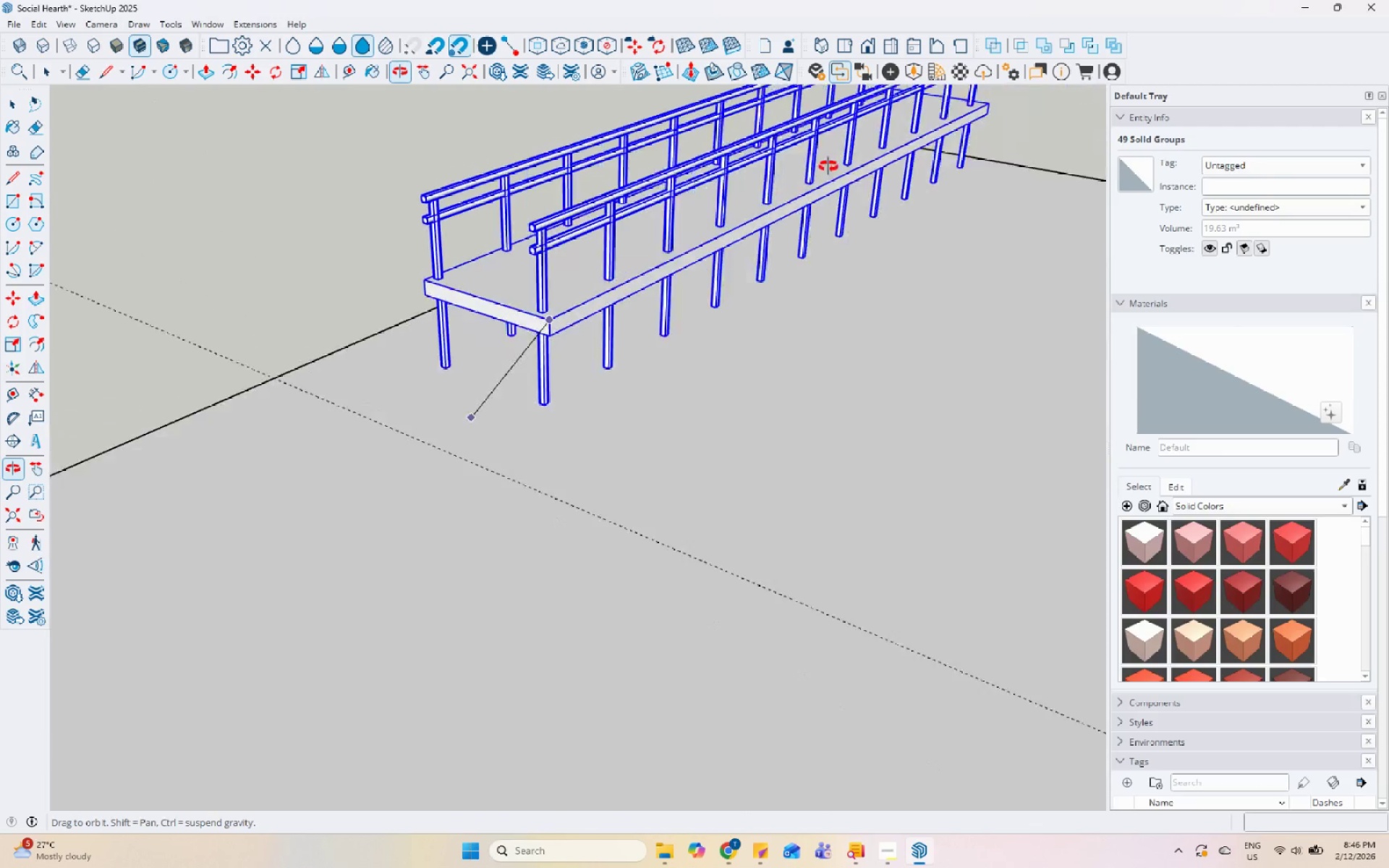 
scroll: coordinate [514, 386], scroll_direction: down, amount: 8.0
 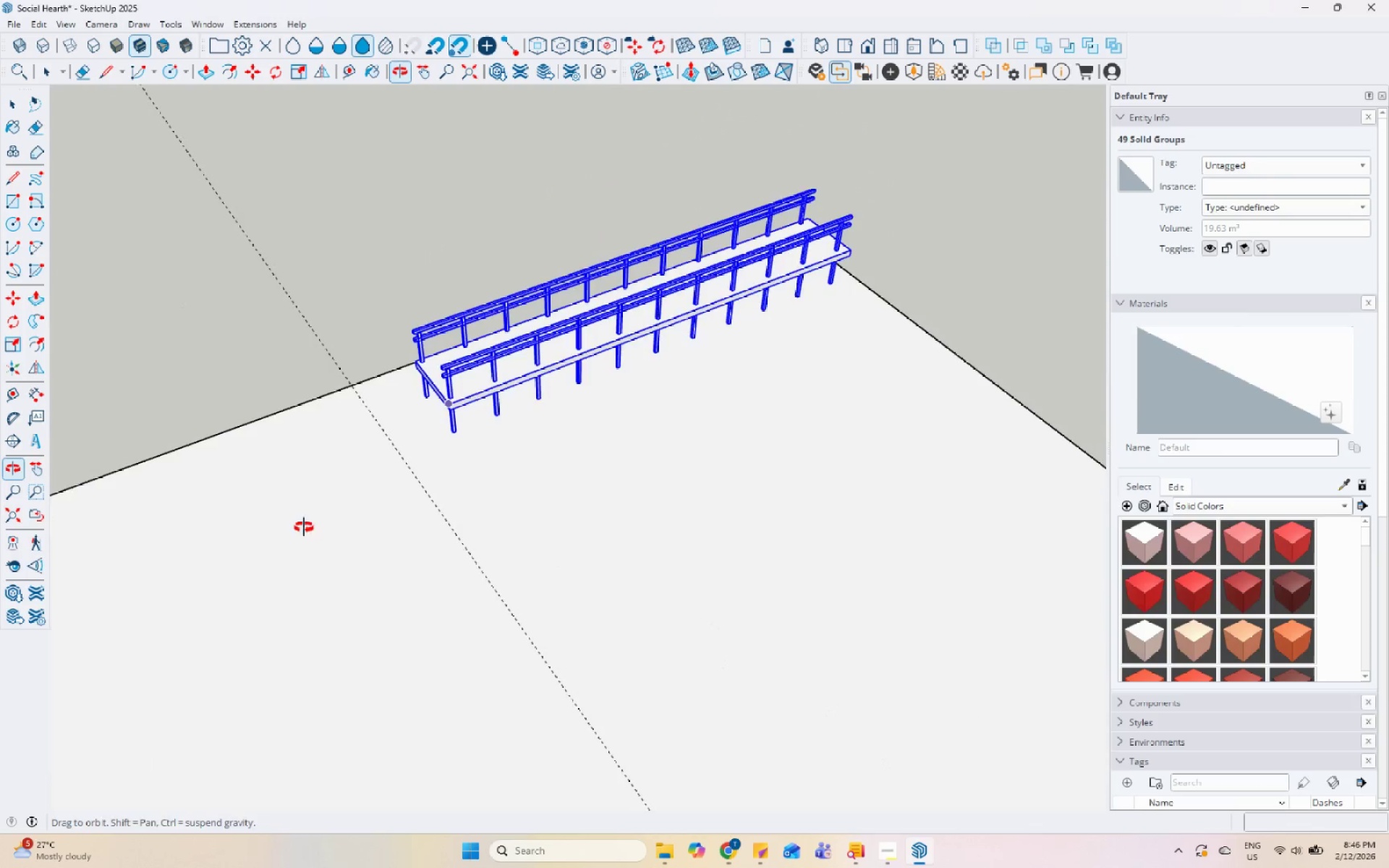 
scroll: coordinate [451, 396], scroll_direction: up, amount: 1.0
 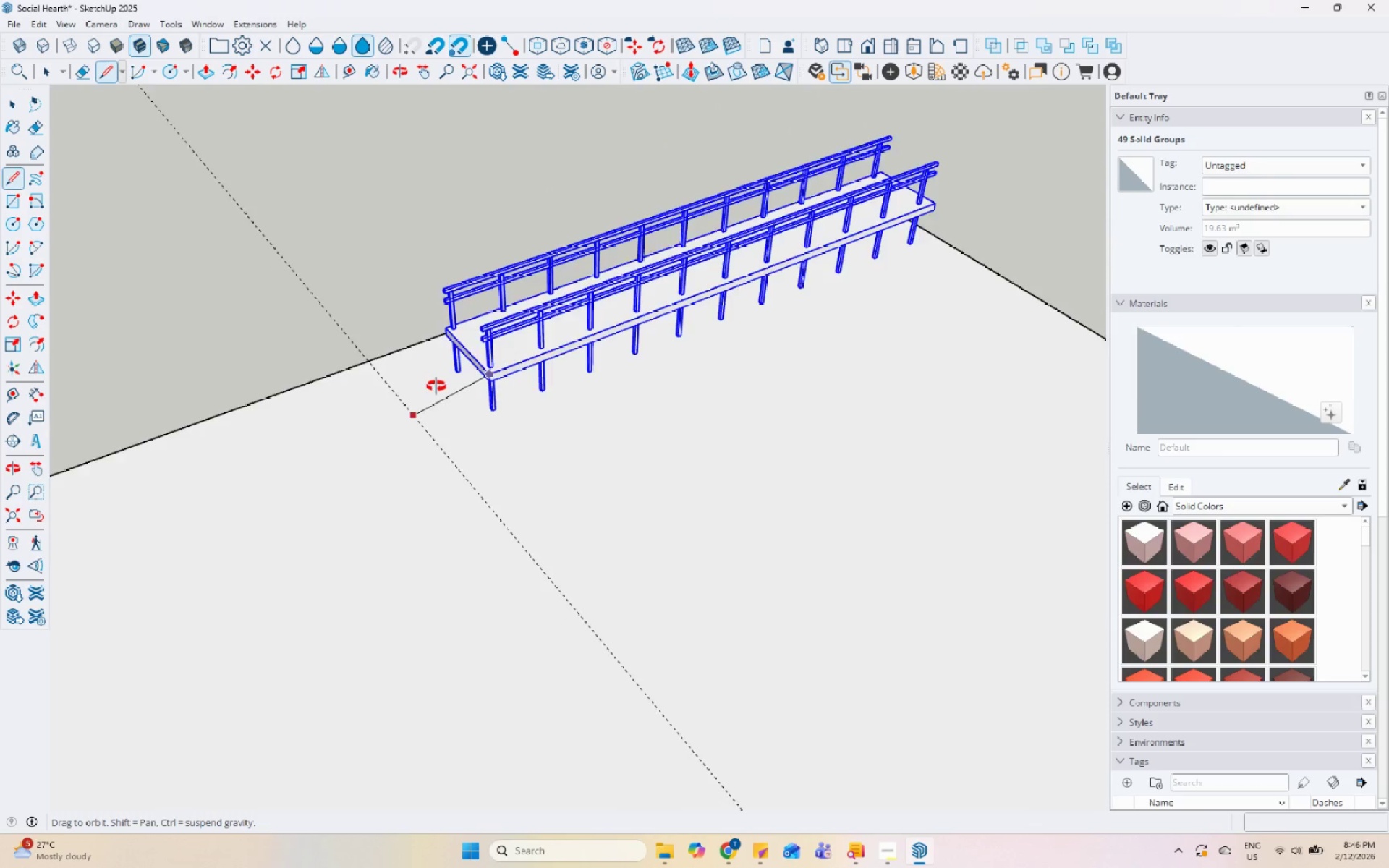 
key(Escape)
 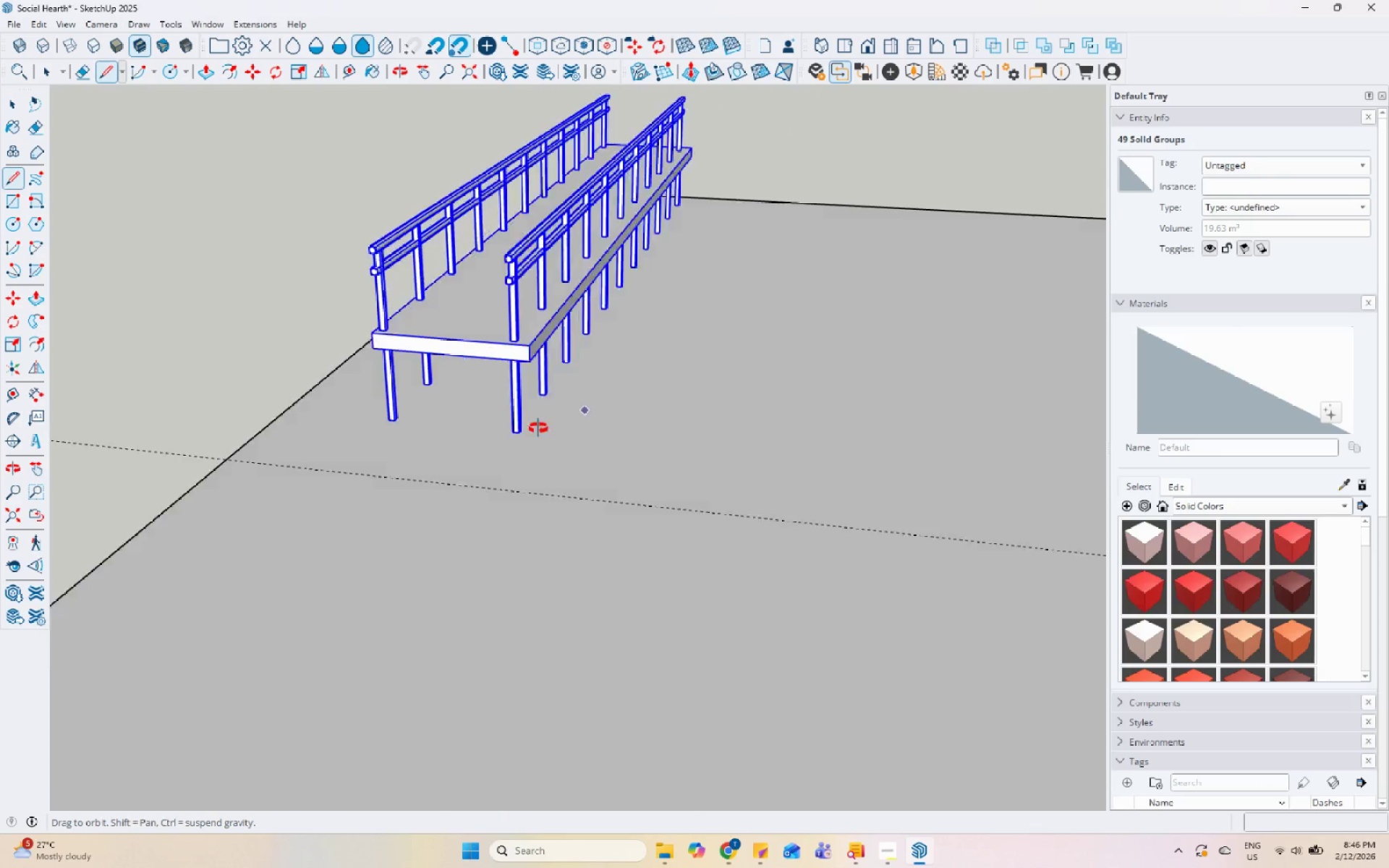 
scroll: coordinate [563, 366], scroll_direction: up, amount: 5.0
 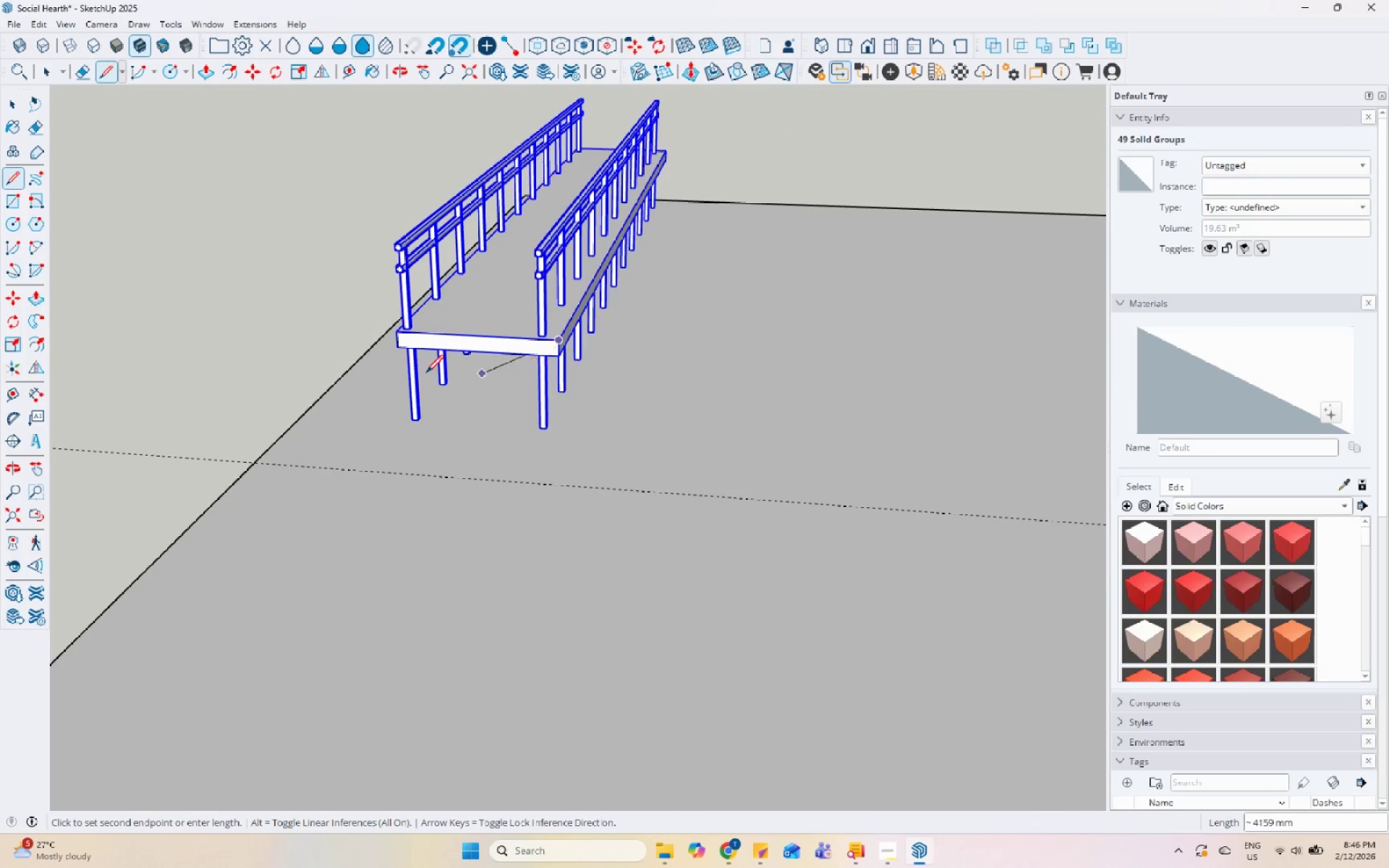 
key(Space)
 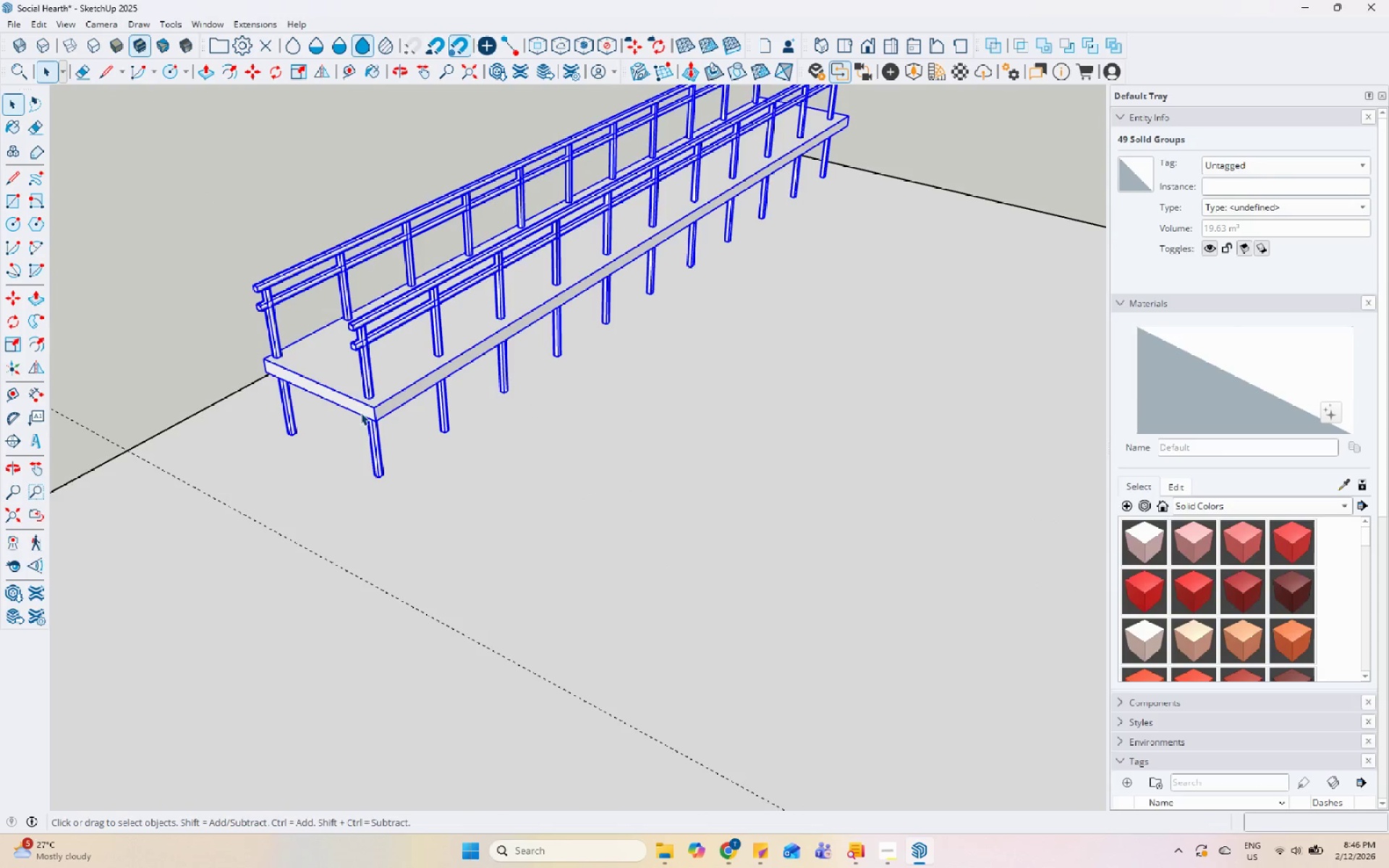 
left_click([360, 411])
 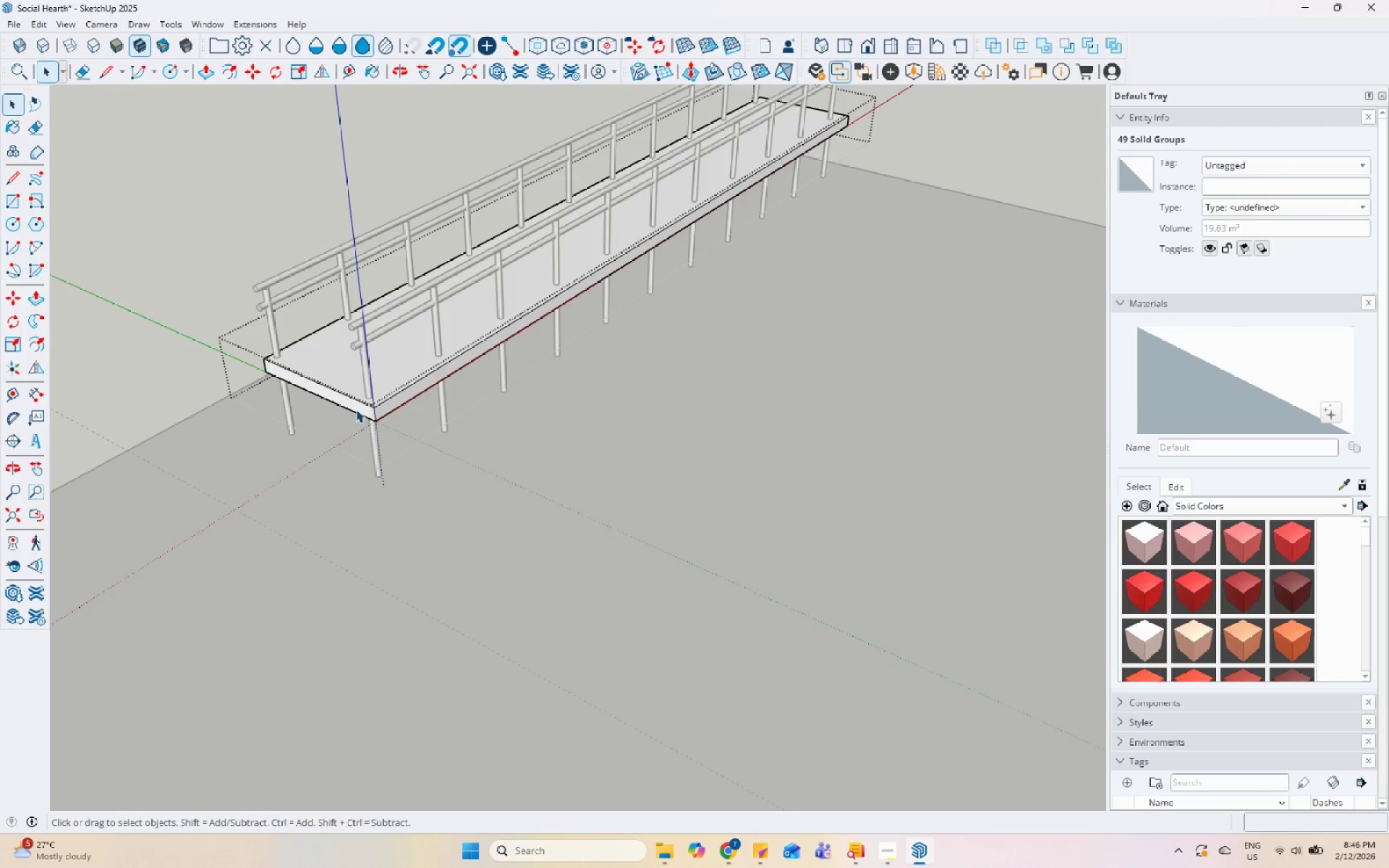 
triple_click([353, 407])
 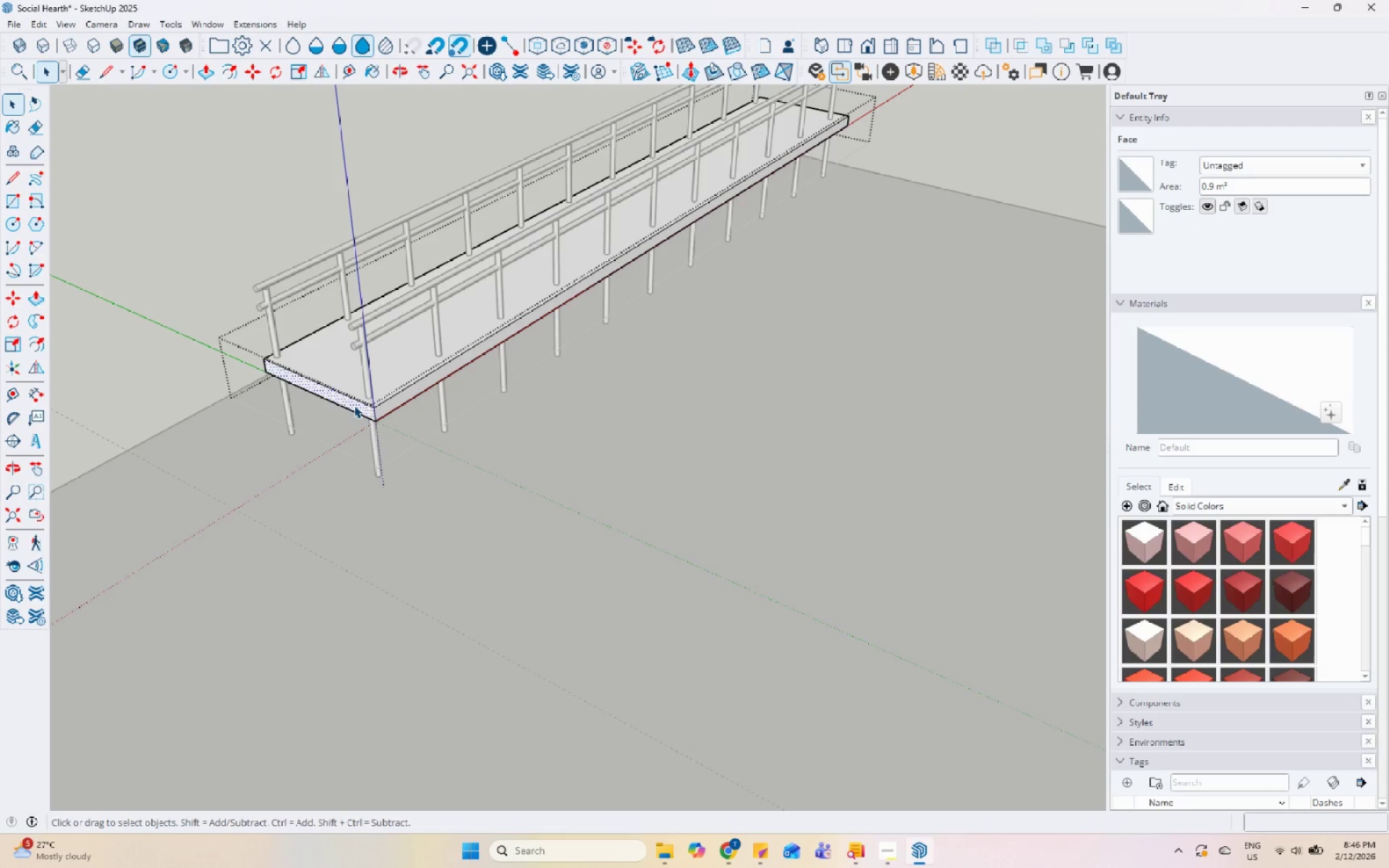 
key(P)
 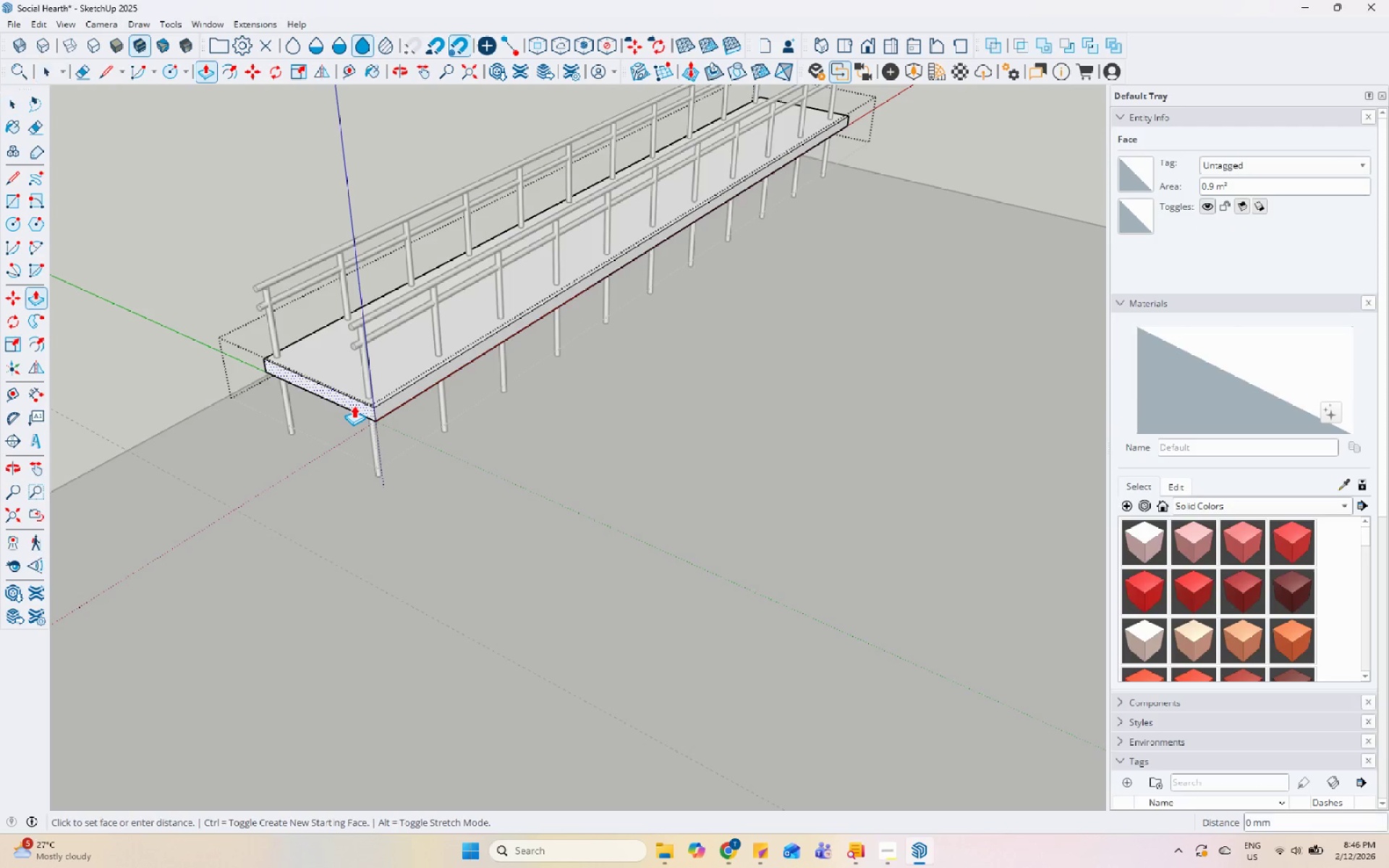 
left_click([354, 405])
 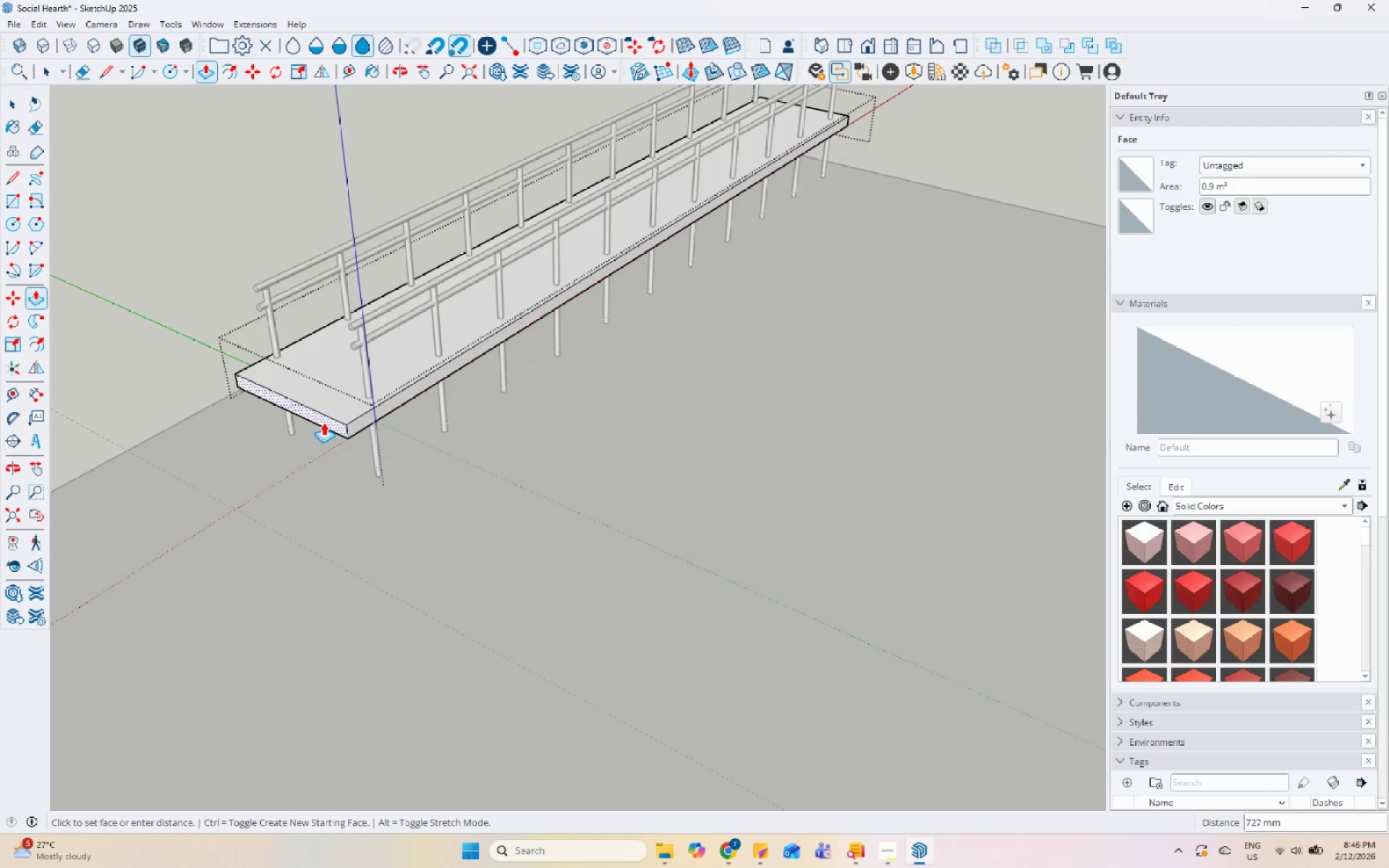 
scroll: coordinate [314, 430], scroll_direction: down, amount: 5.0
 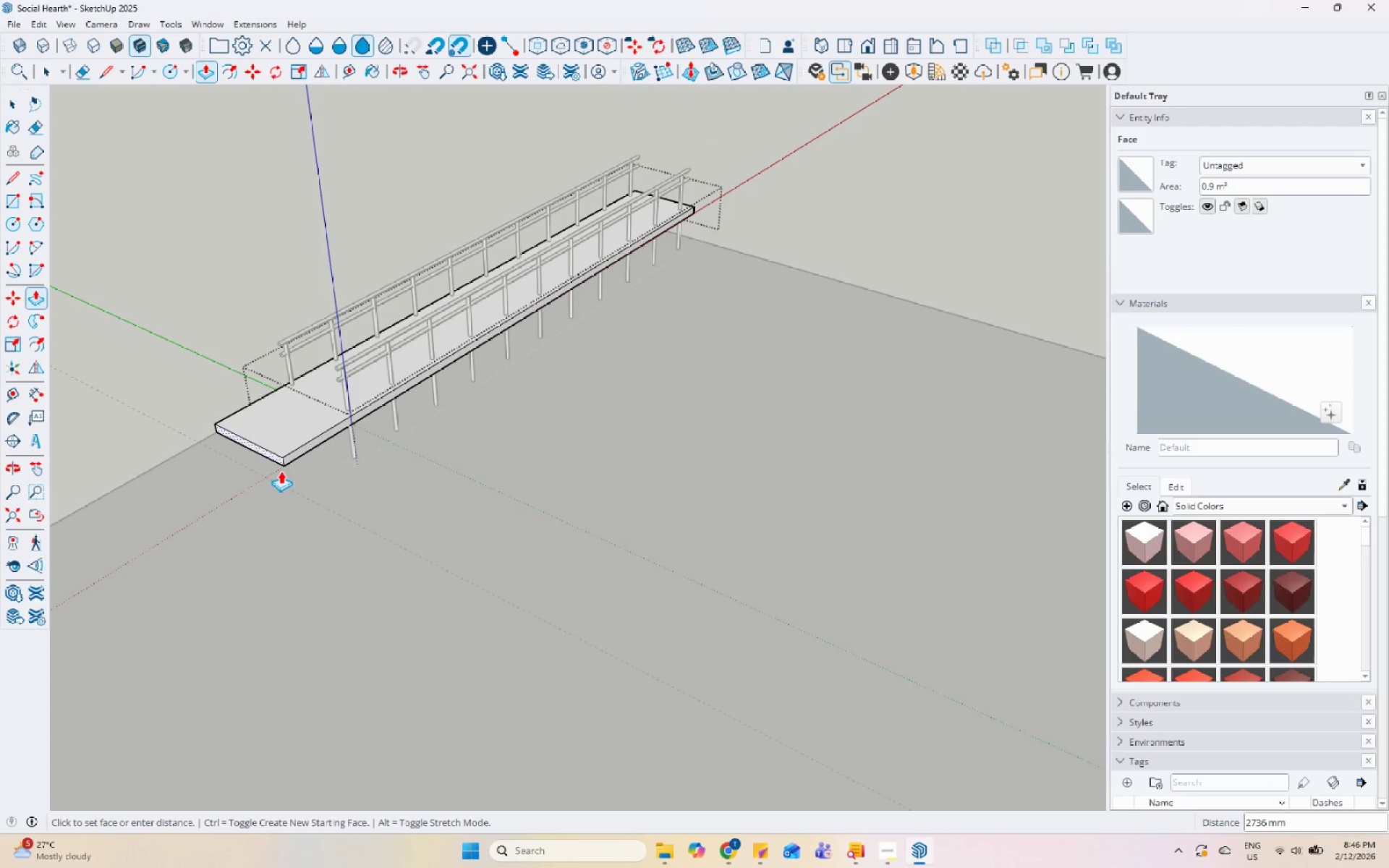 
key(Numpad3)
 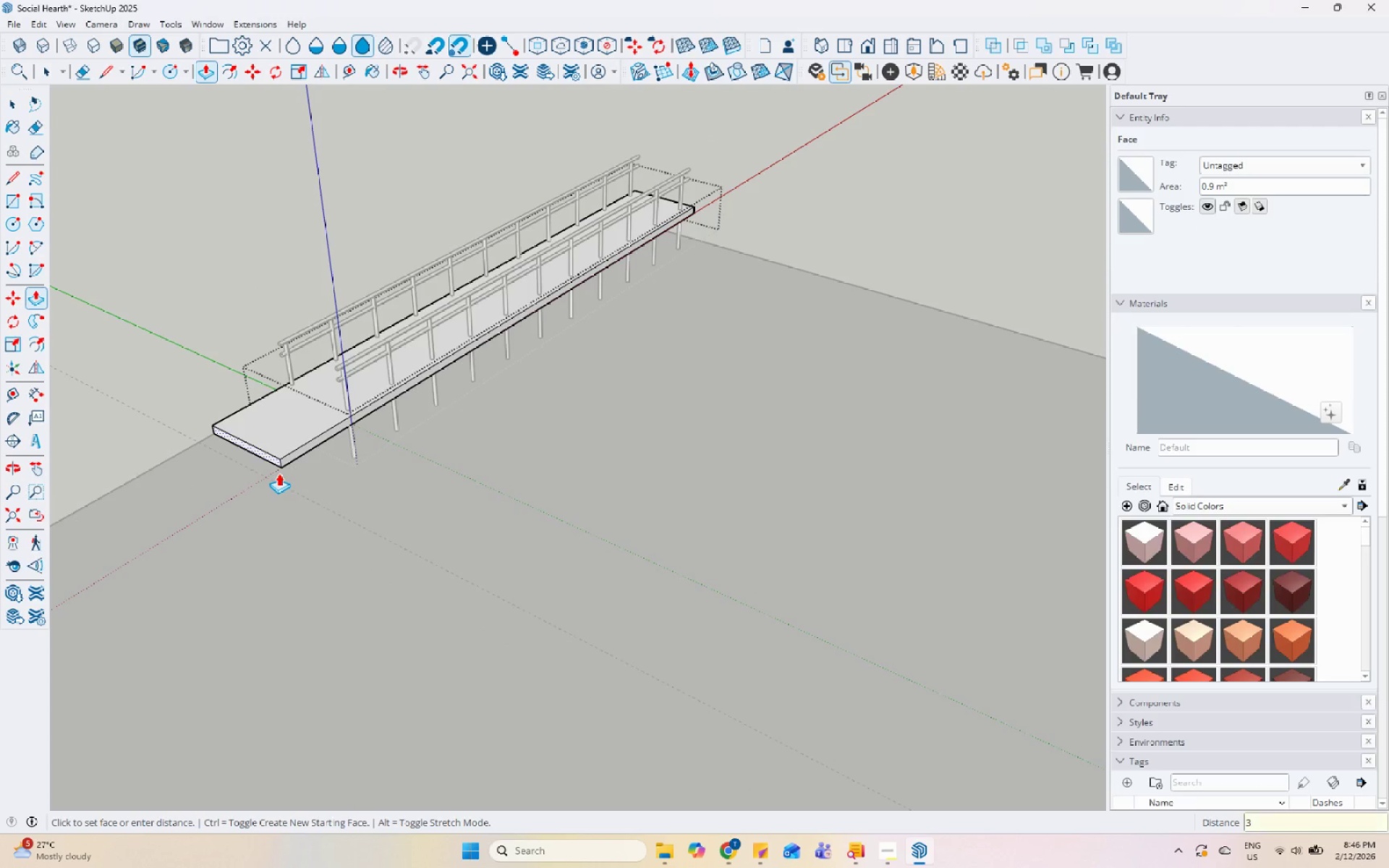 
key(Numpad0)
 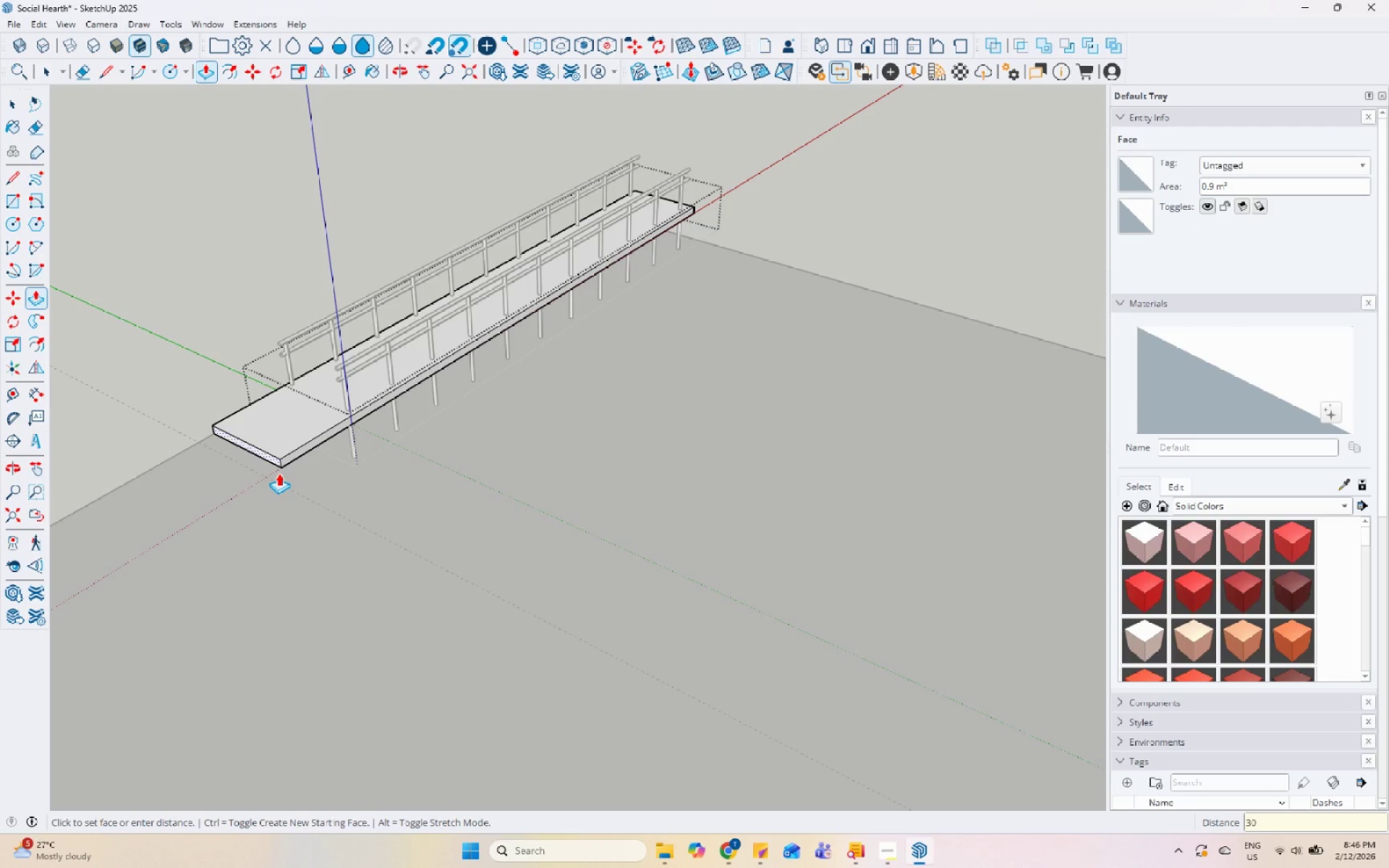 
key(Numpad0)
 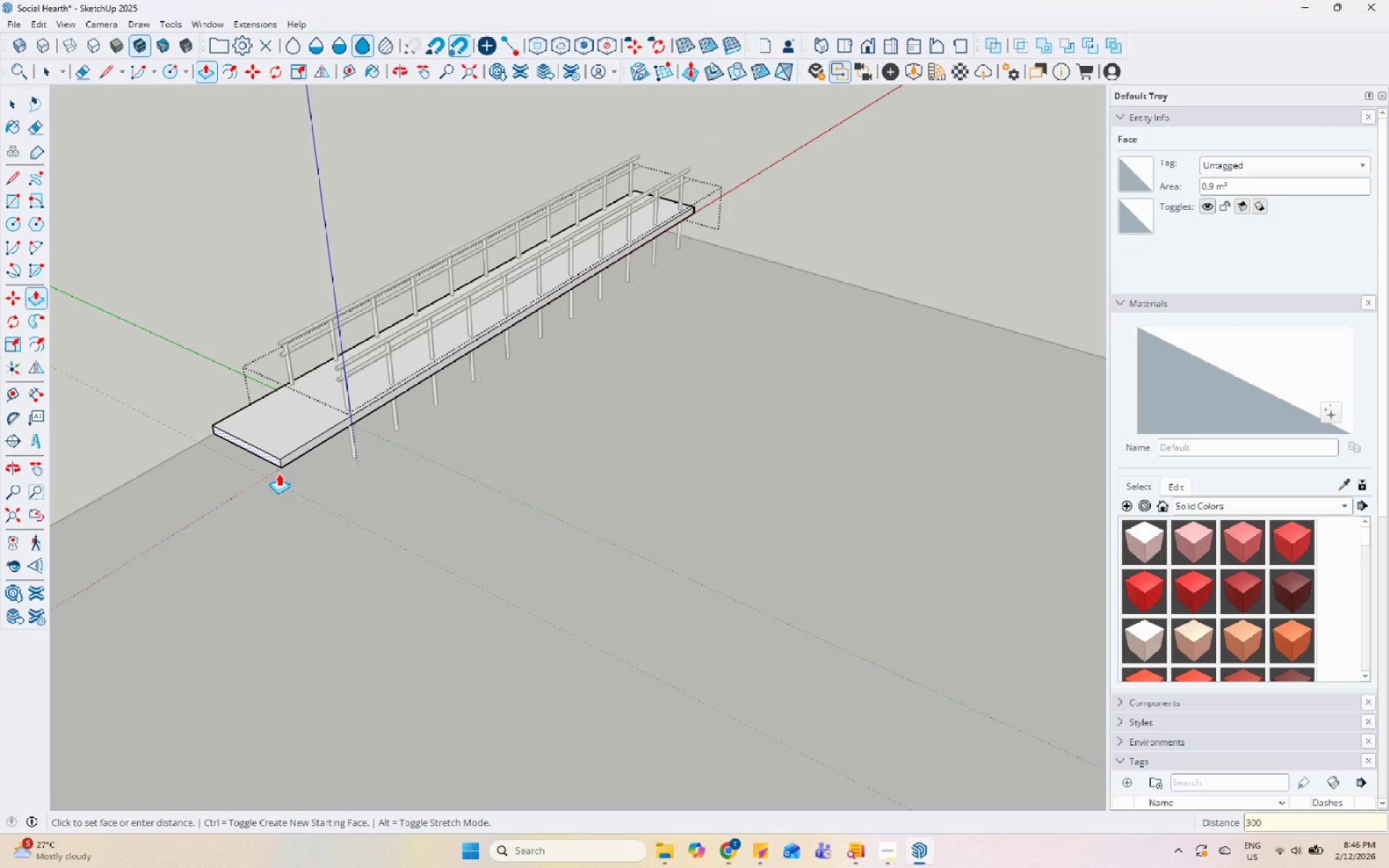 
key(Numpad0)
 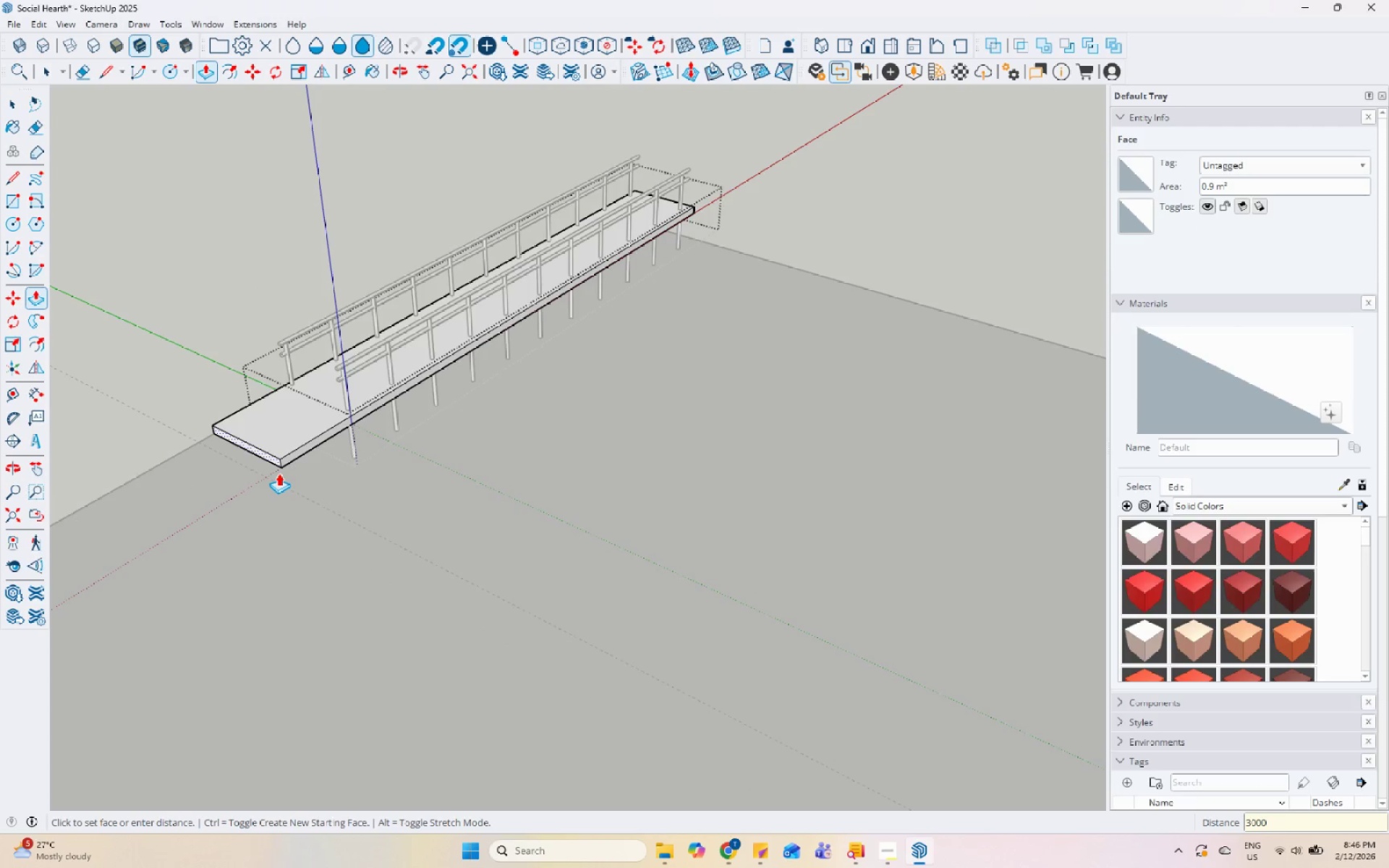 
key(Enter)
 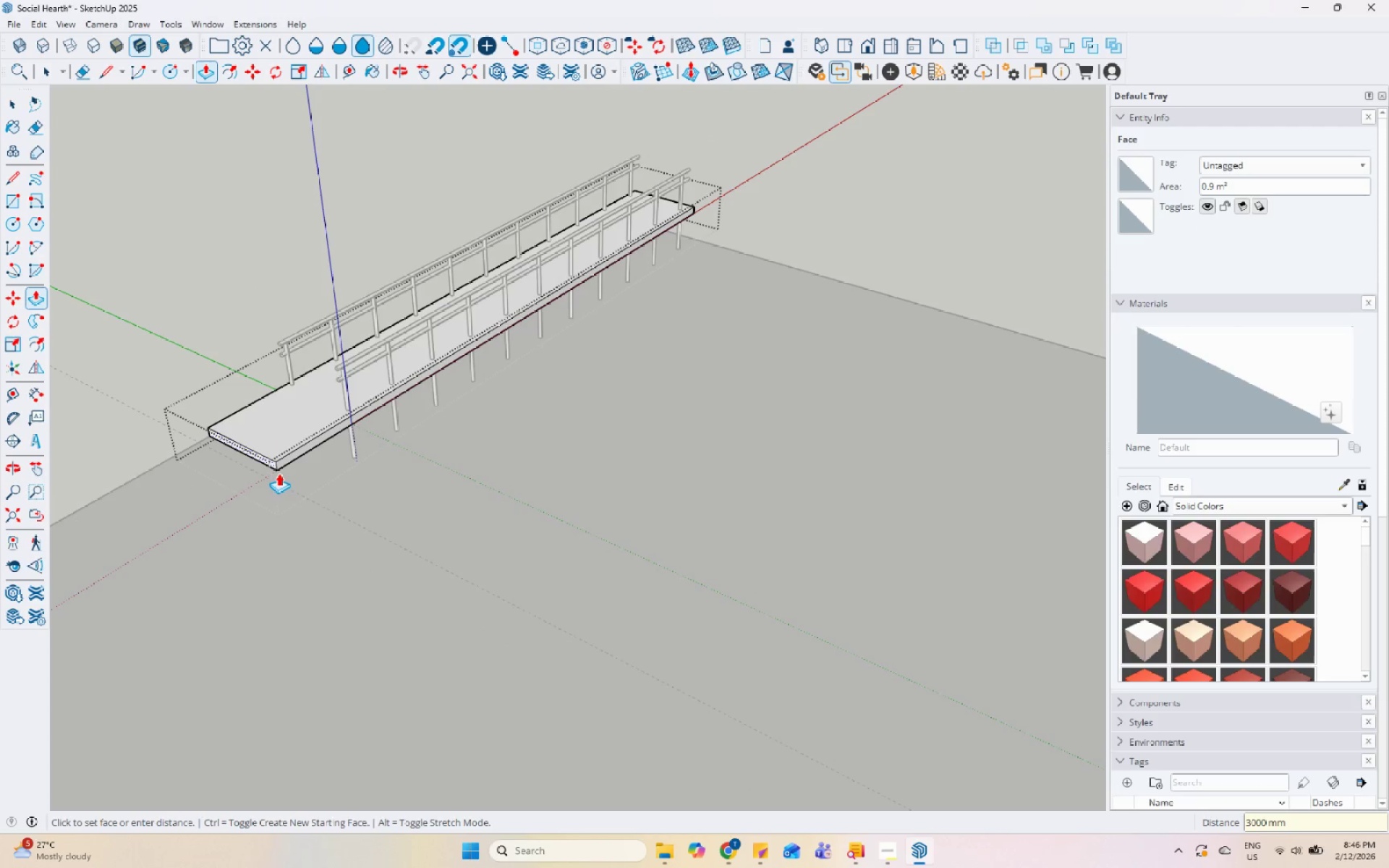 
key(Space)
 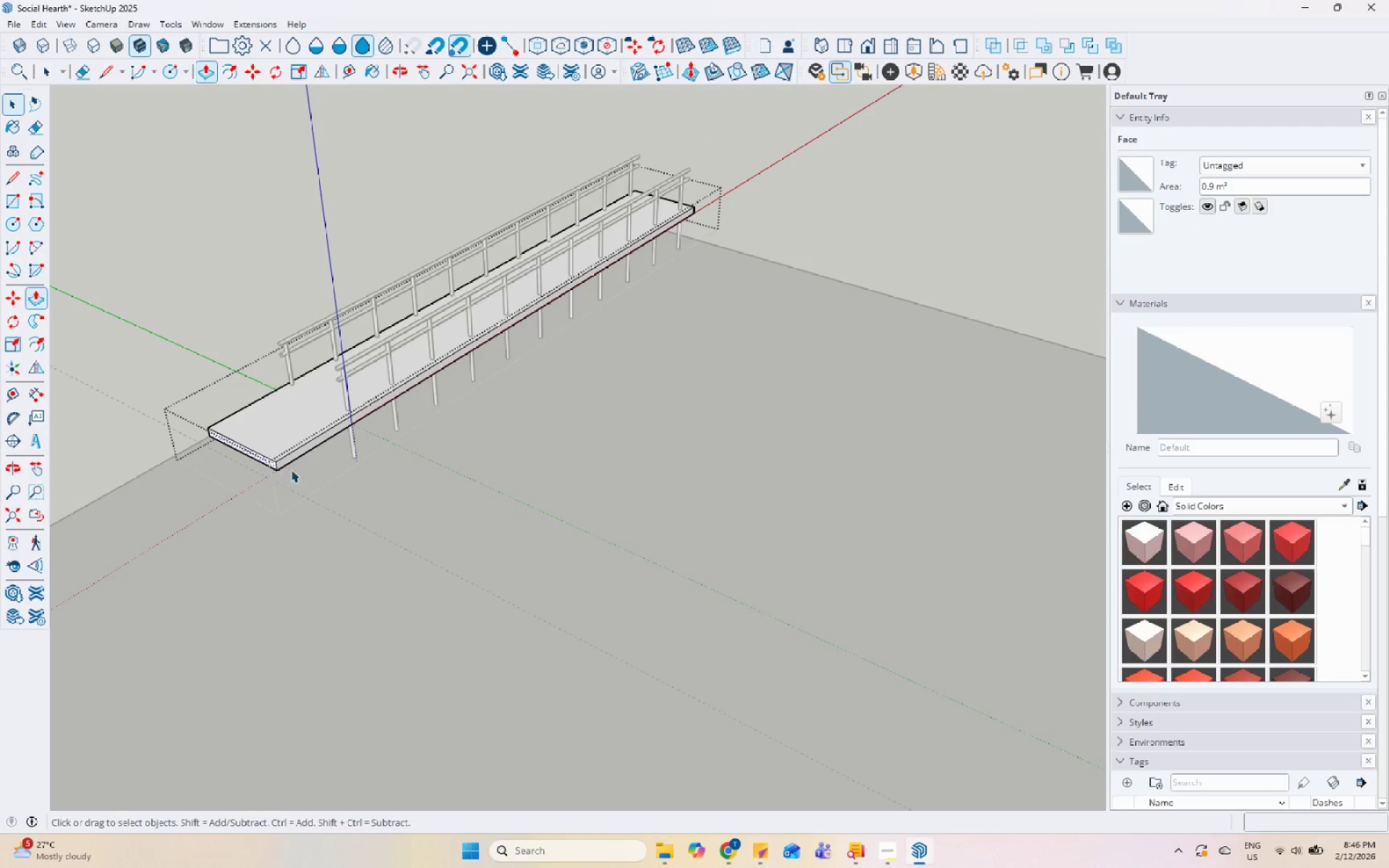 
scroll: coordinate [436, 443], scroll_direction: up, amount: 5.0
 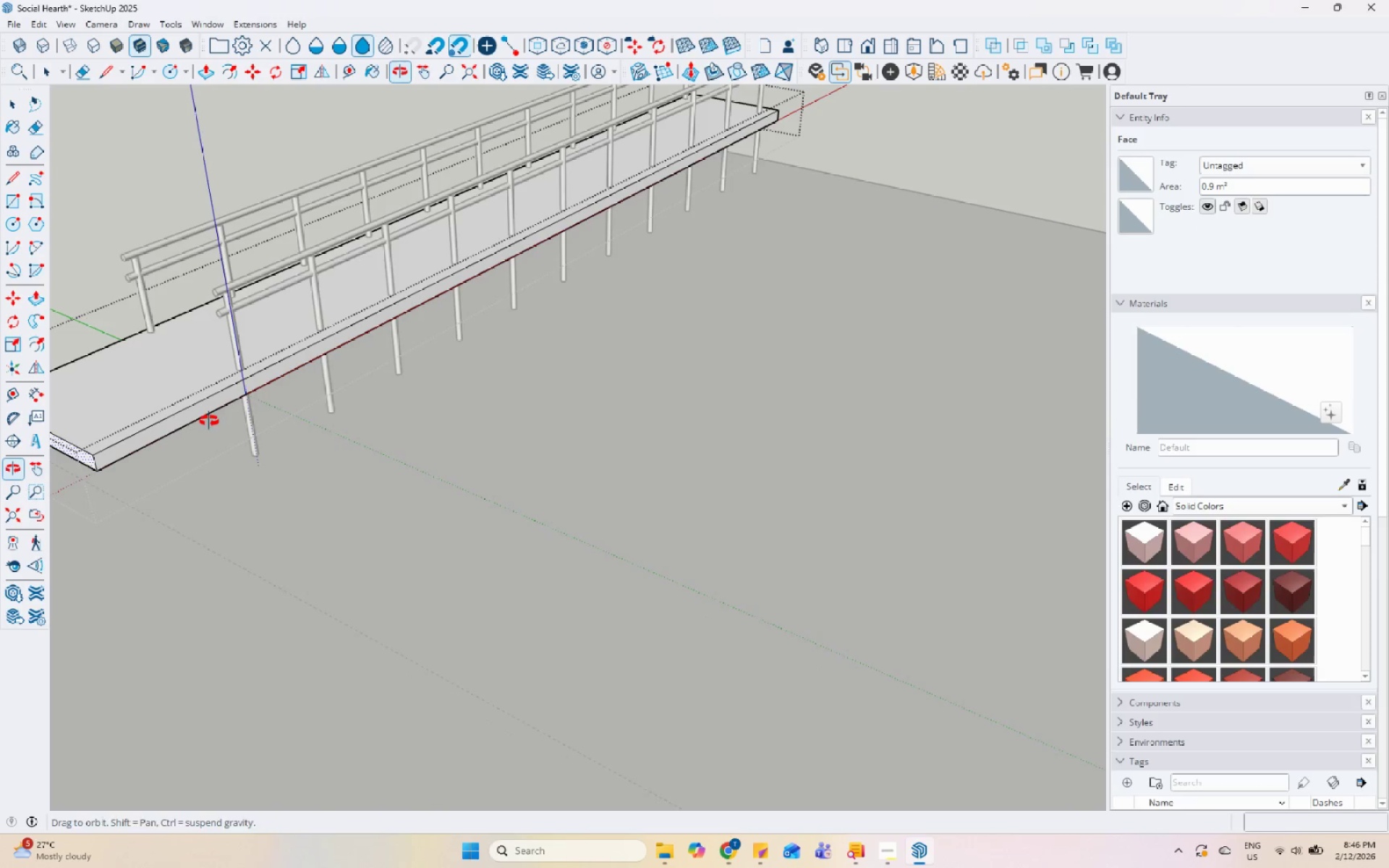 
key(L)
 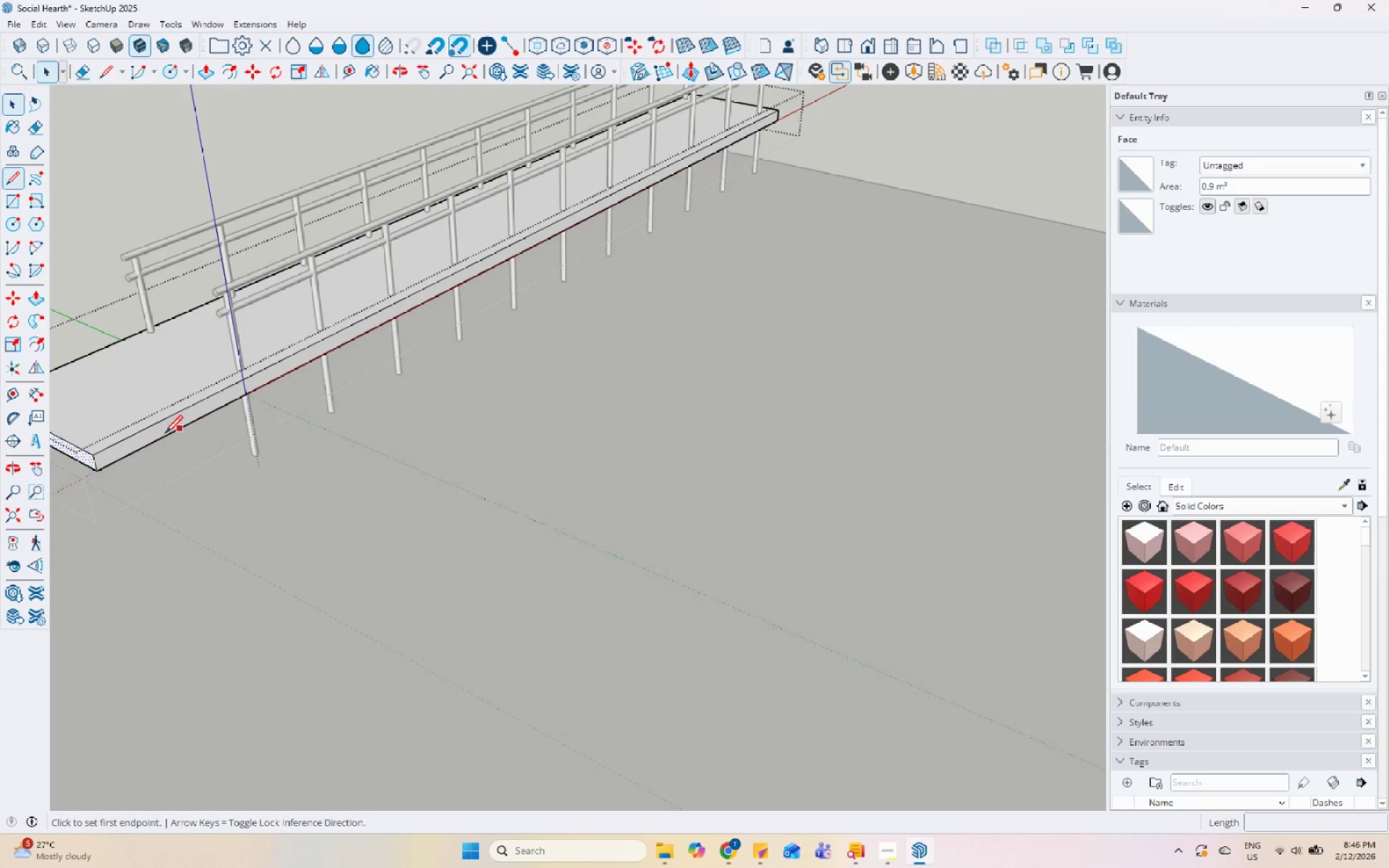 
key(Space)
 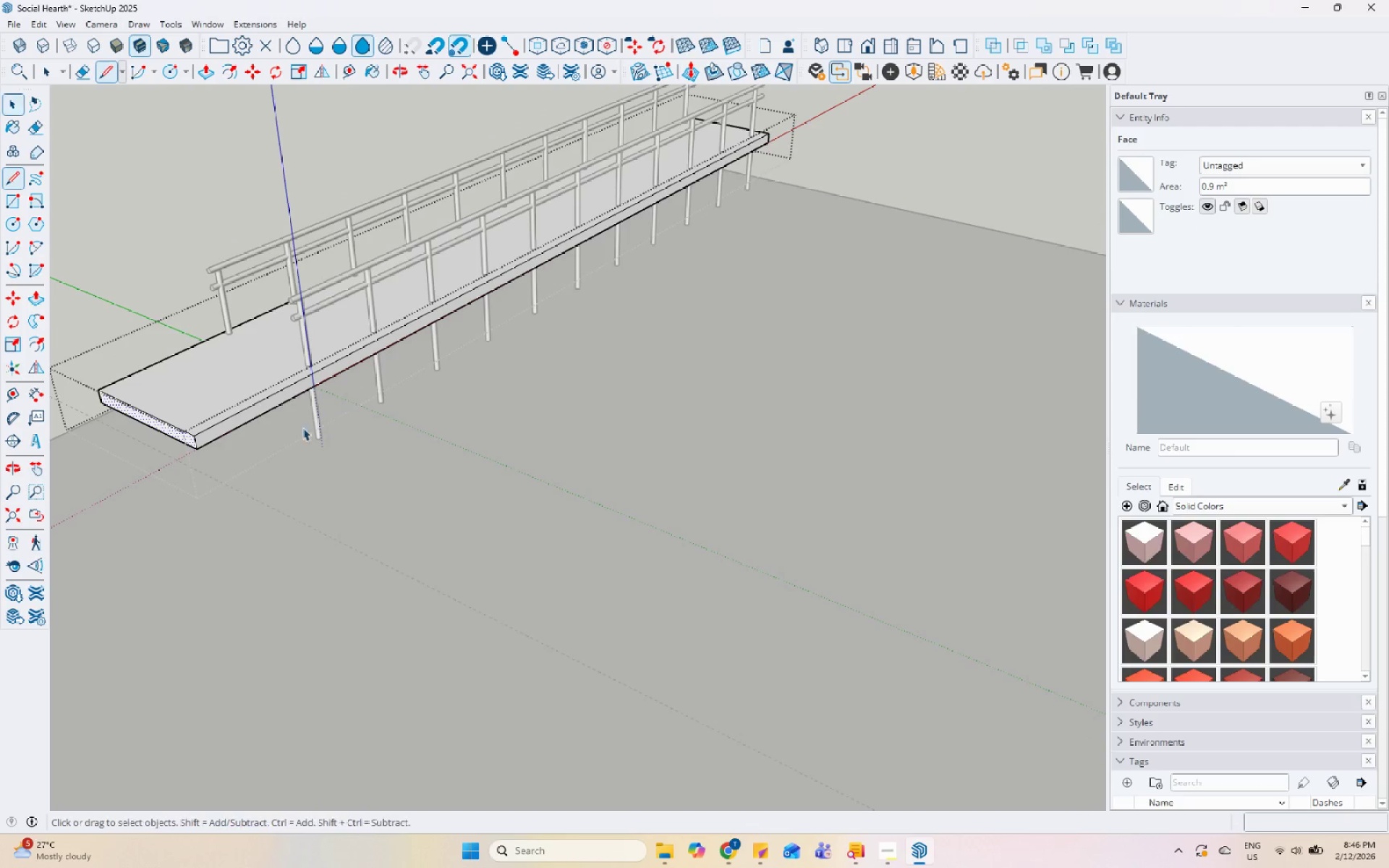 
key(G)
 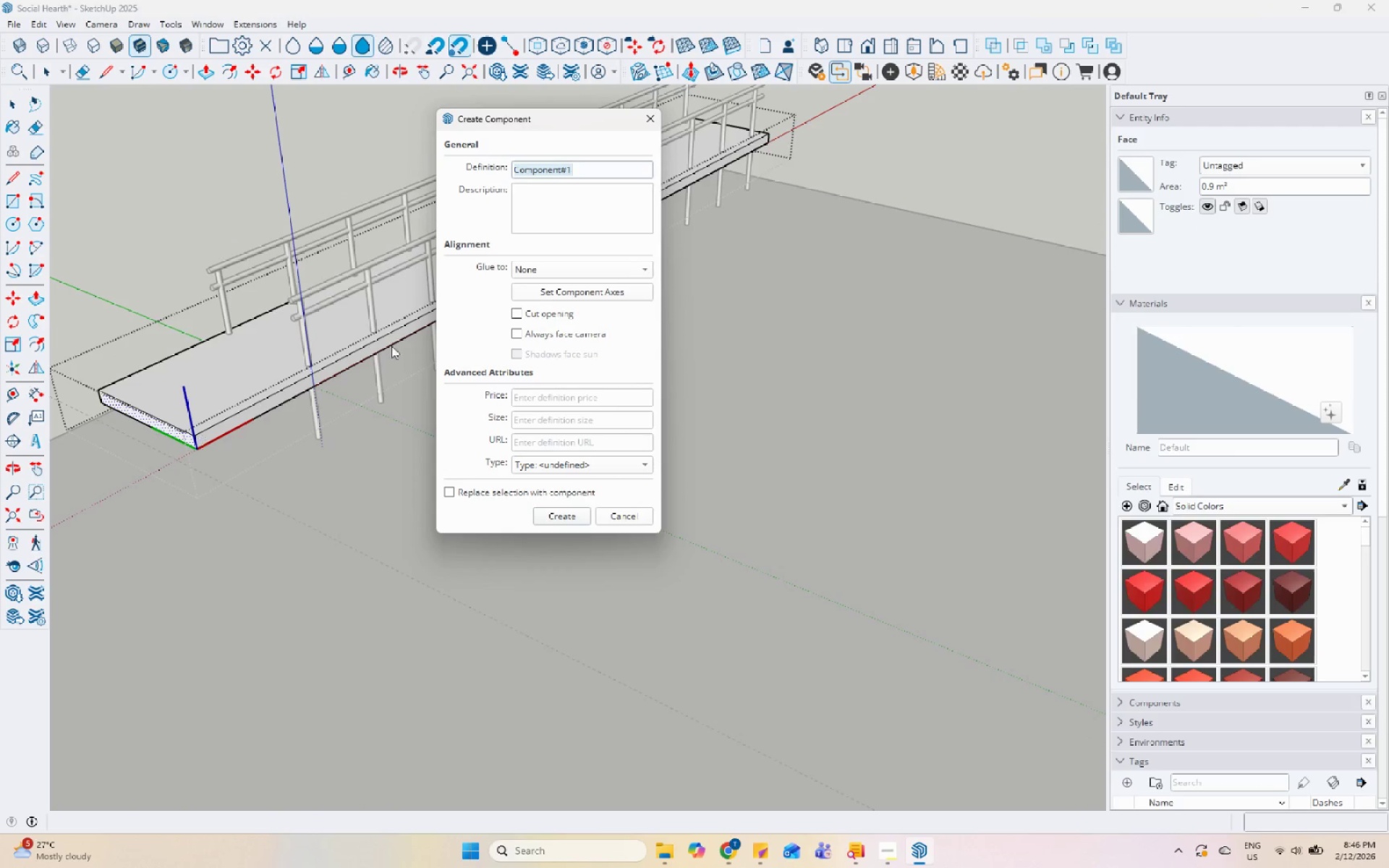 
scroll: coordinate [353, 402], scroll_direction: down, amount: 1.0
 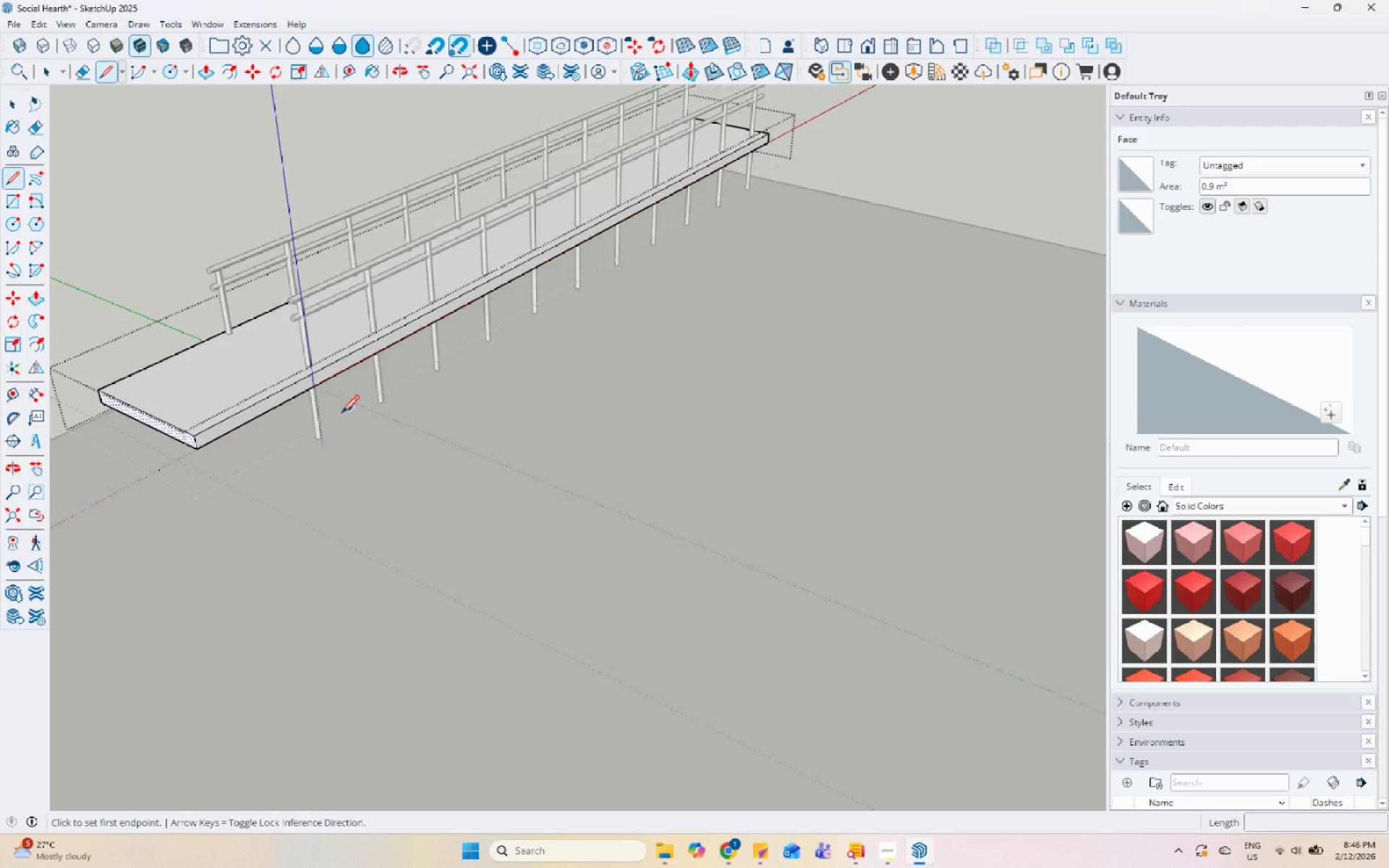 
scroll: coordinate [621, 266], scroll_direction: up, amount: 1.0
 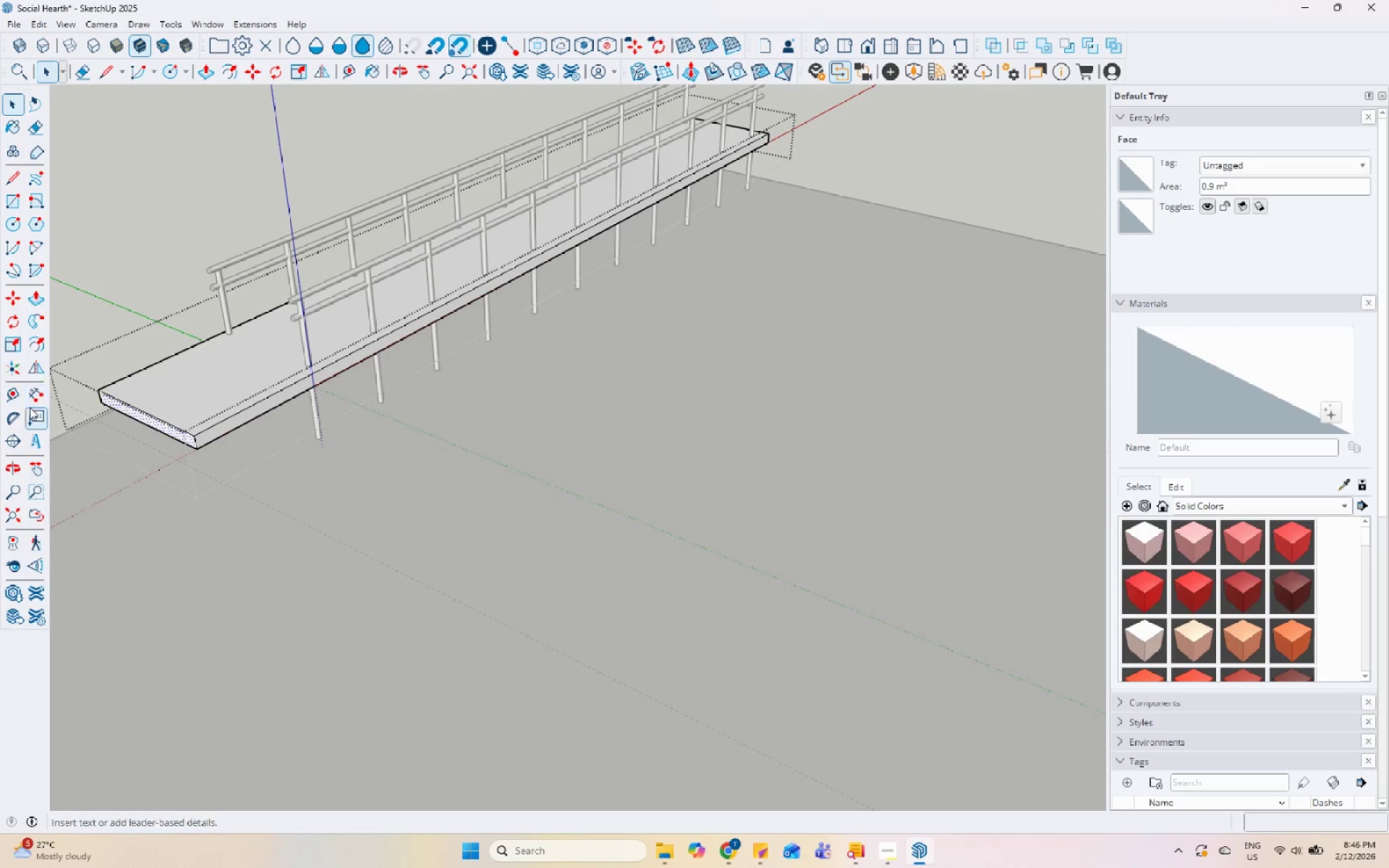 
left_click_drag(start_coordinate=[7, 400], to_coordinate=[12, 400])
 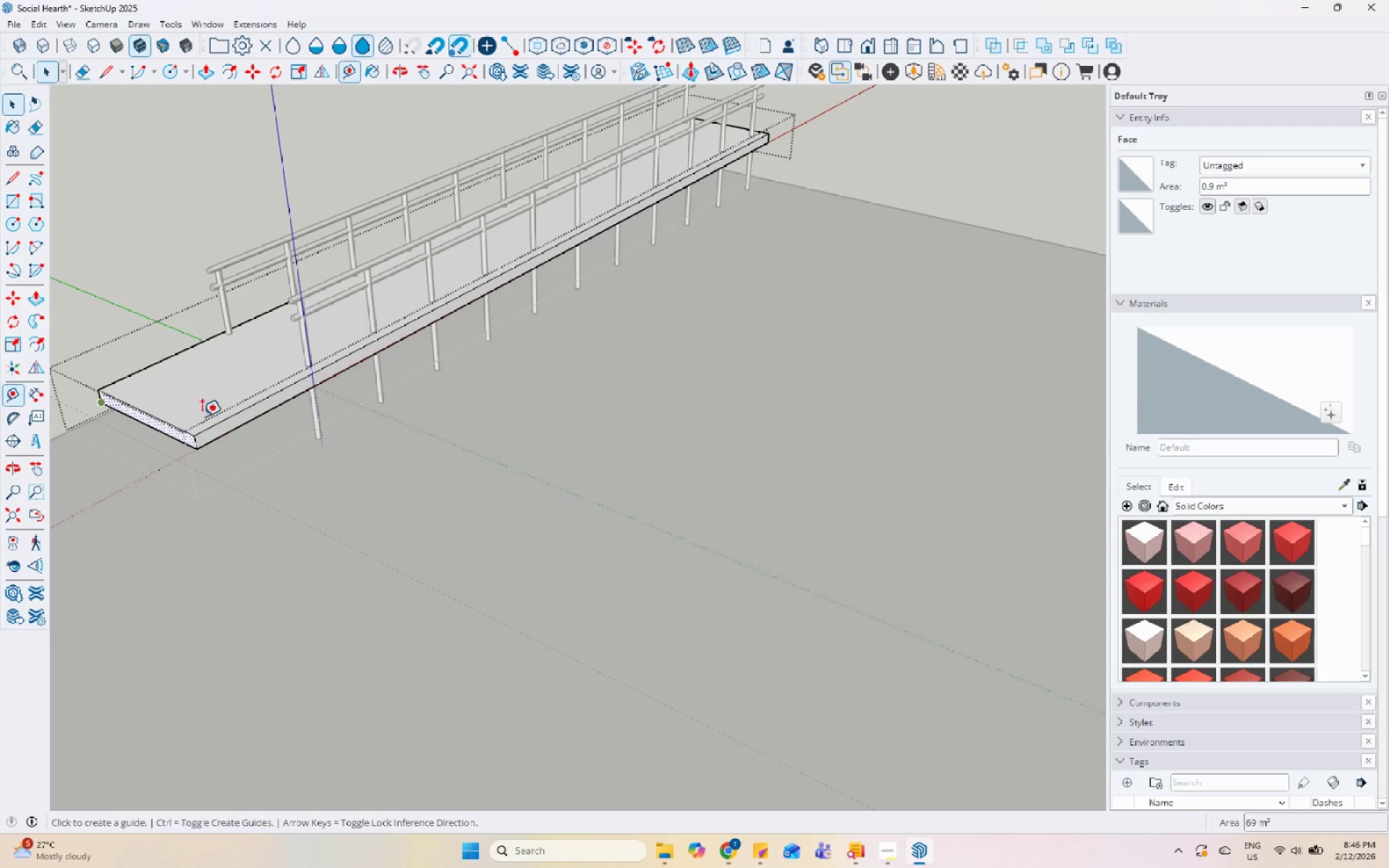 
scroll: coordinate [193, 464], scroll_direction: up, amount: 11.0
 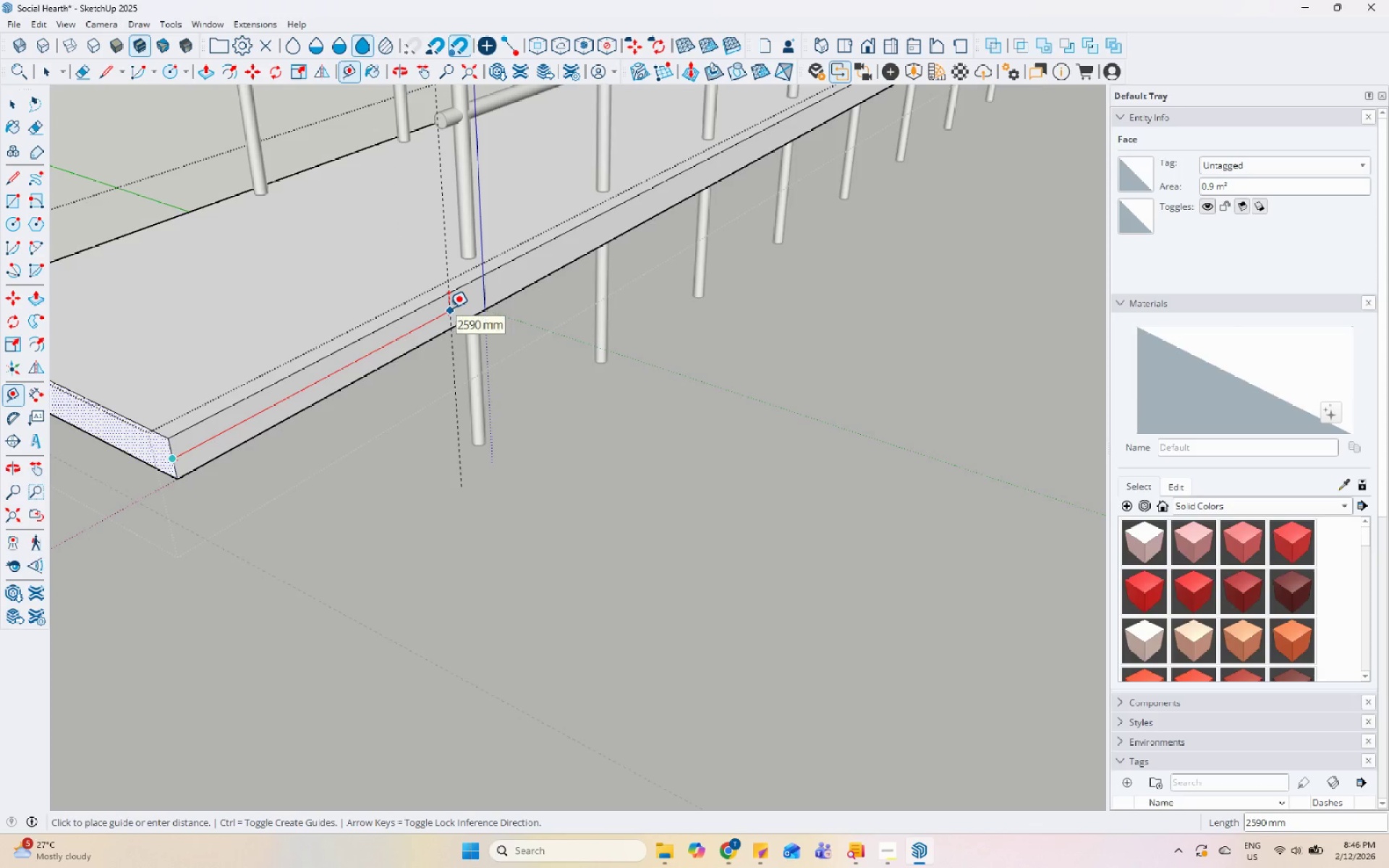 
key(Numpad3)
 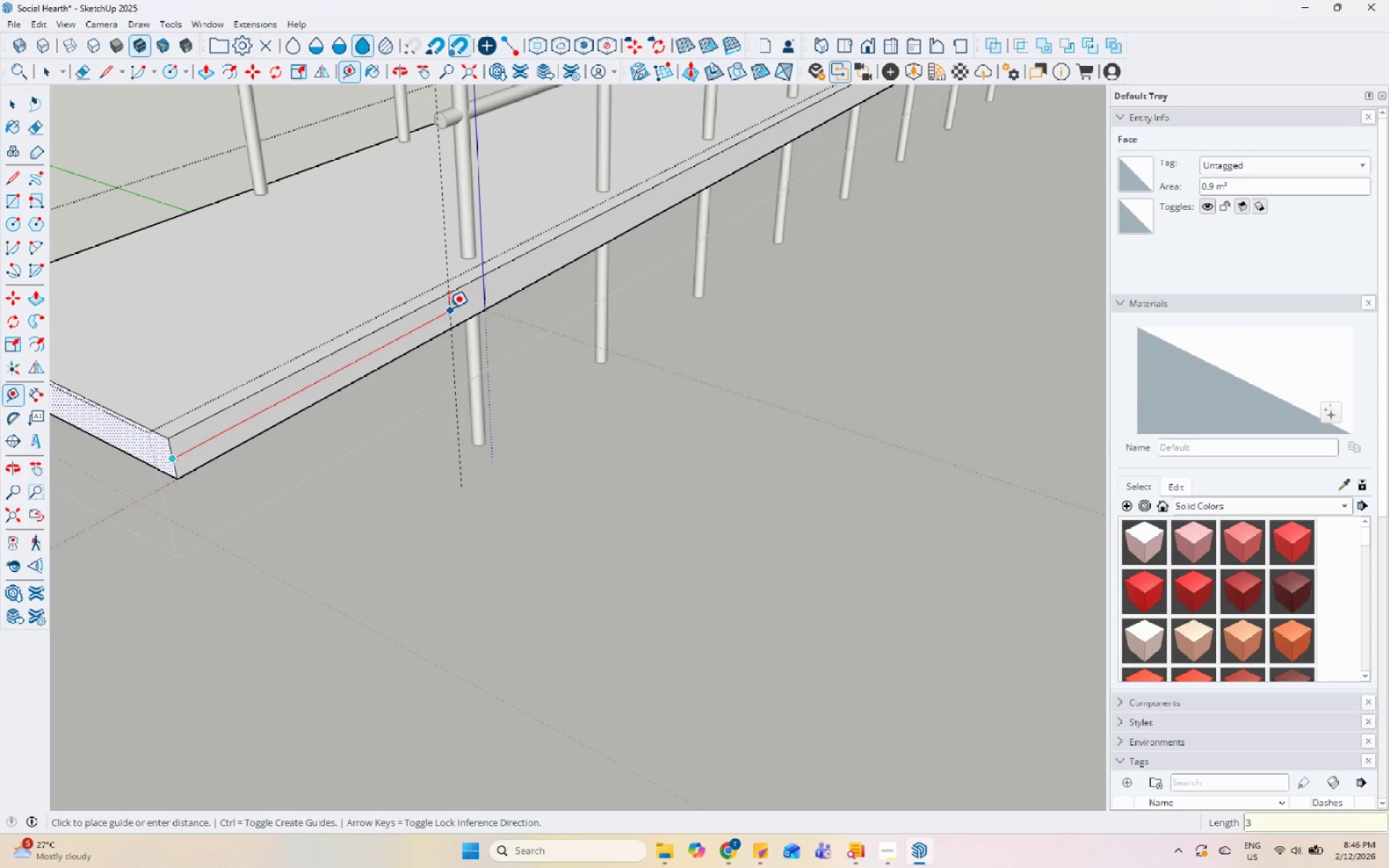 
key(Numpad0)
 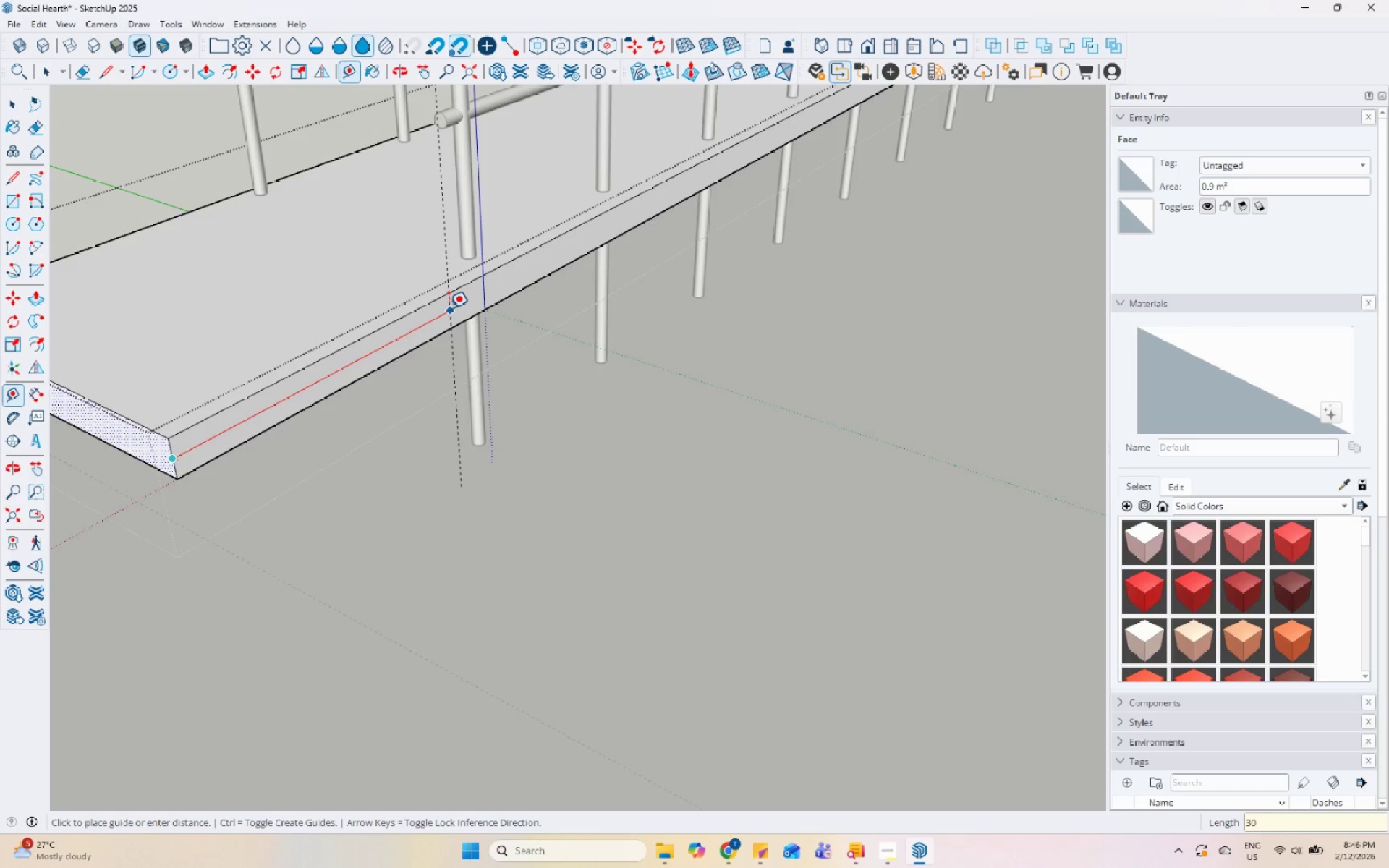 
key(Numpad0)
 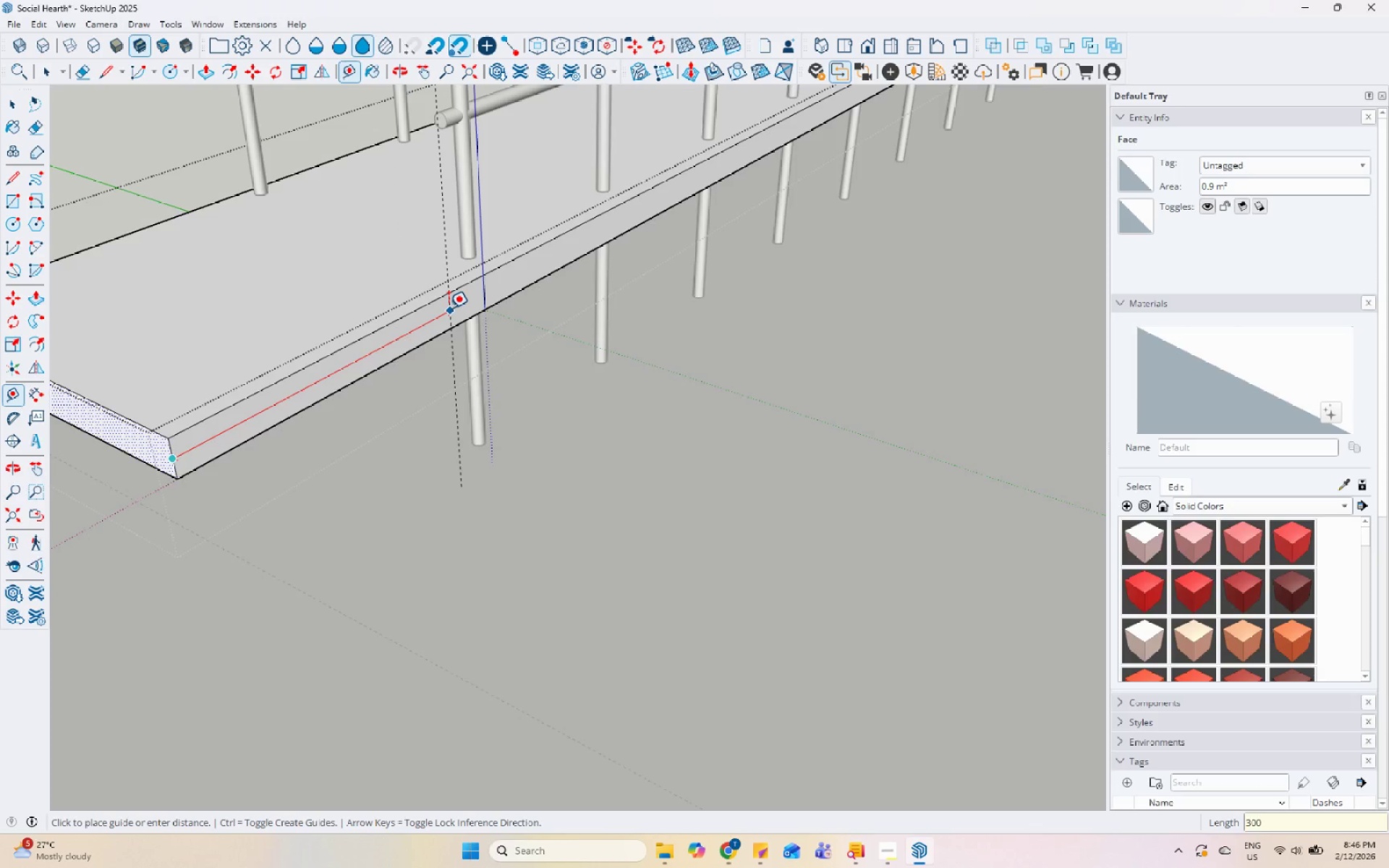 
key(Numpad0)
 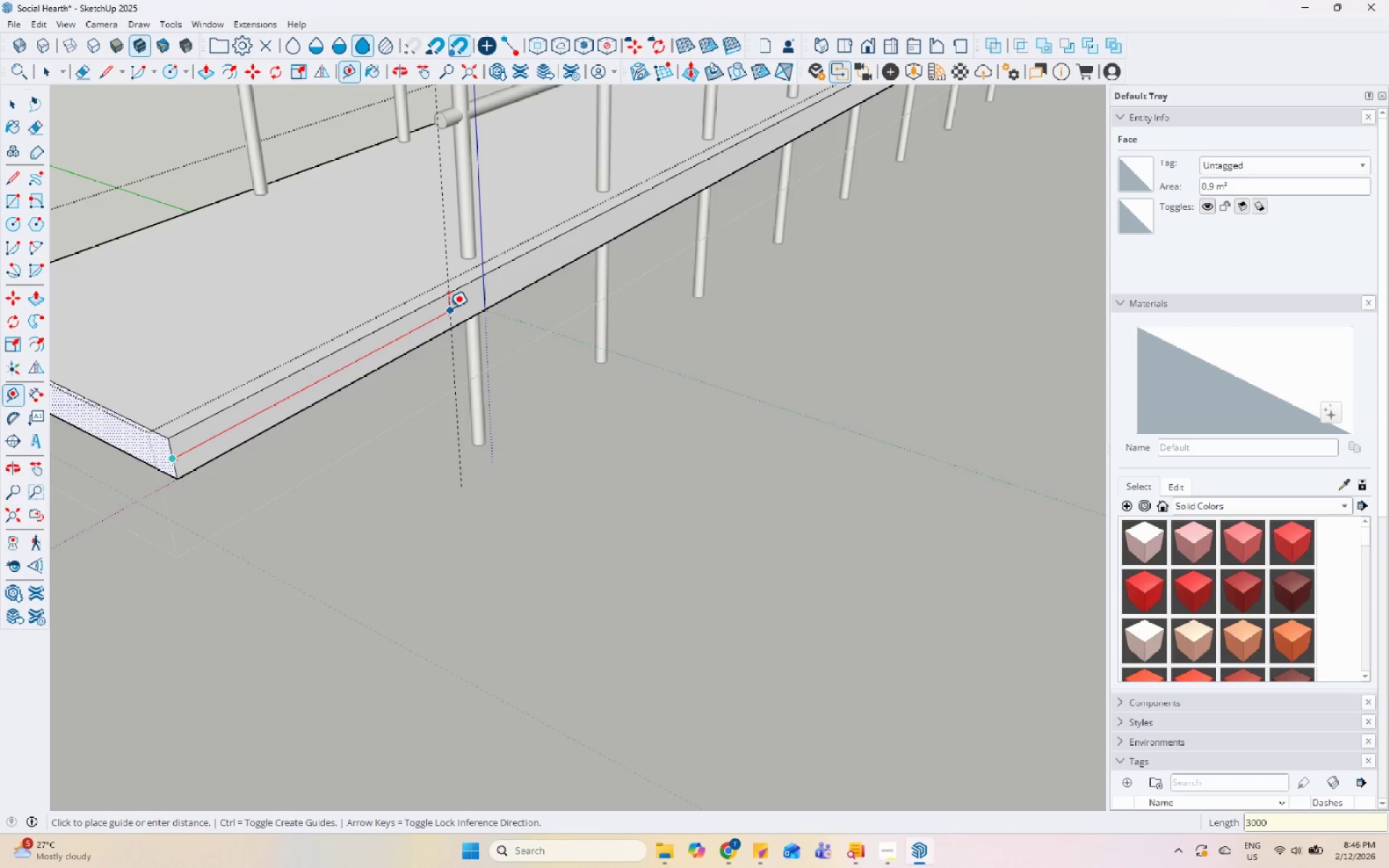 
key(Enter)
 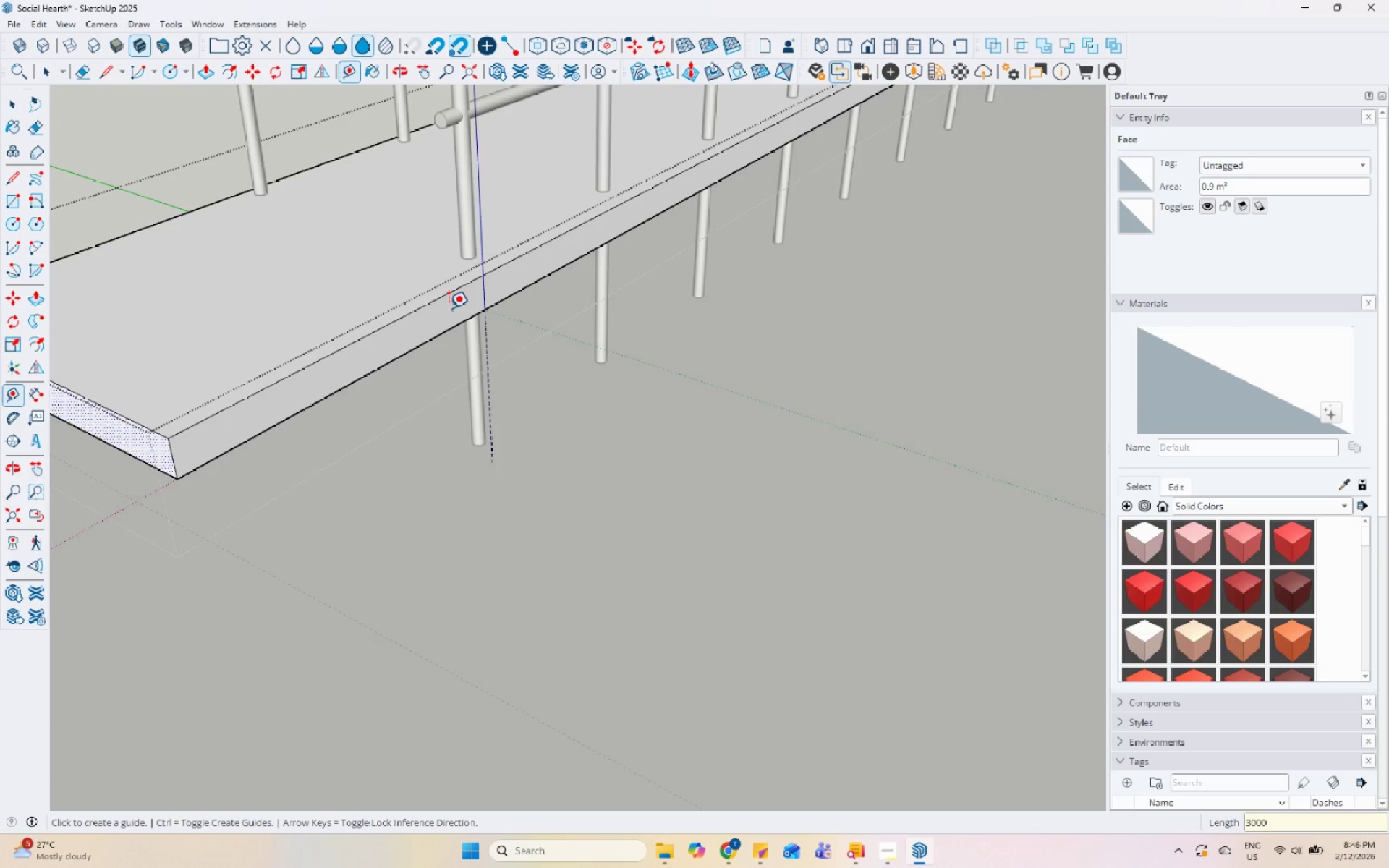 
key(Space)
 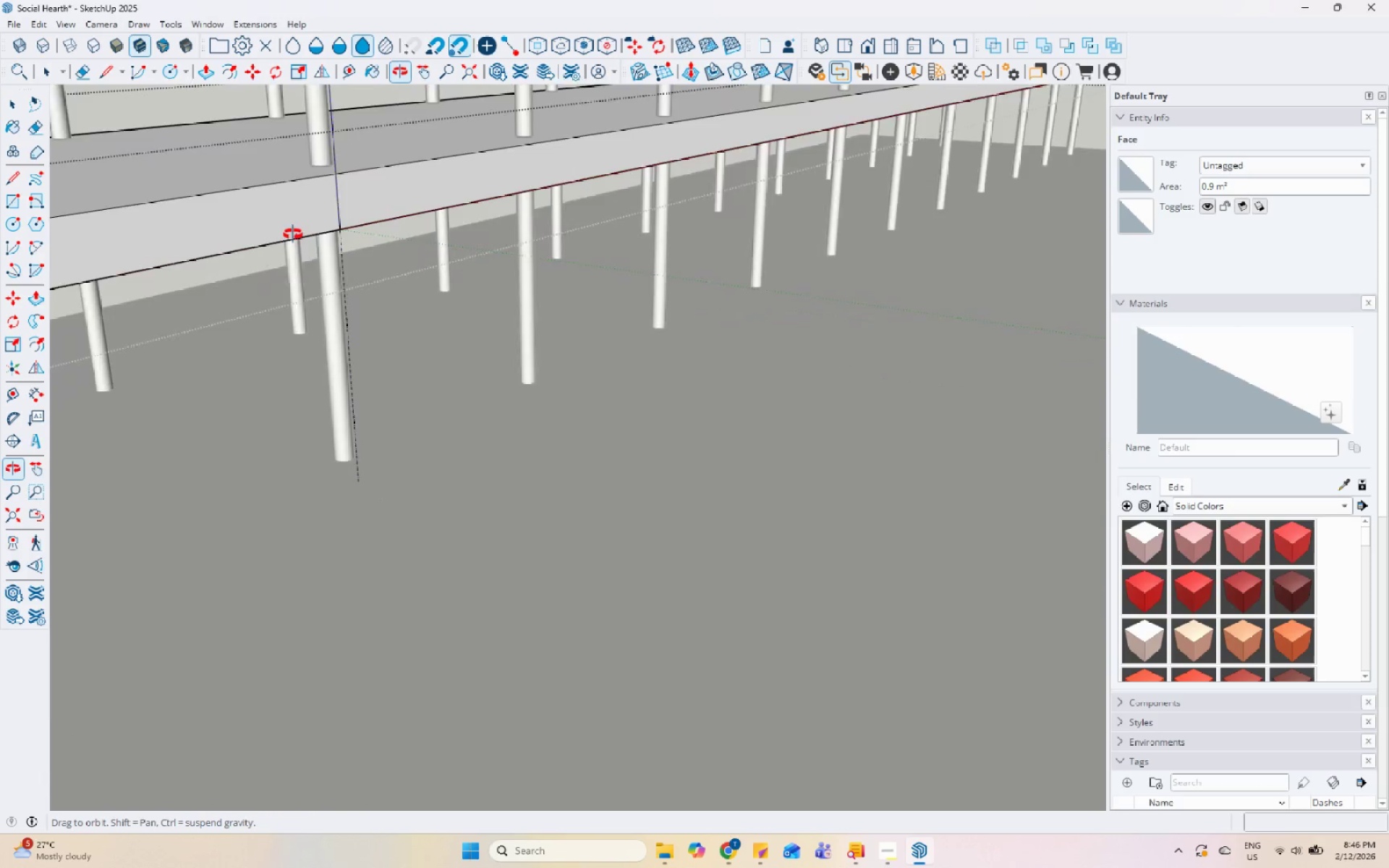 
scroll: coordinate [409, 307], scroll_direction: up, amount: 1.0
 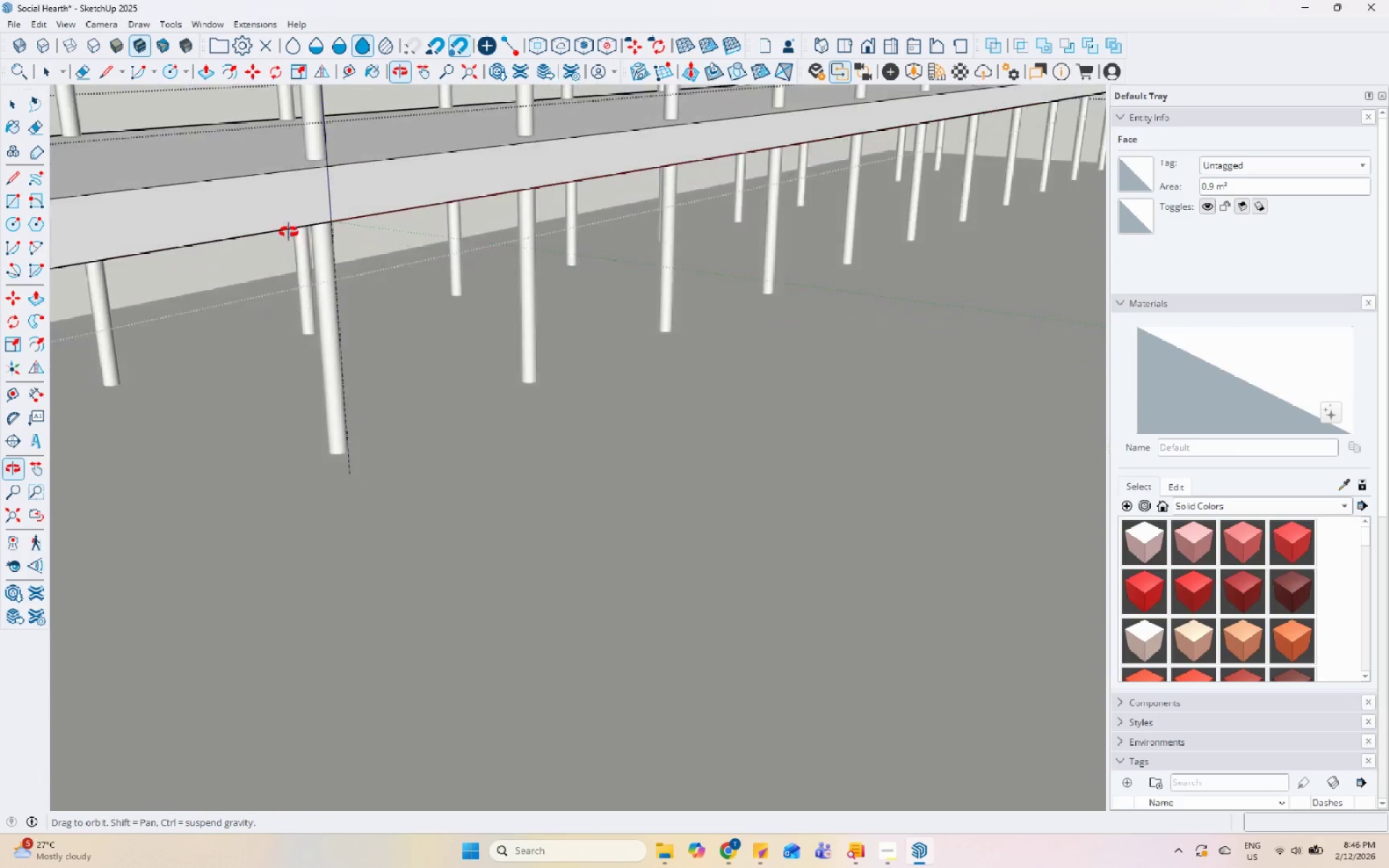 
scroll: coordinate [522, 390], scroll_direction: down, amount: 4.0
 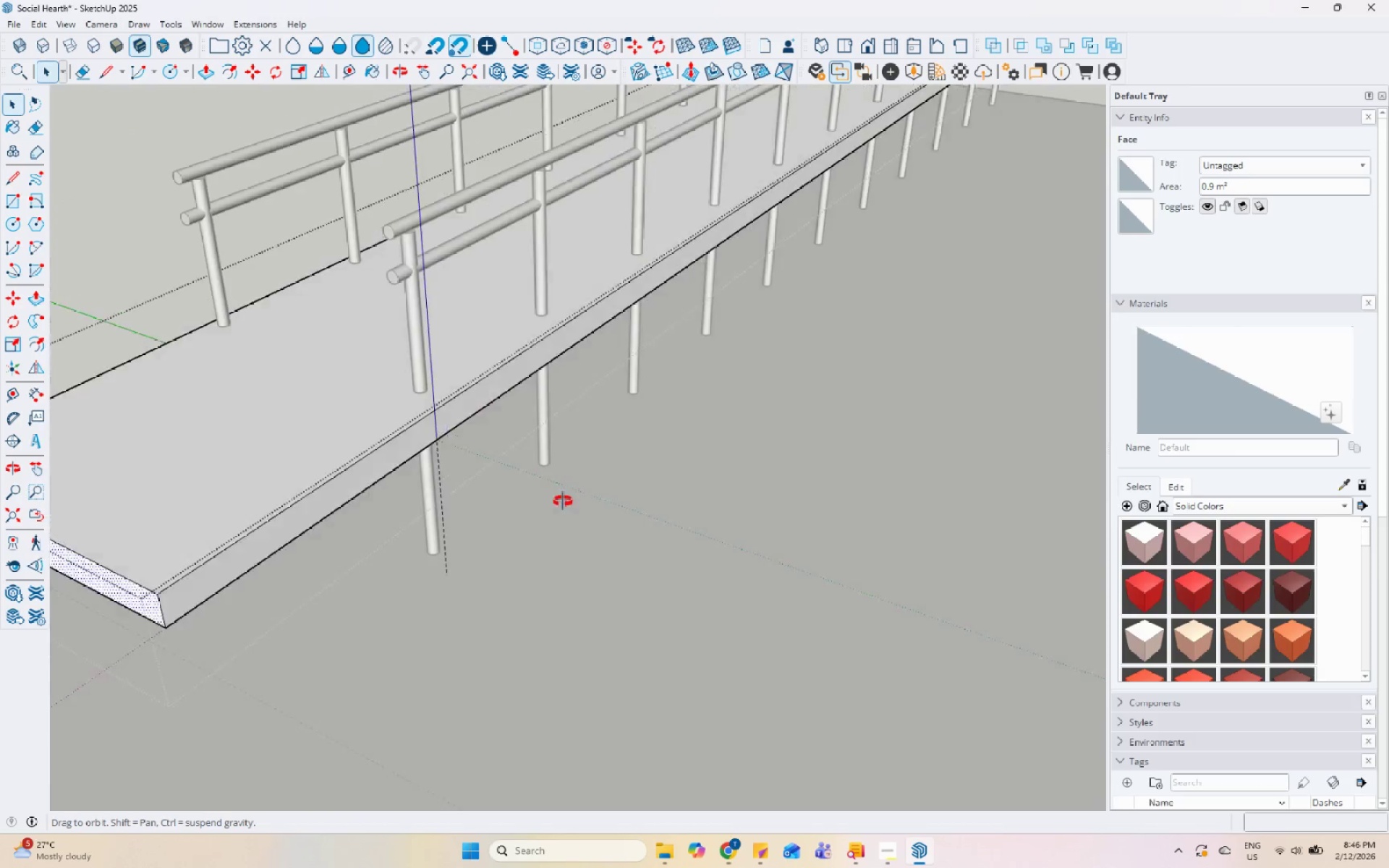 
key(L)
 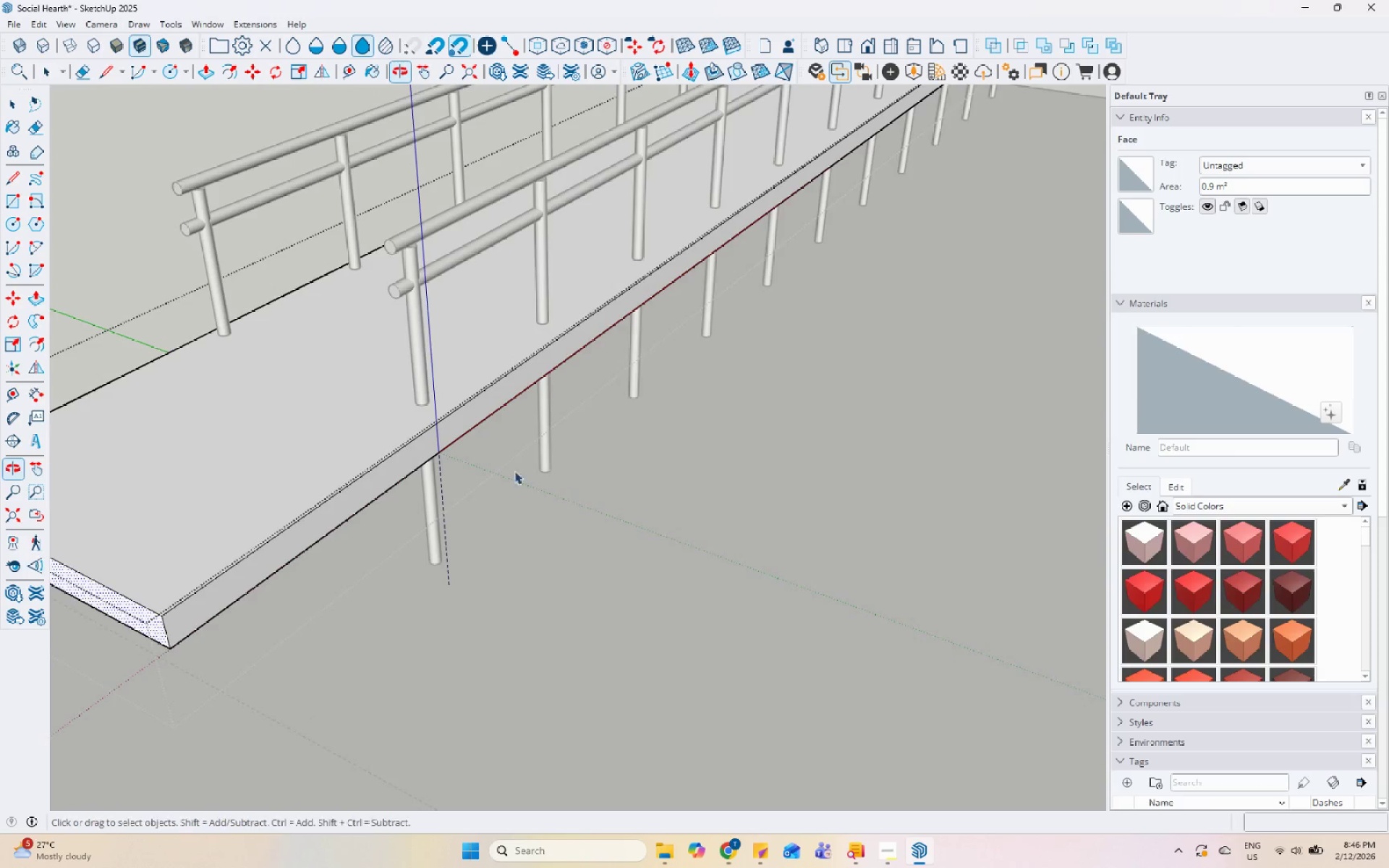 
scroll: coordinate [484, 445], scroll_direction: up, amount: 5.0
 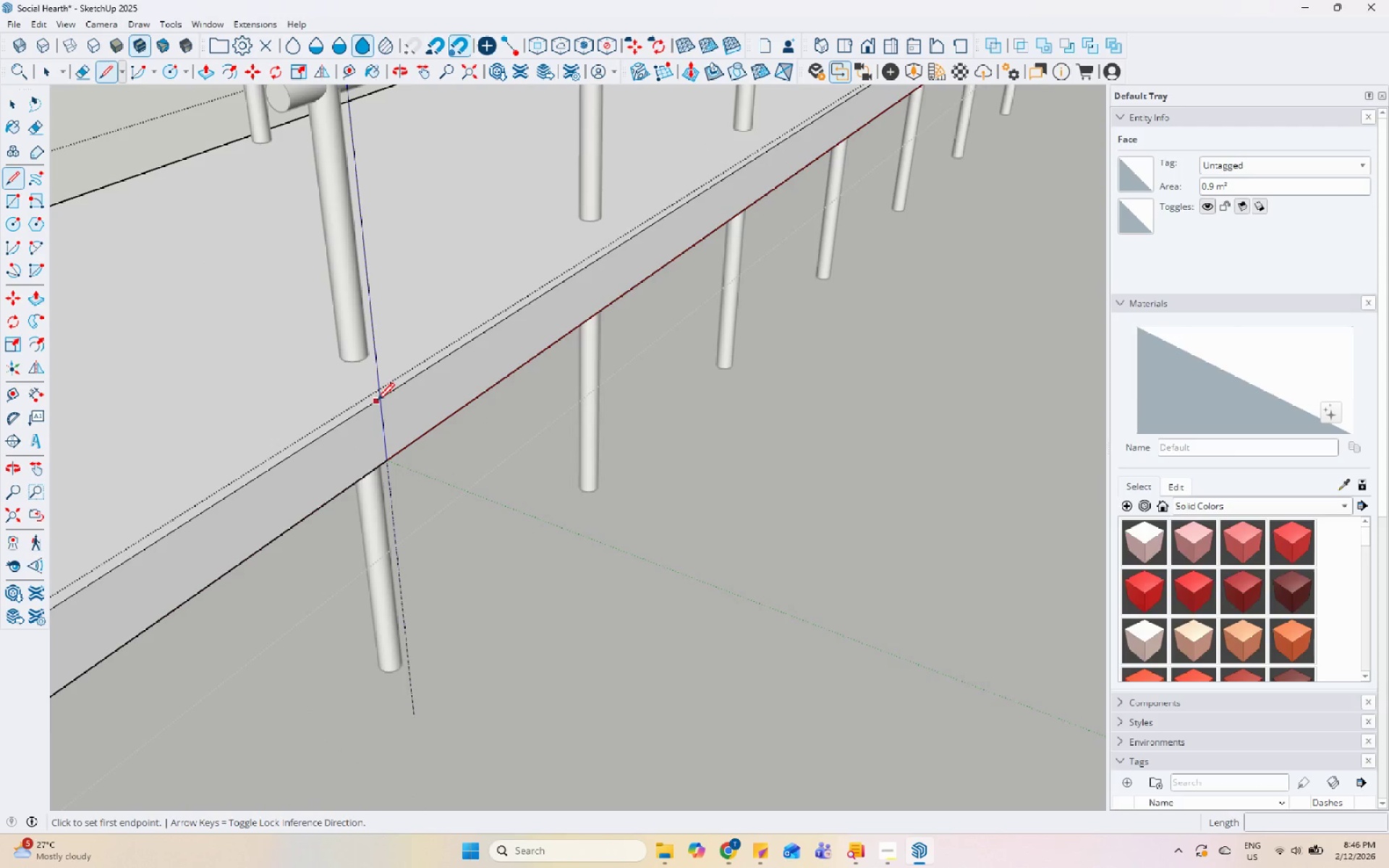 
left_click([378, 401])
 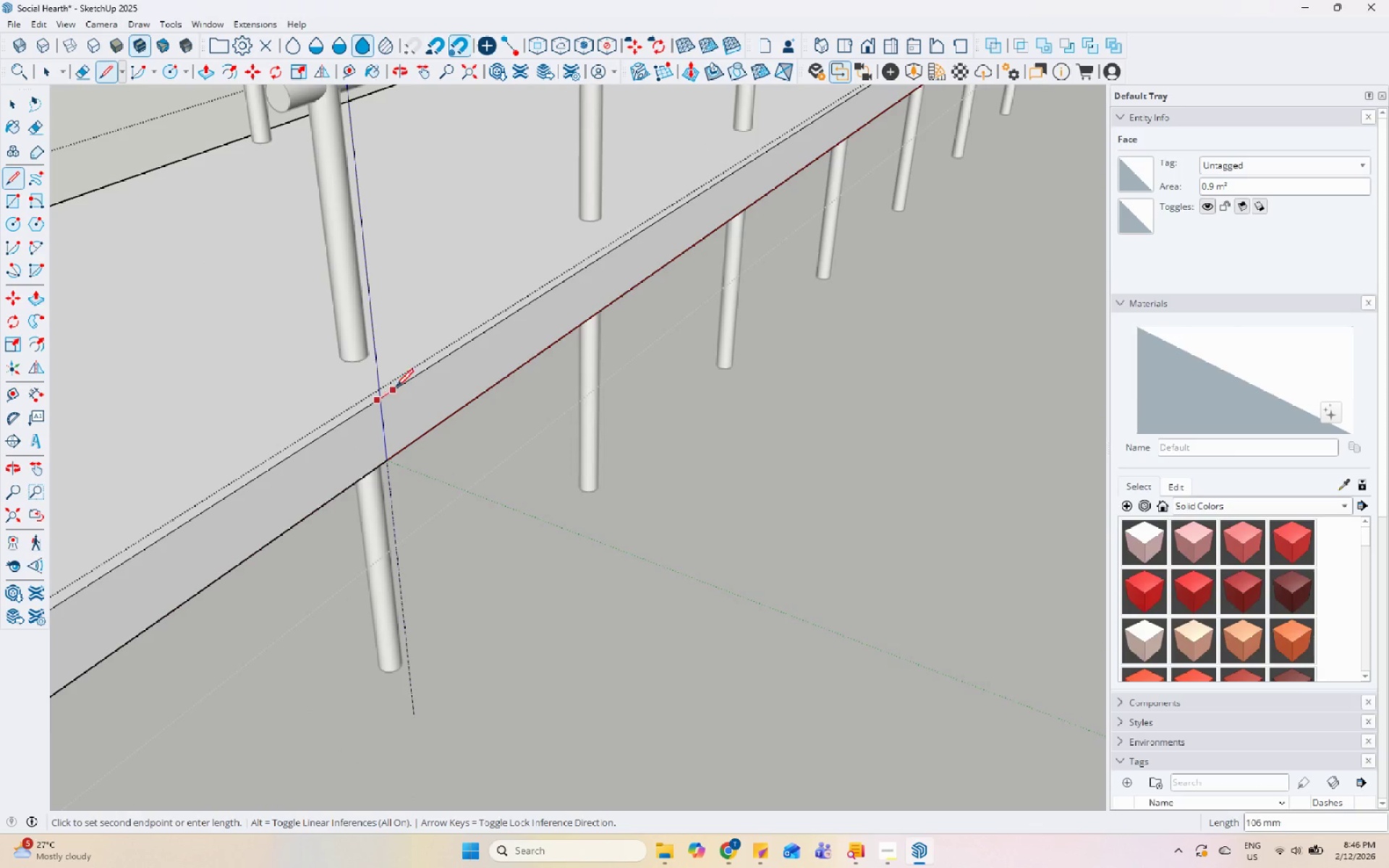 
key(Escape)
 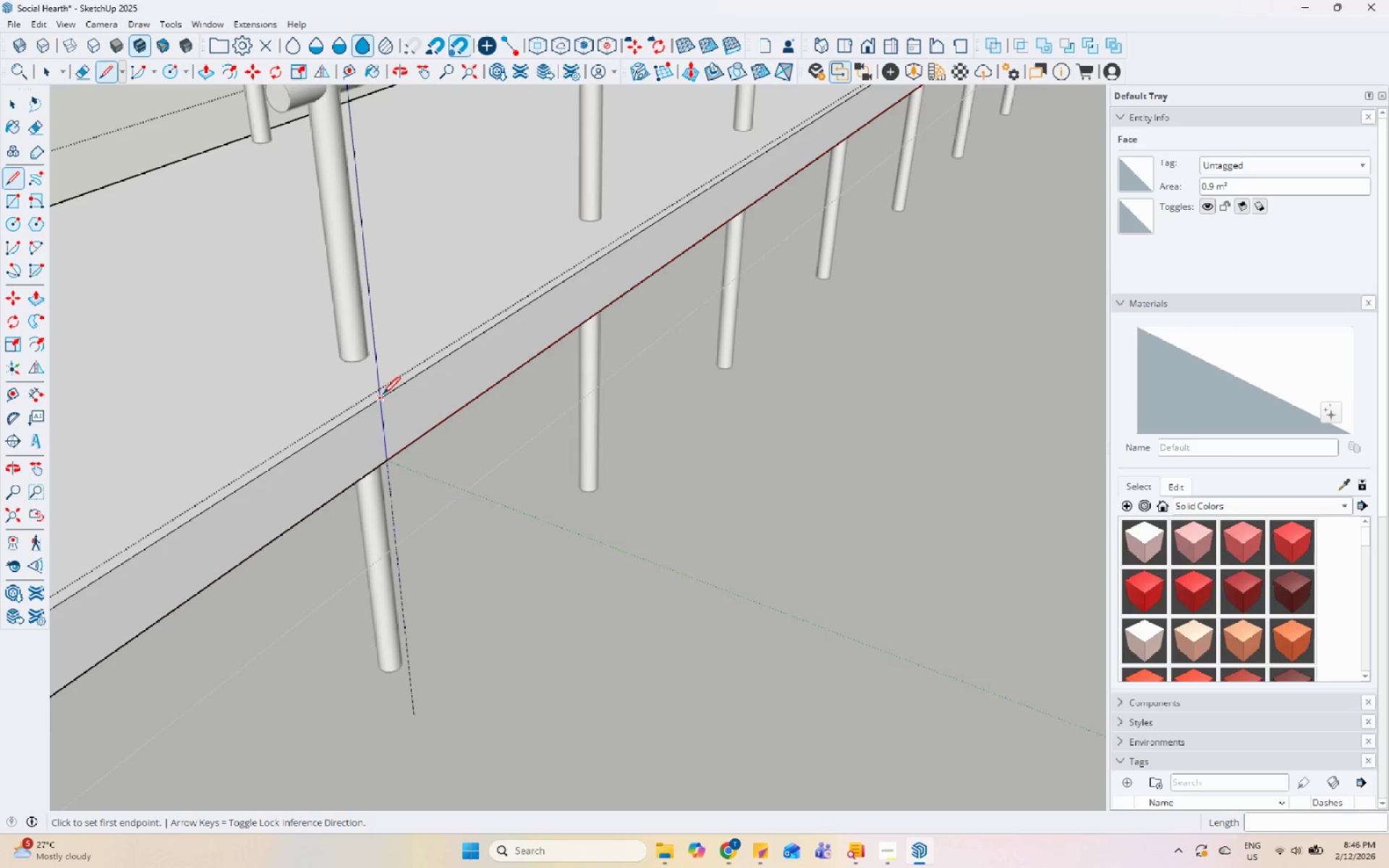 
left_click([380, 398])
 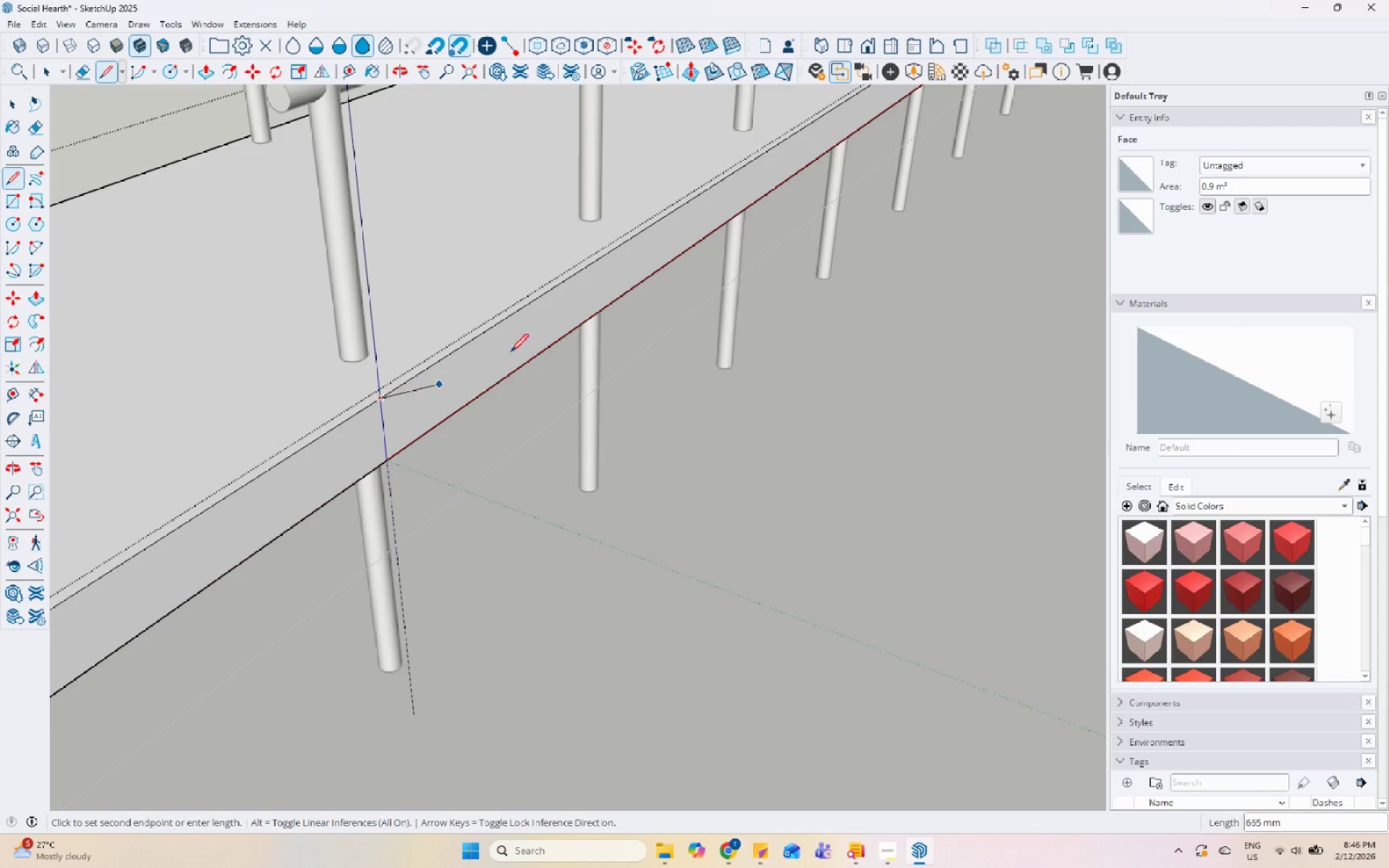 
scroll: coordinate [441, 305], scroll_direction: down, amount: 21.0
 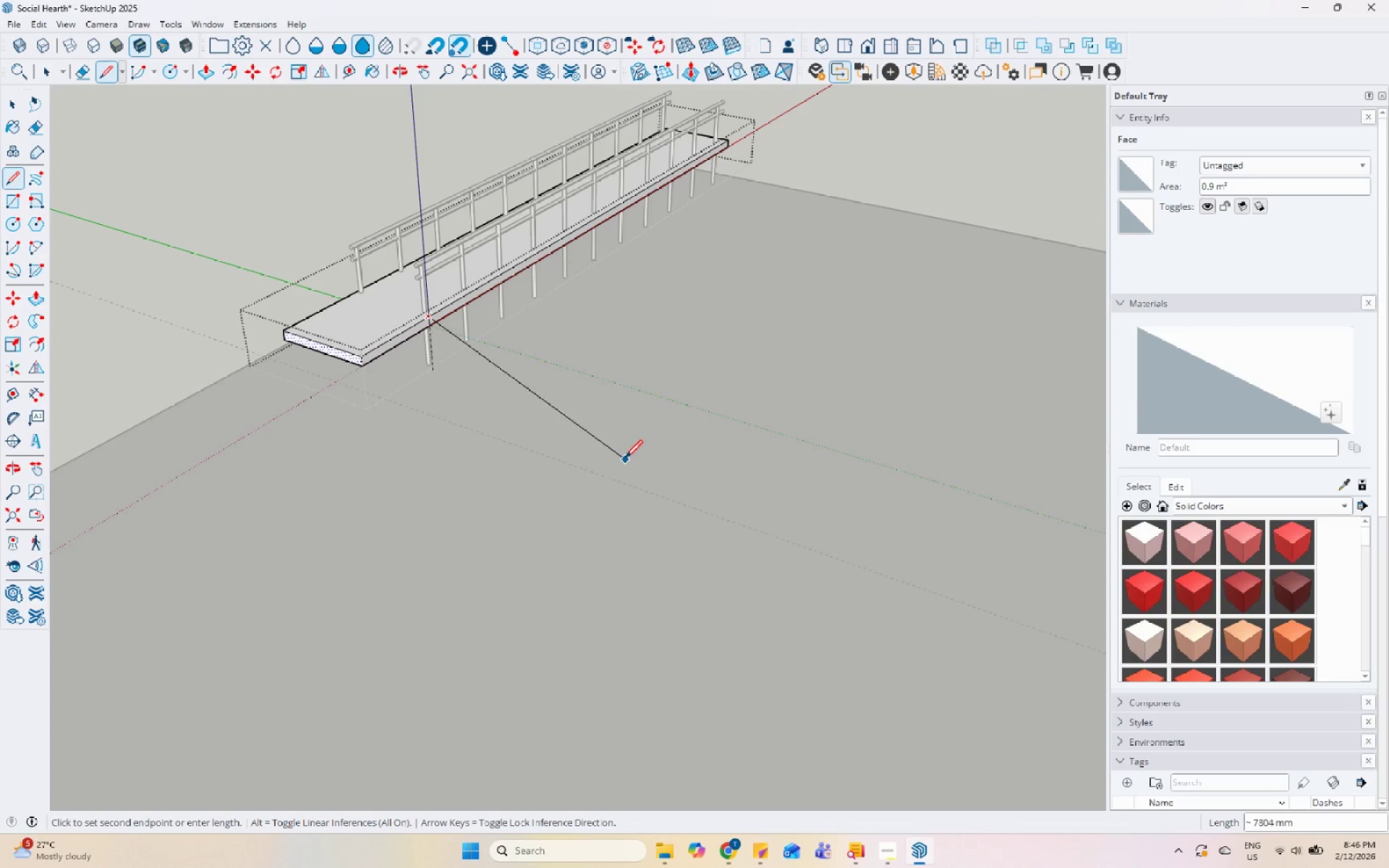 
mouse_move([741, 349])
 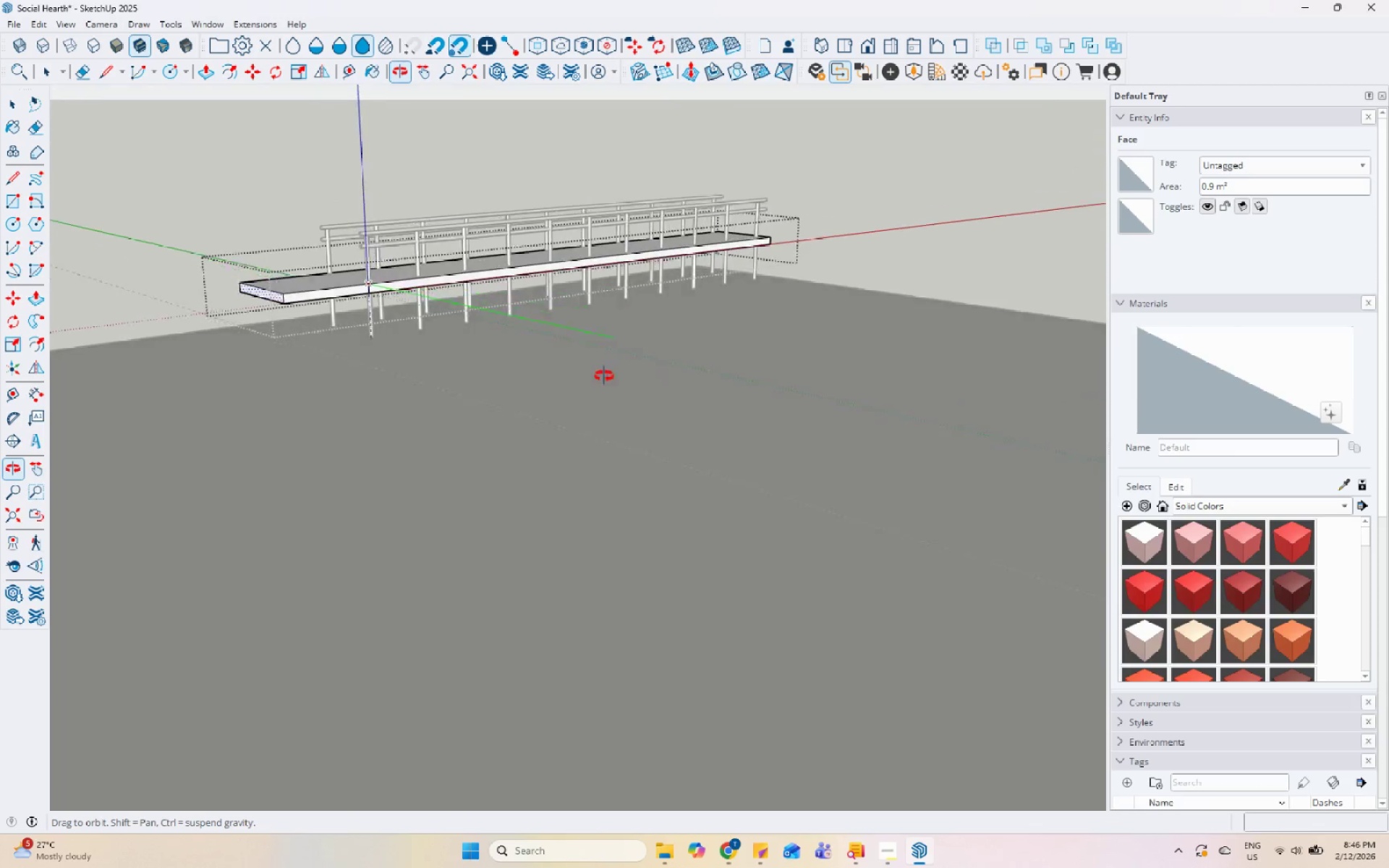 
scroll: coordinate [667, 514], scroll_direction: up, amount: 3.0
 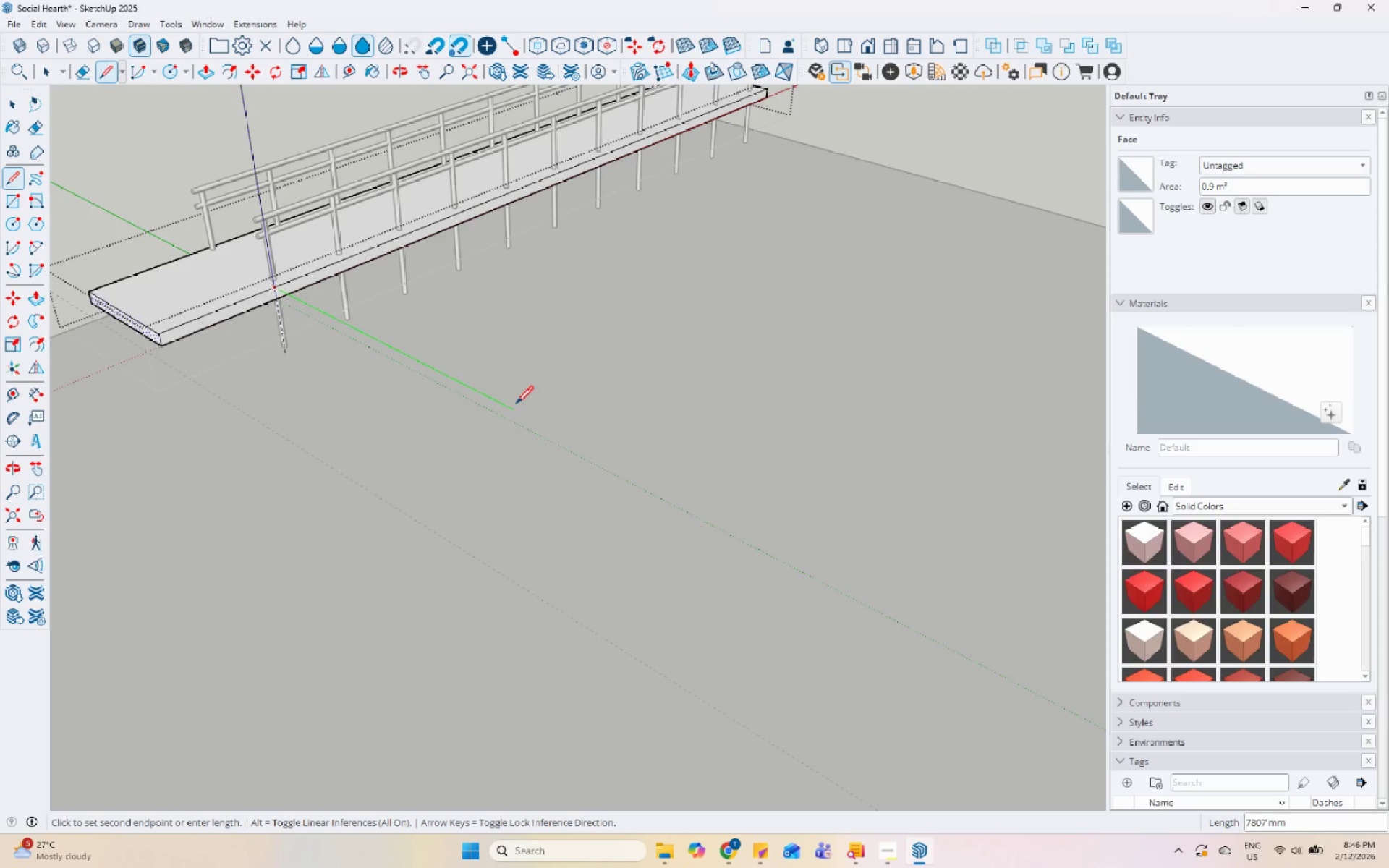 
key(Numpad8)
 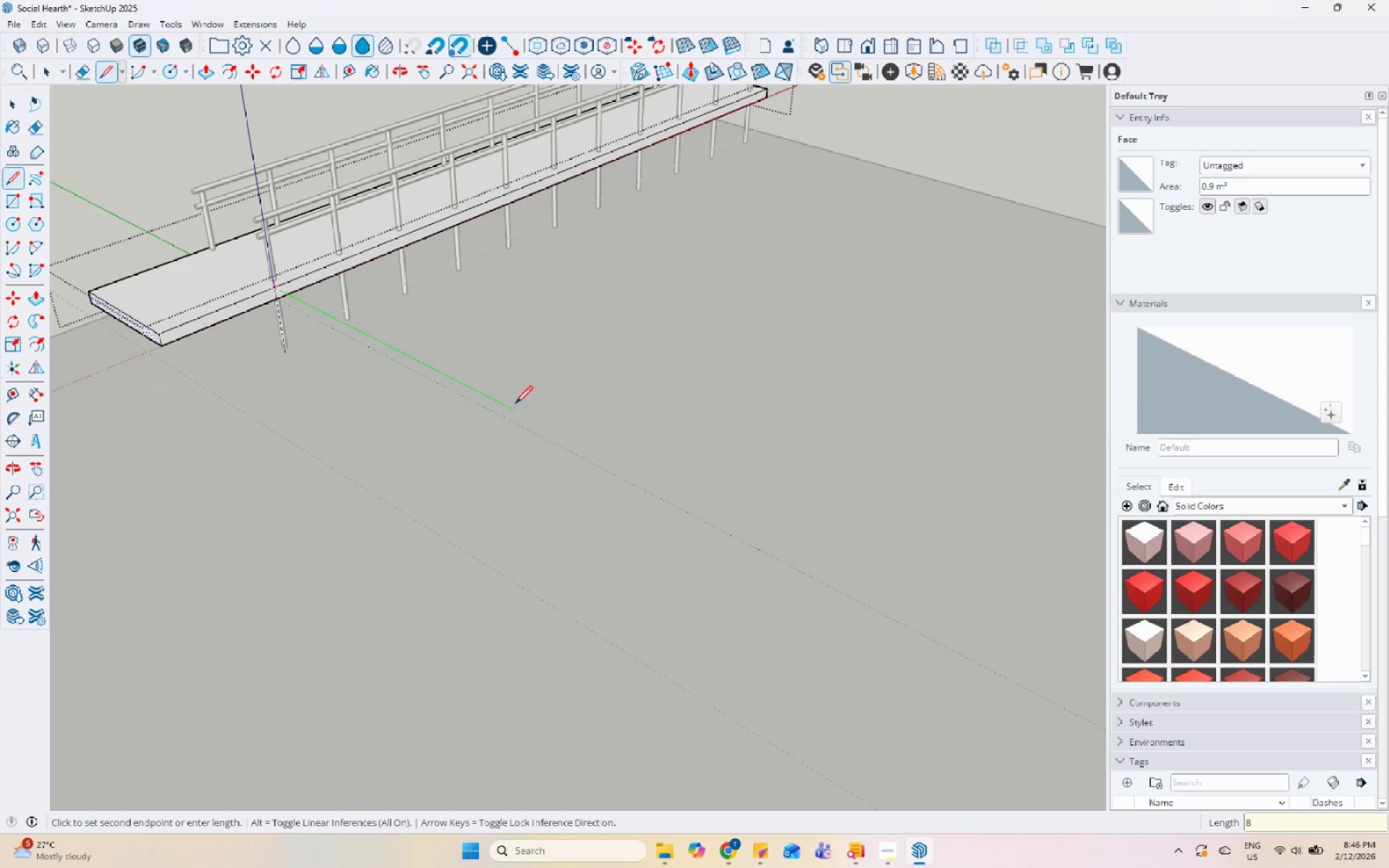 
key(Numpad0)
 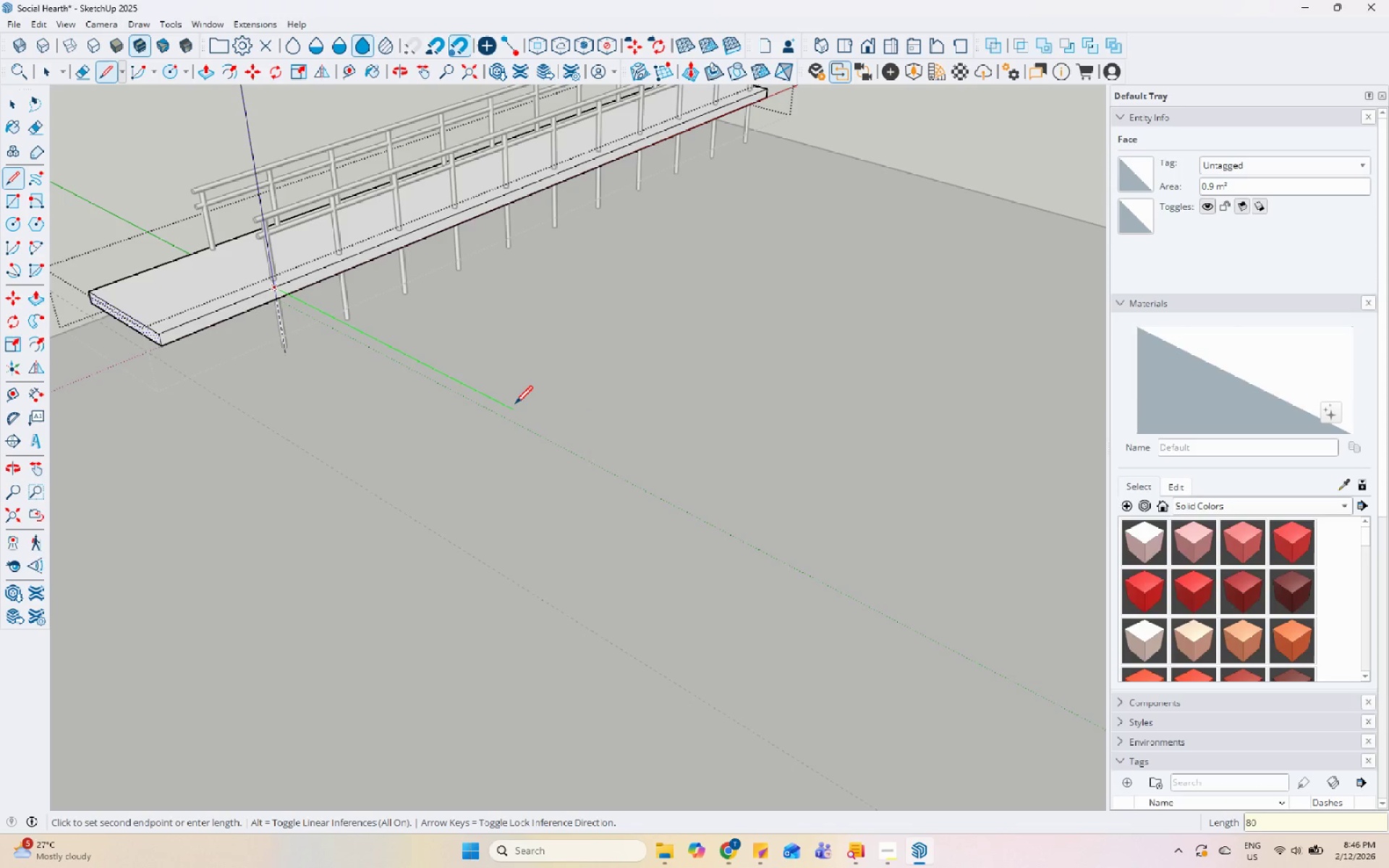 
key(Numpad0)
 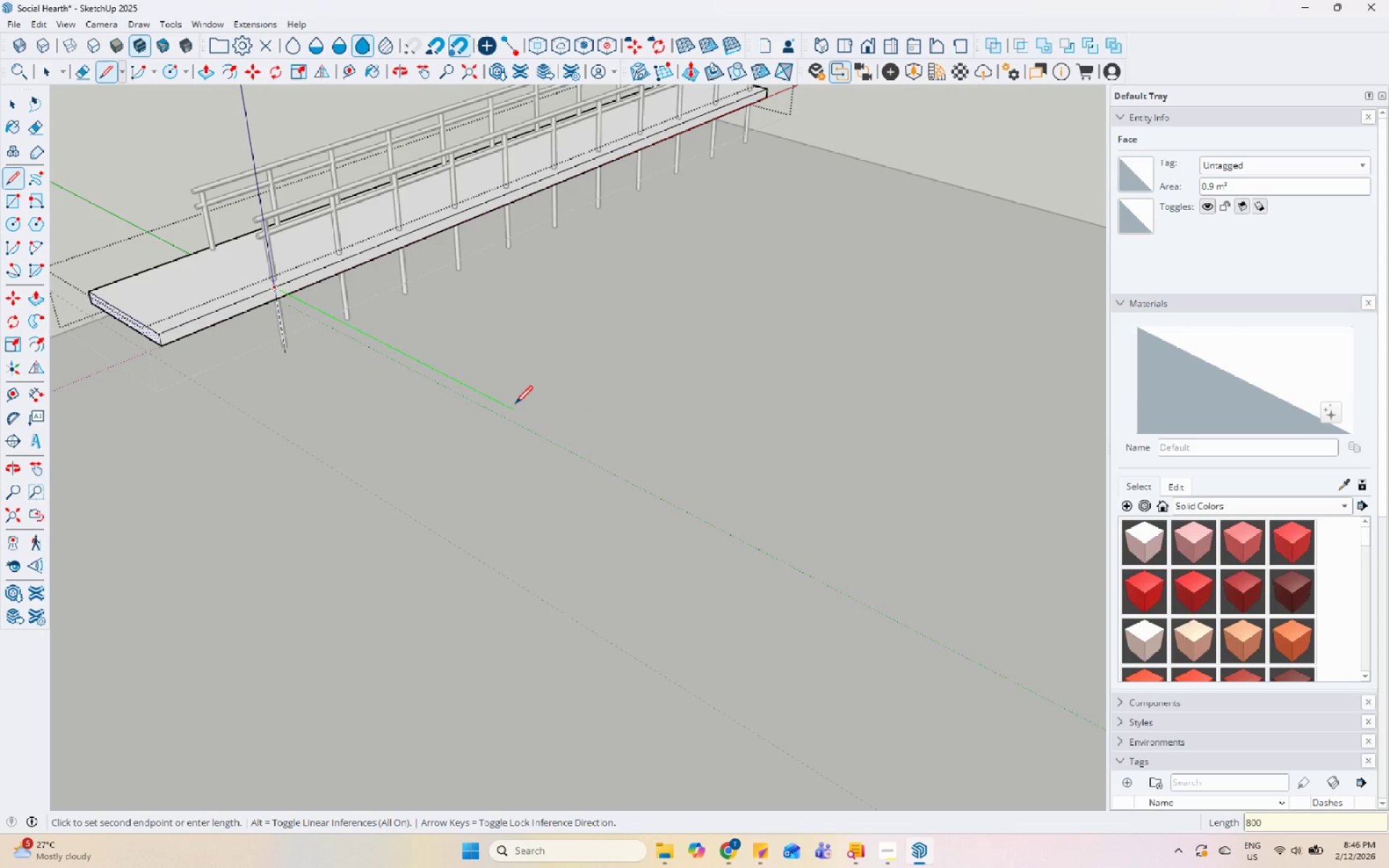 
key(Numpad0)
 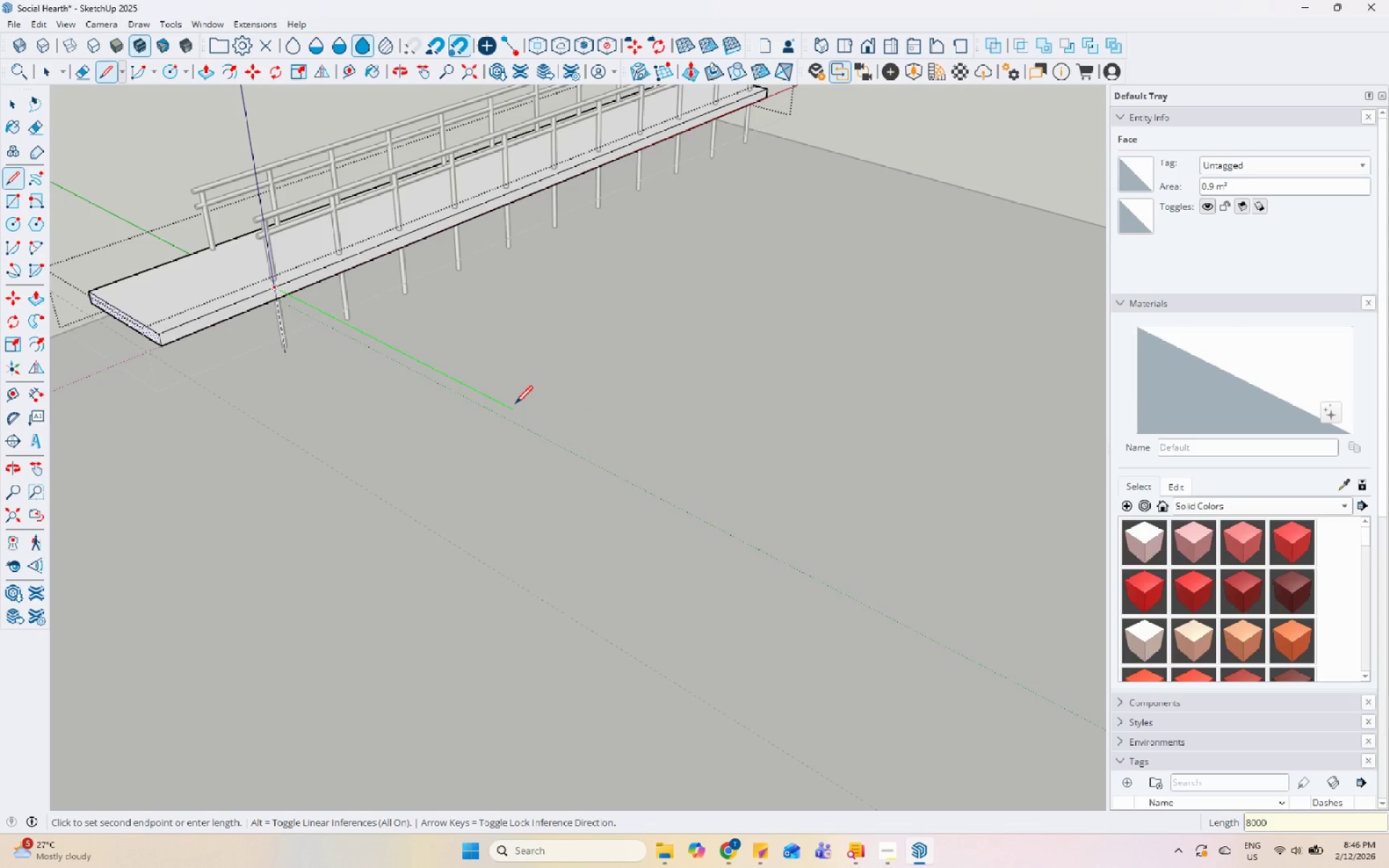 
key(Enter)
 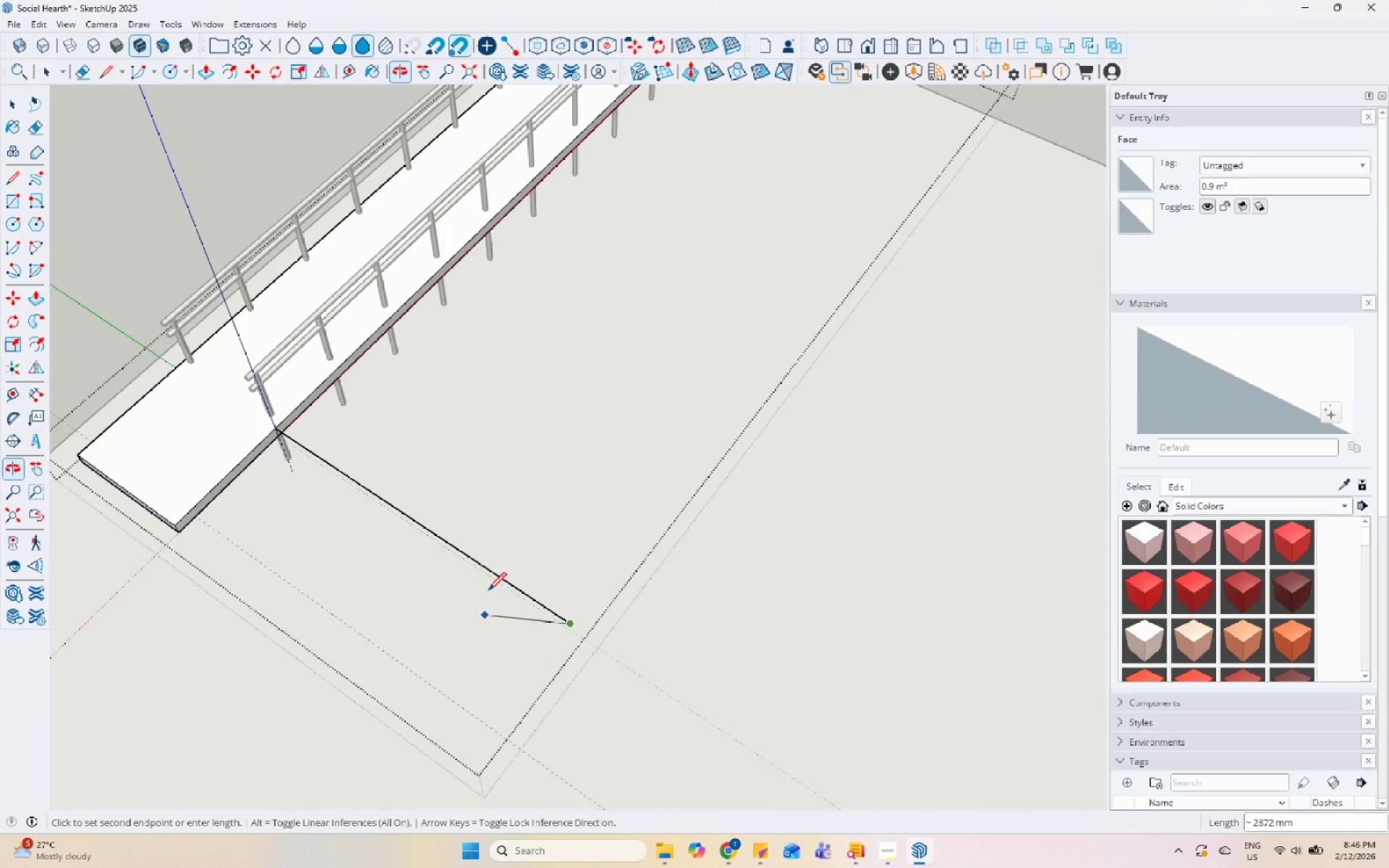 
key(Escape)
 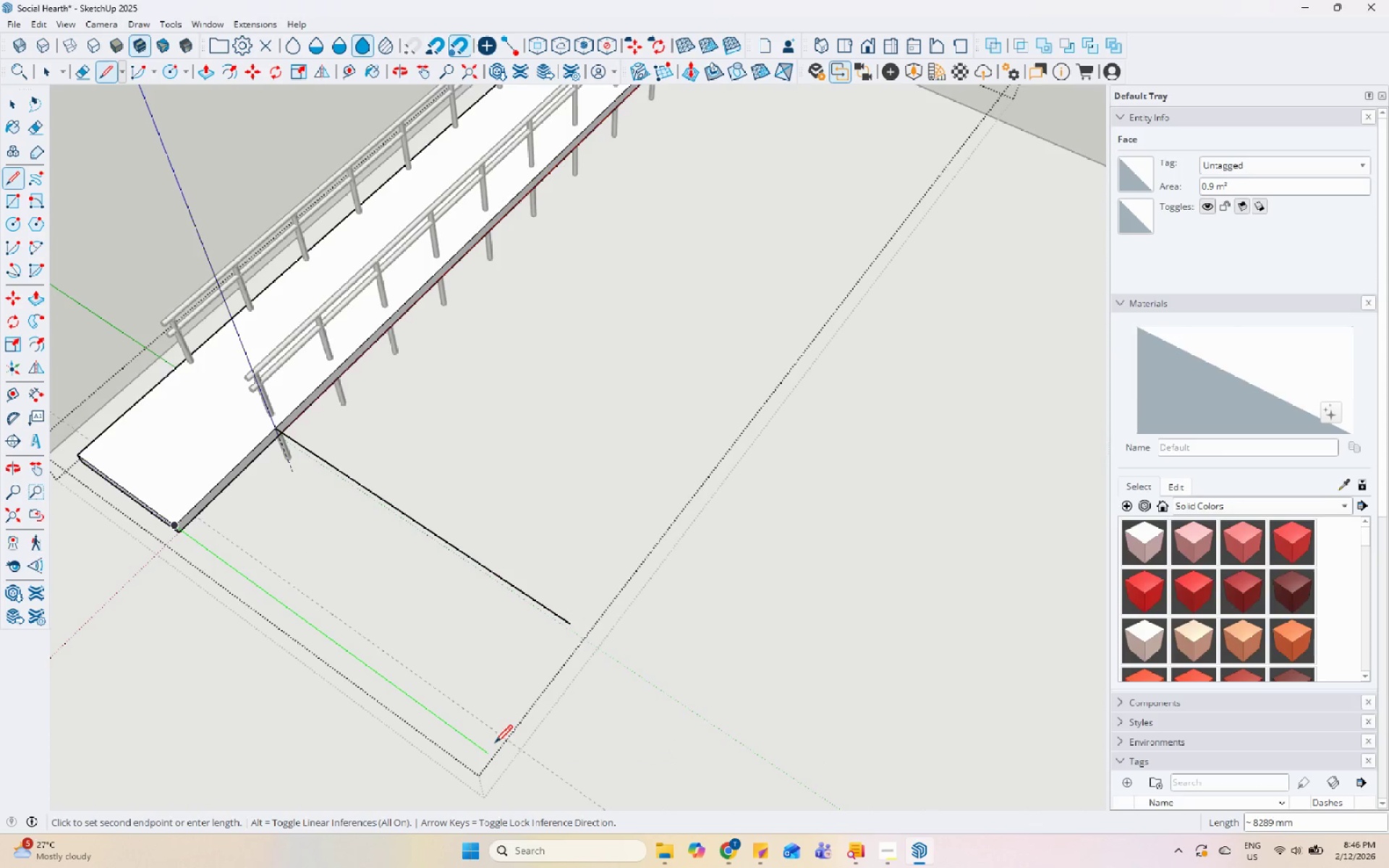 
key(Escape)
 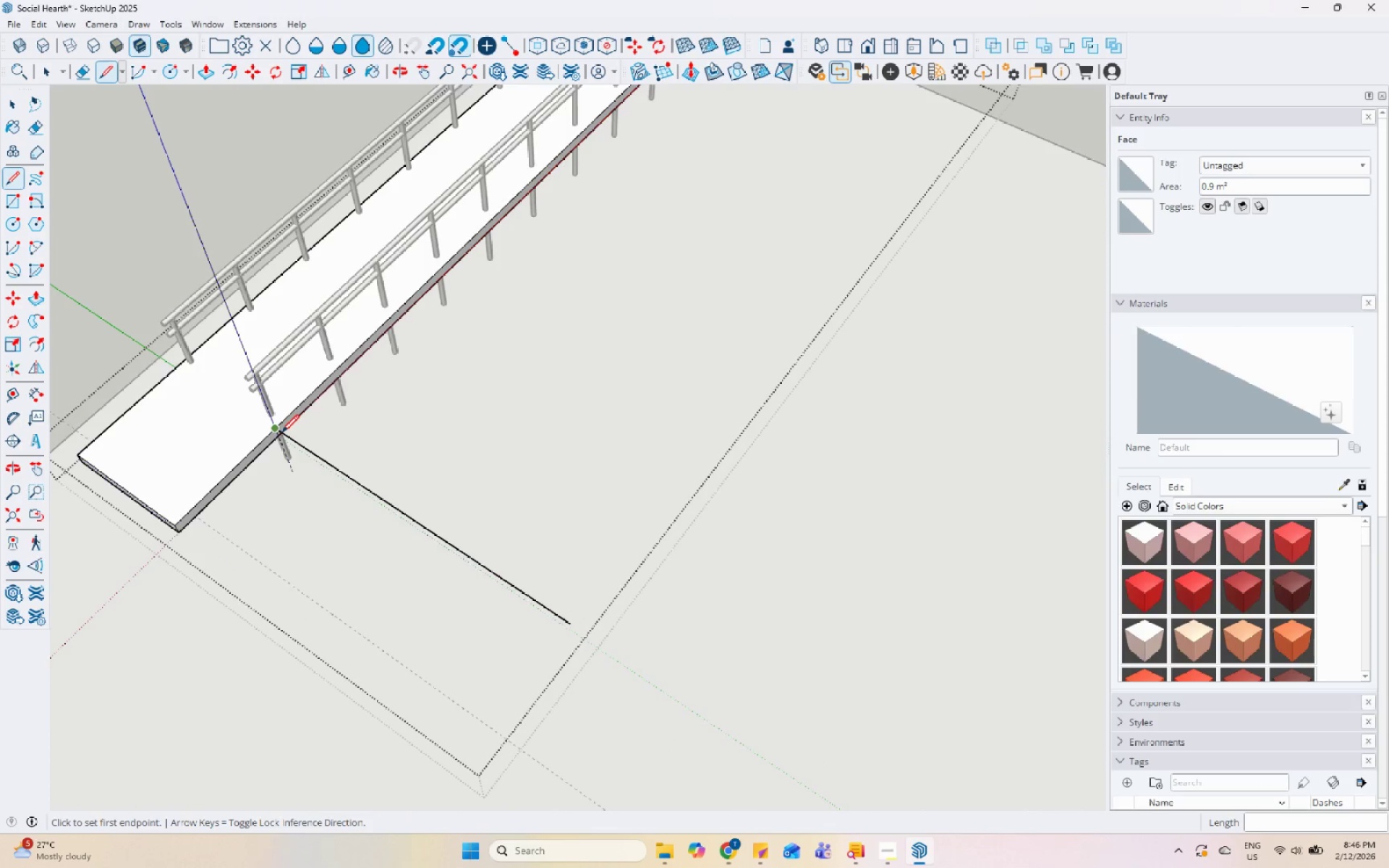 
left_click([278, 430])
 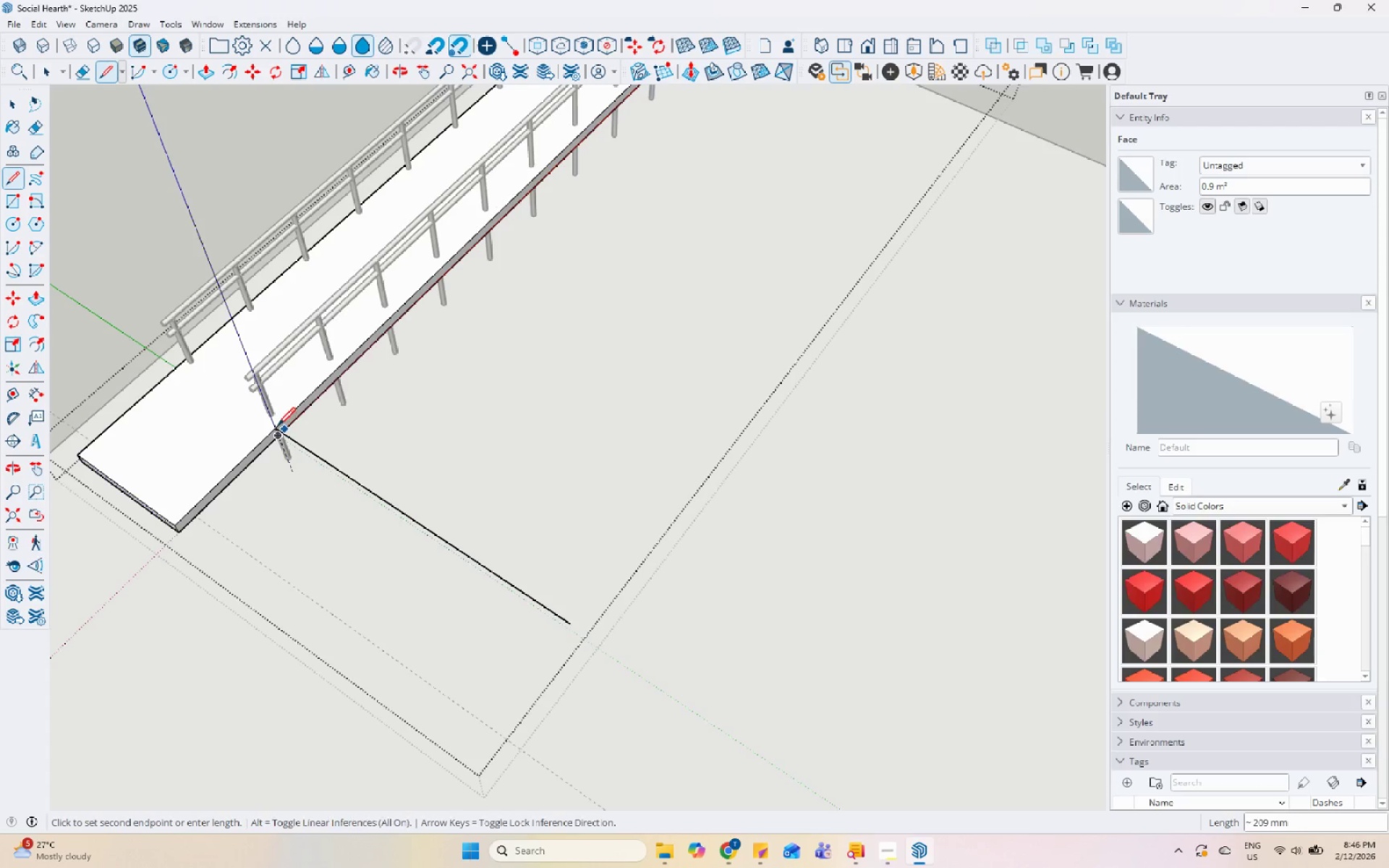 
key(Escape)
 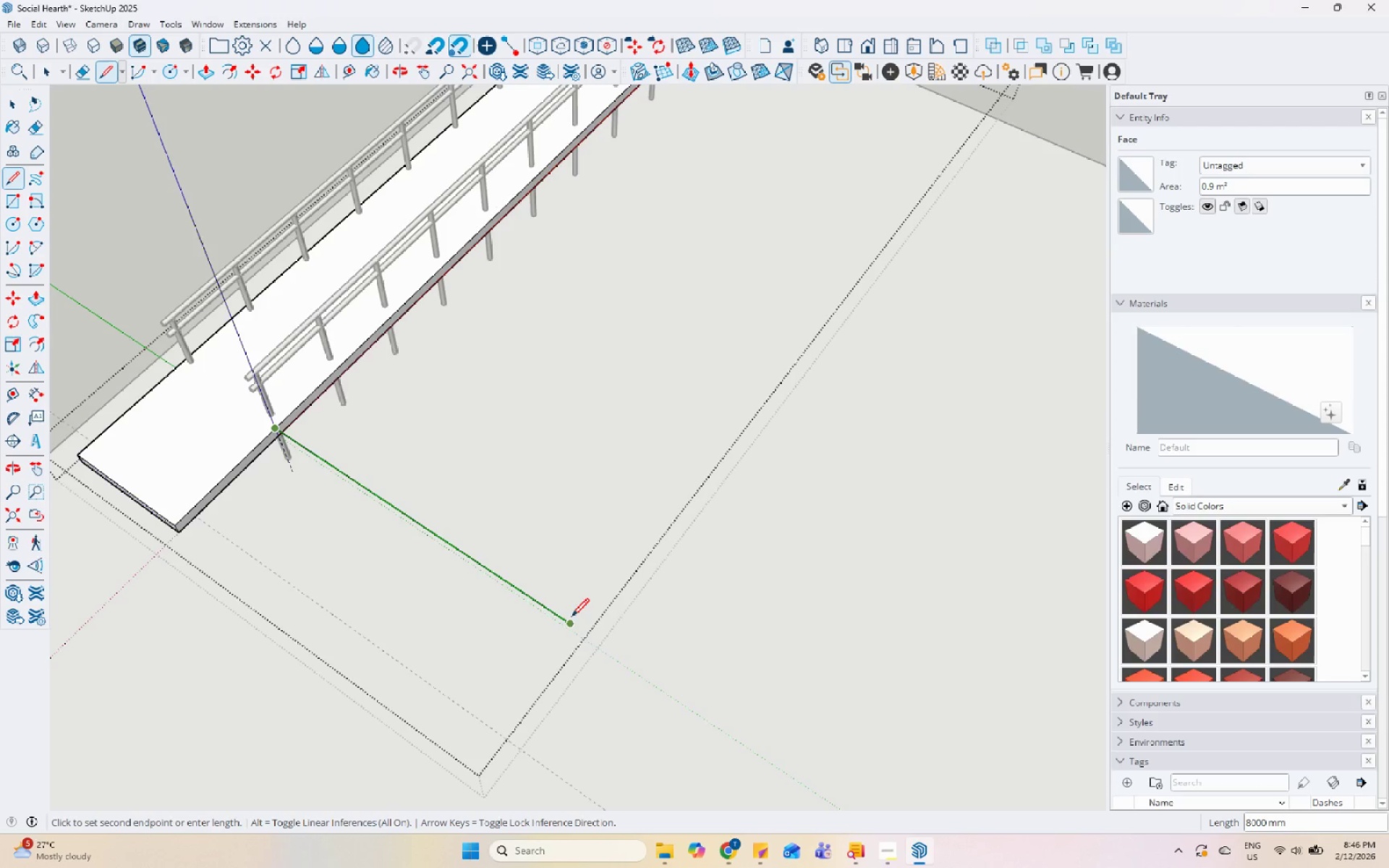 
key(Escape)
 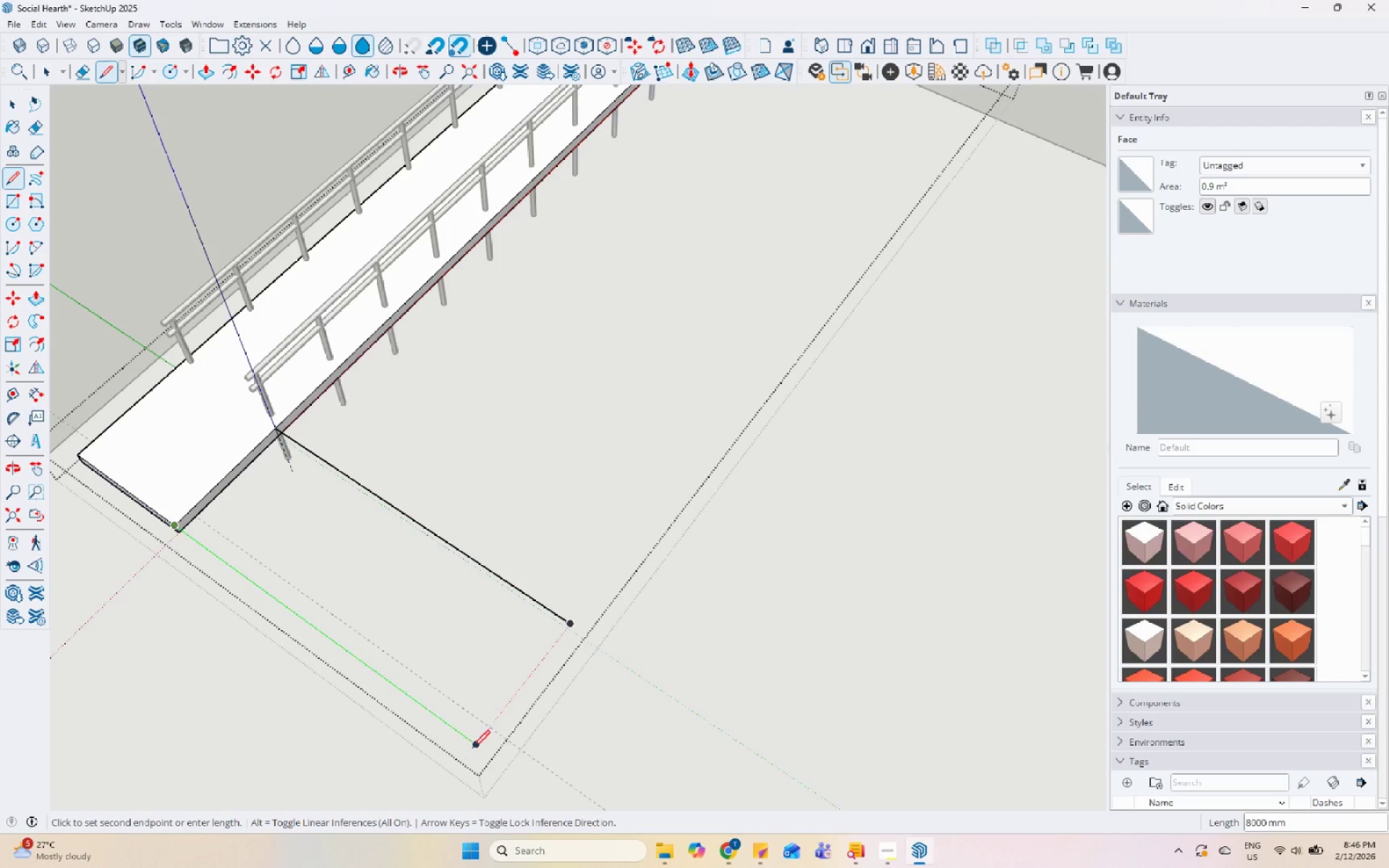 
key(Numpad8)
 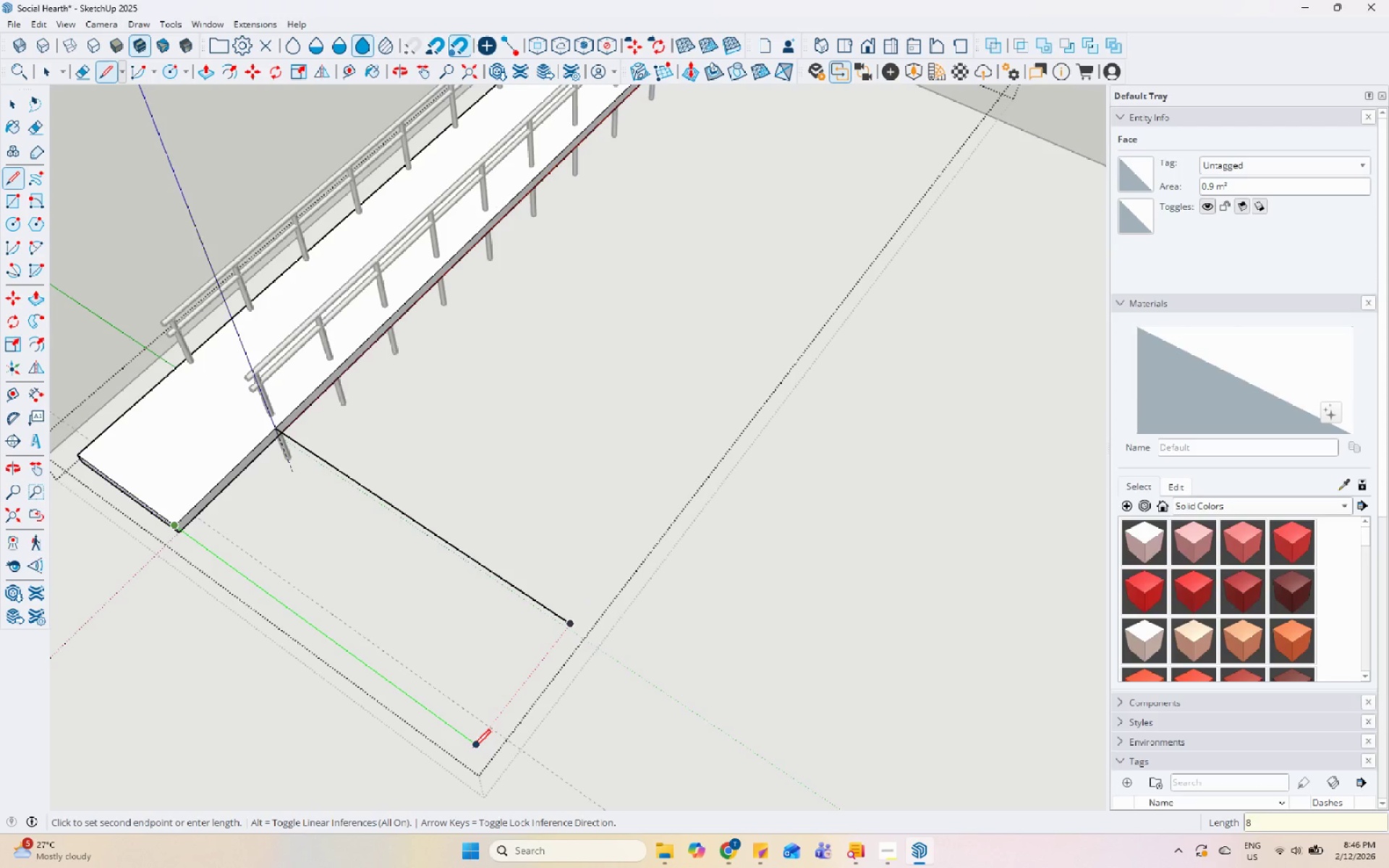 
key(Numpad0)
 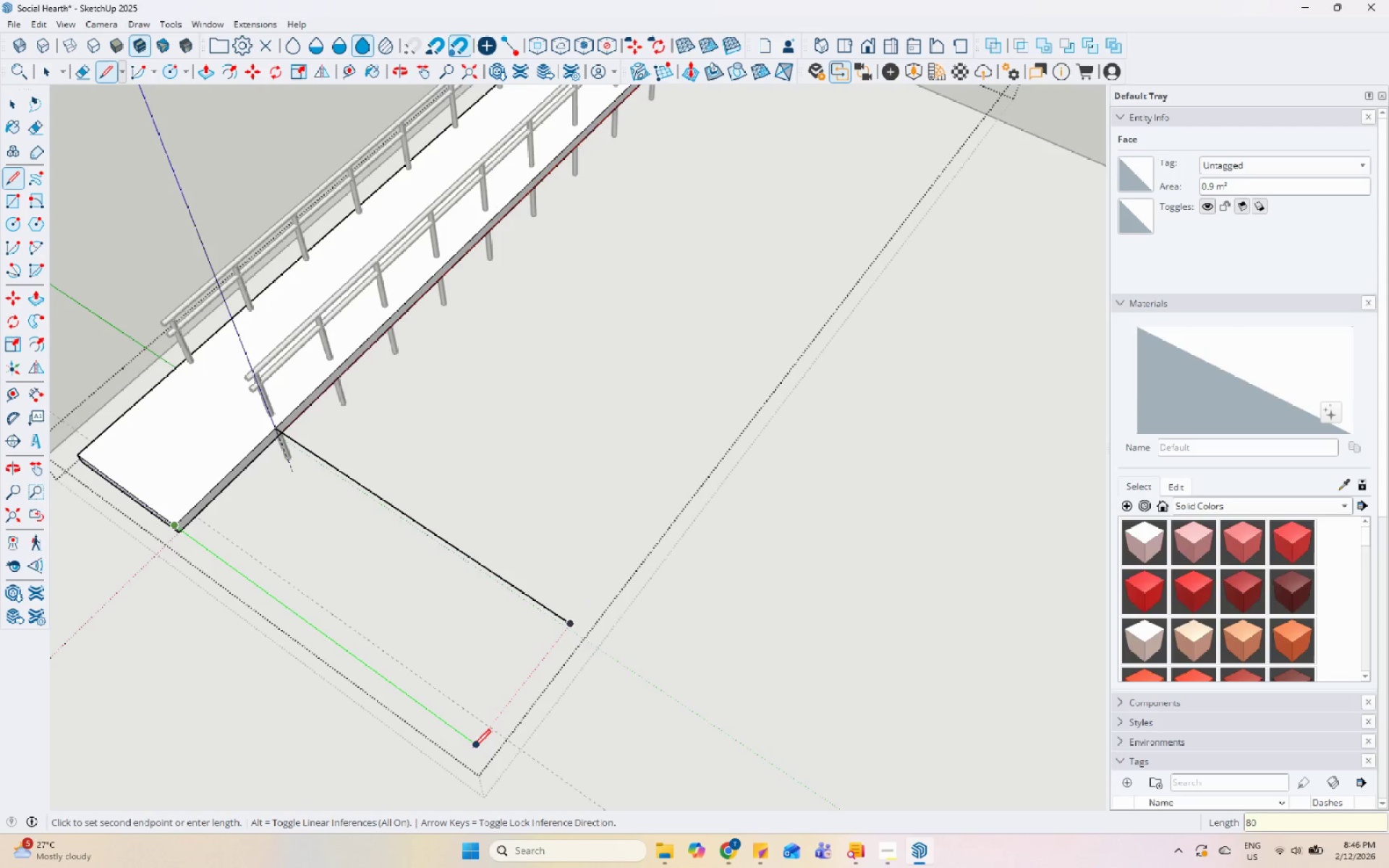 
key(Numpad0)
 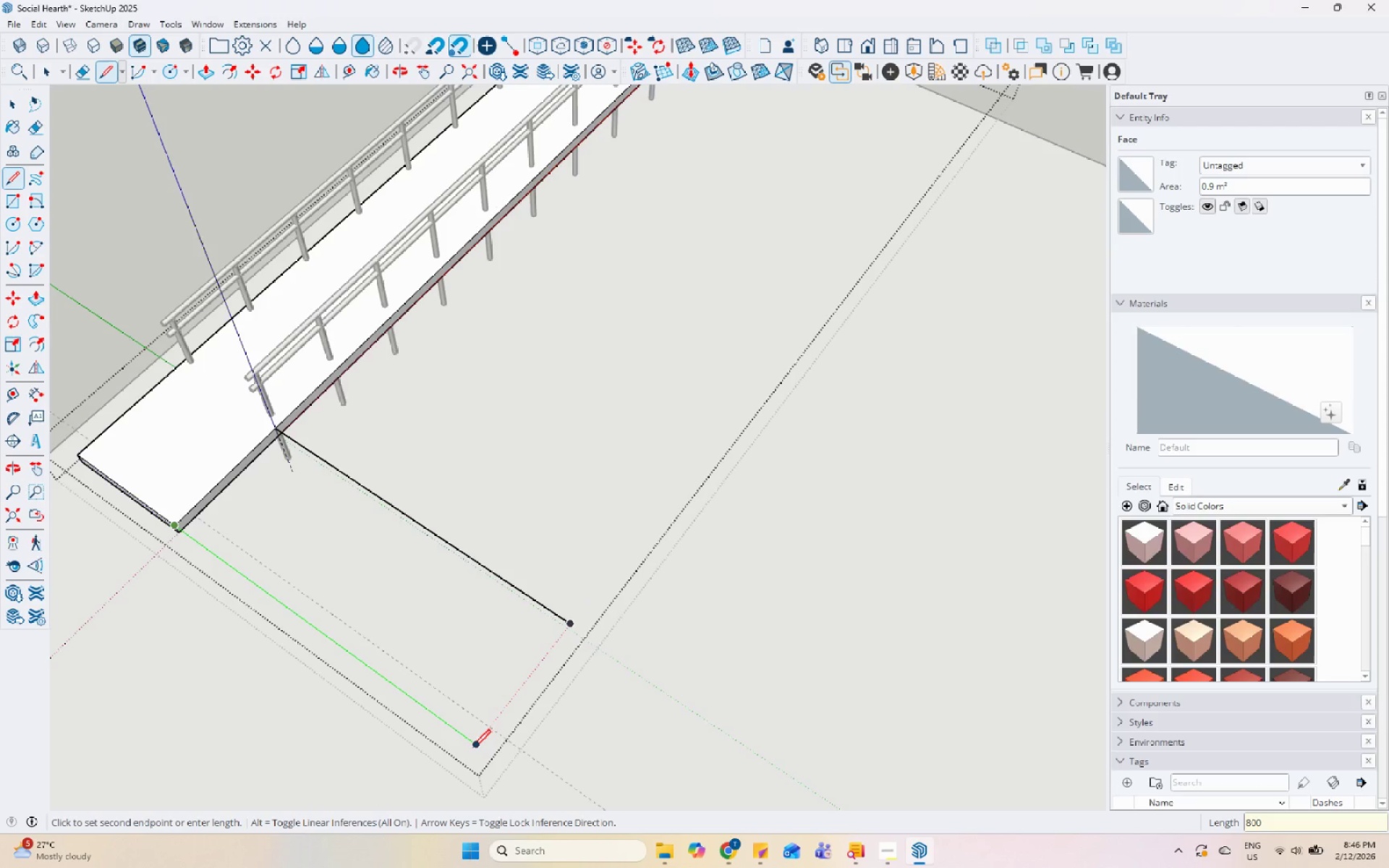 
key(Numpad0)
 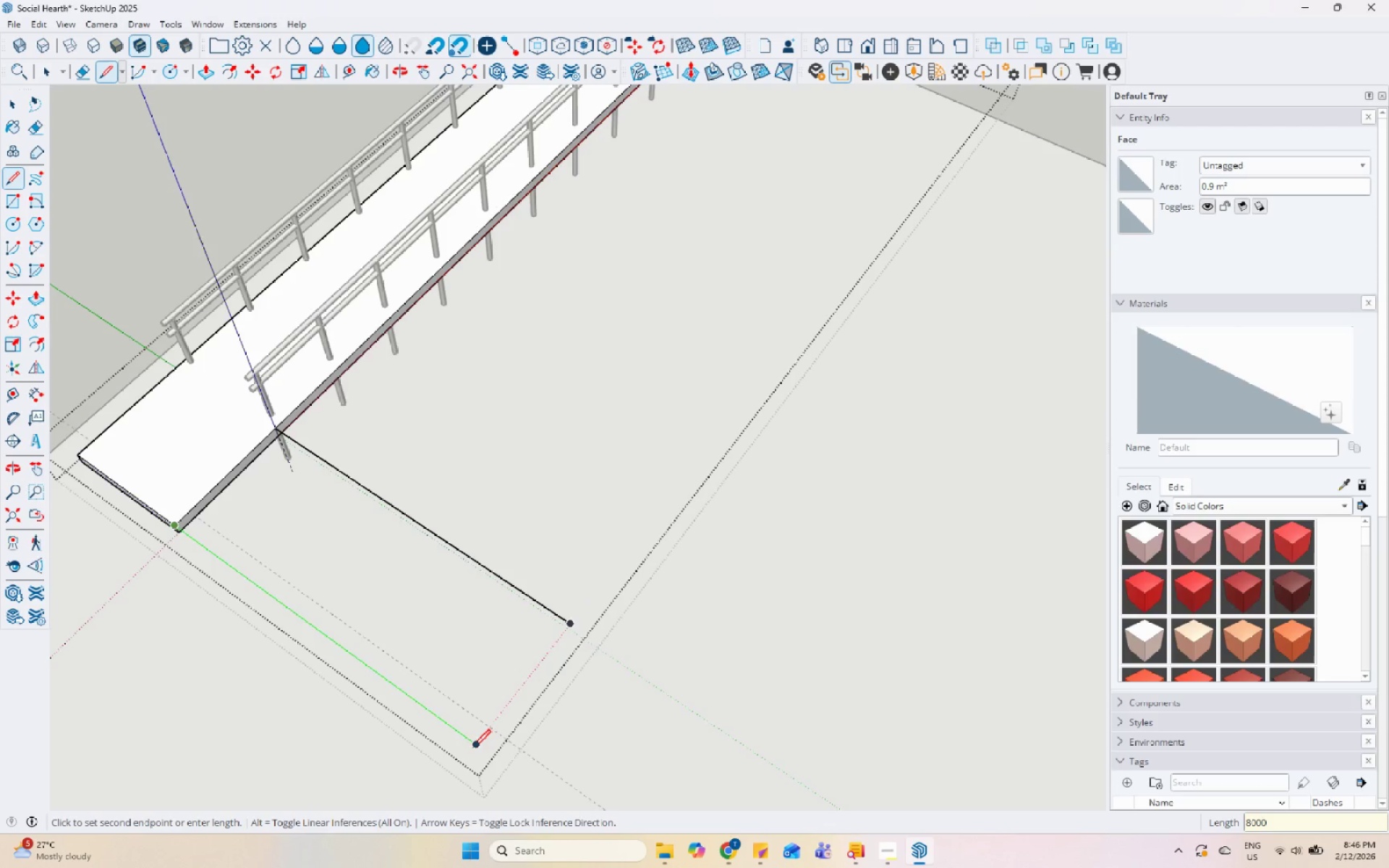 
key(Enter)
 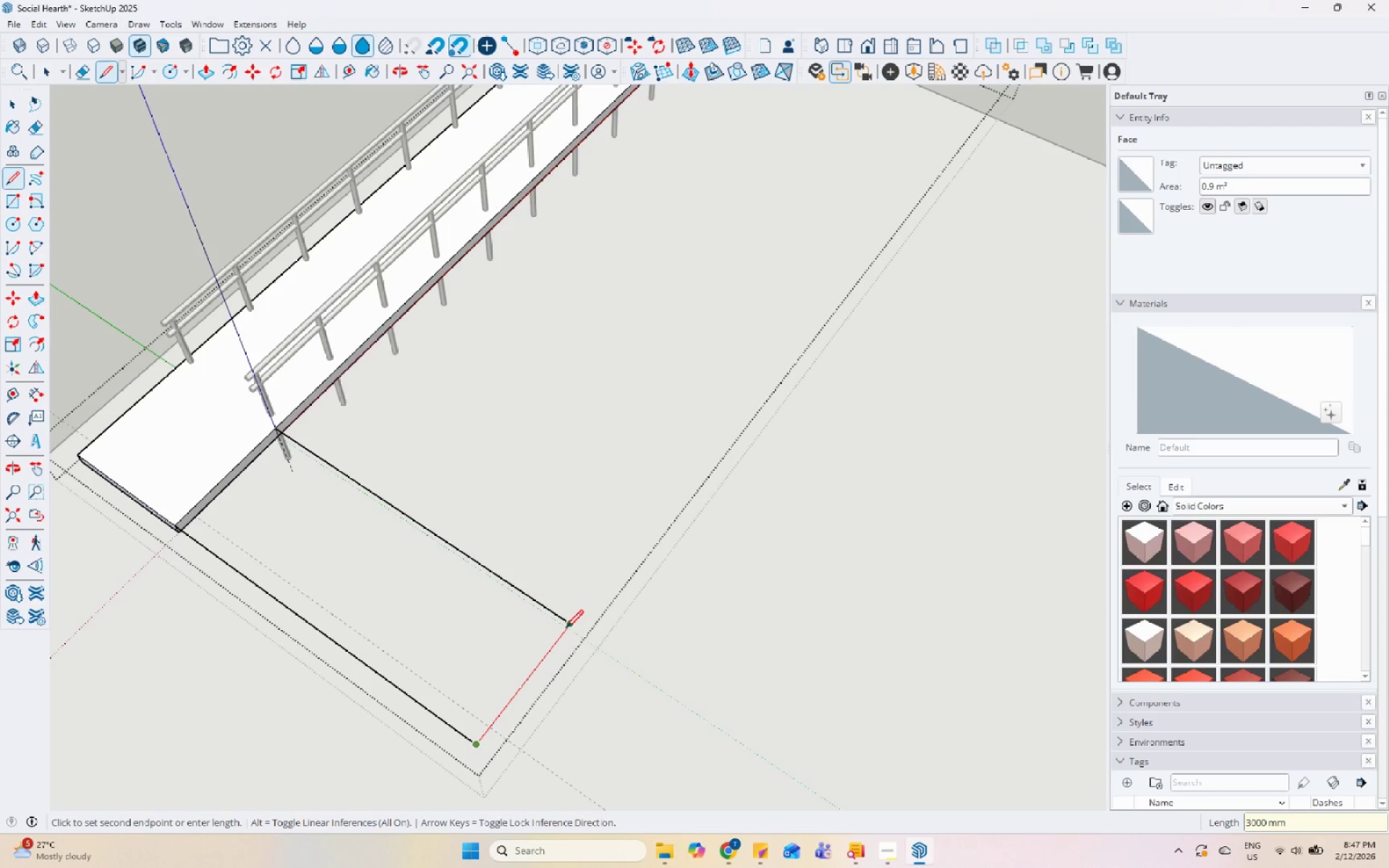 
key(Escape)
 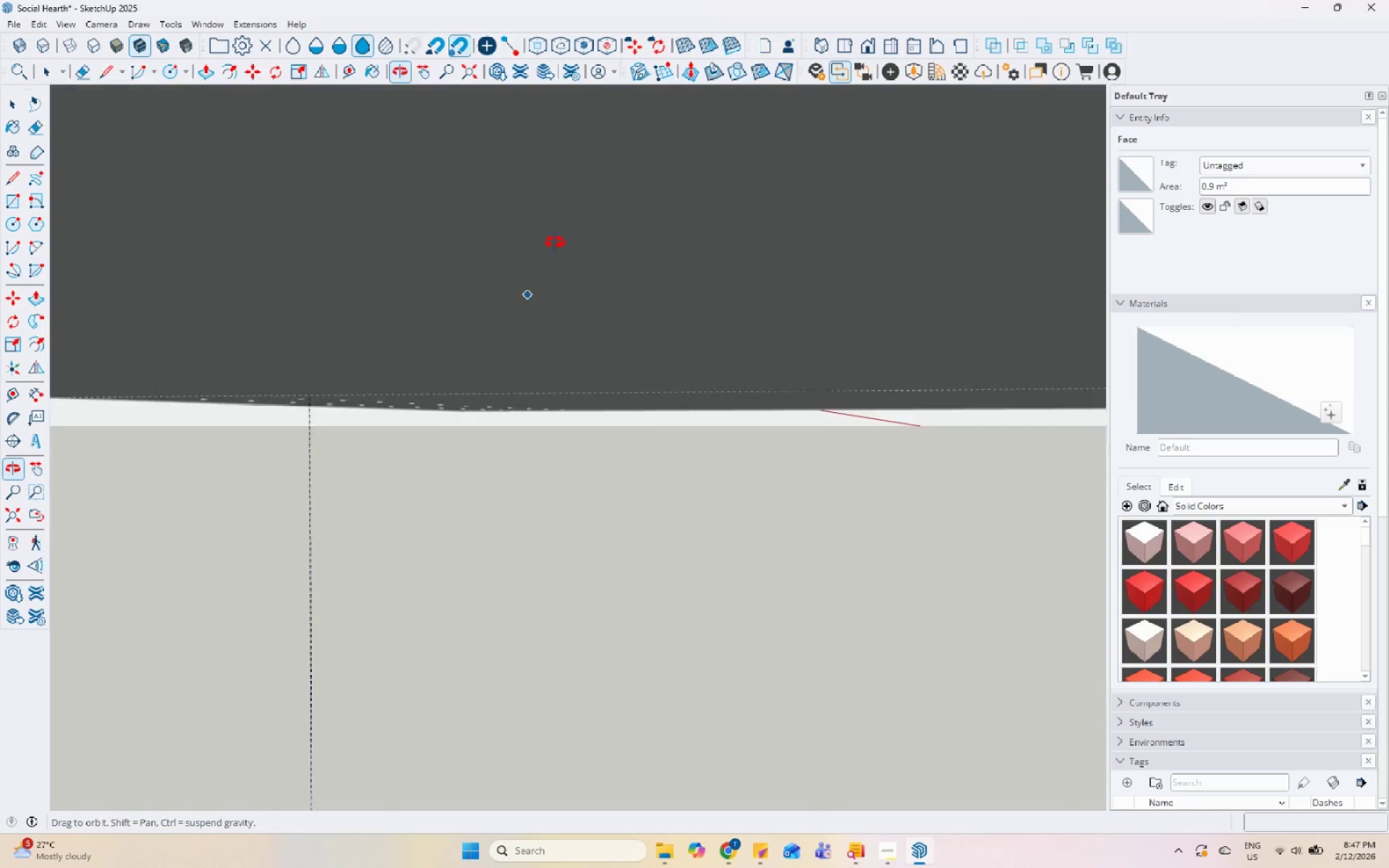 
key(Space)
 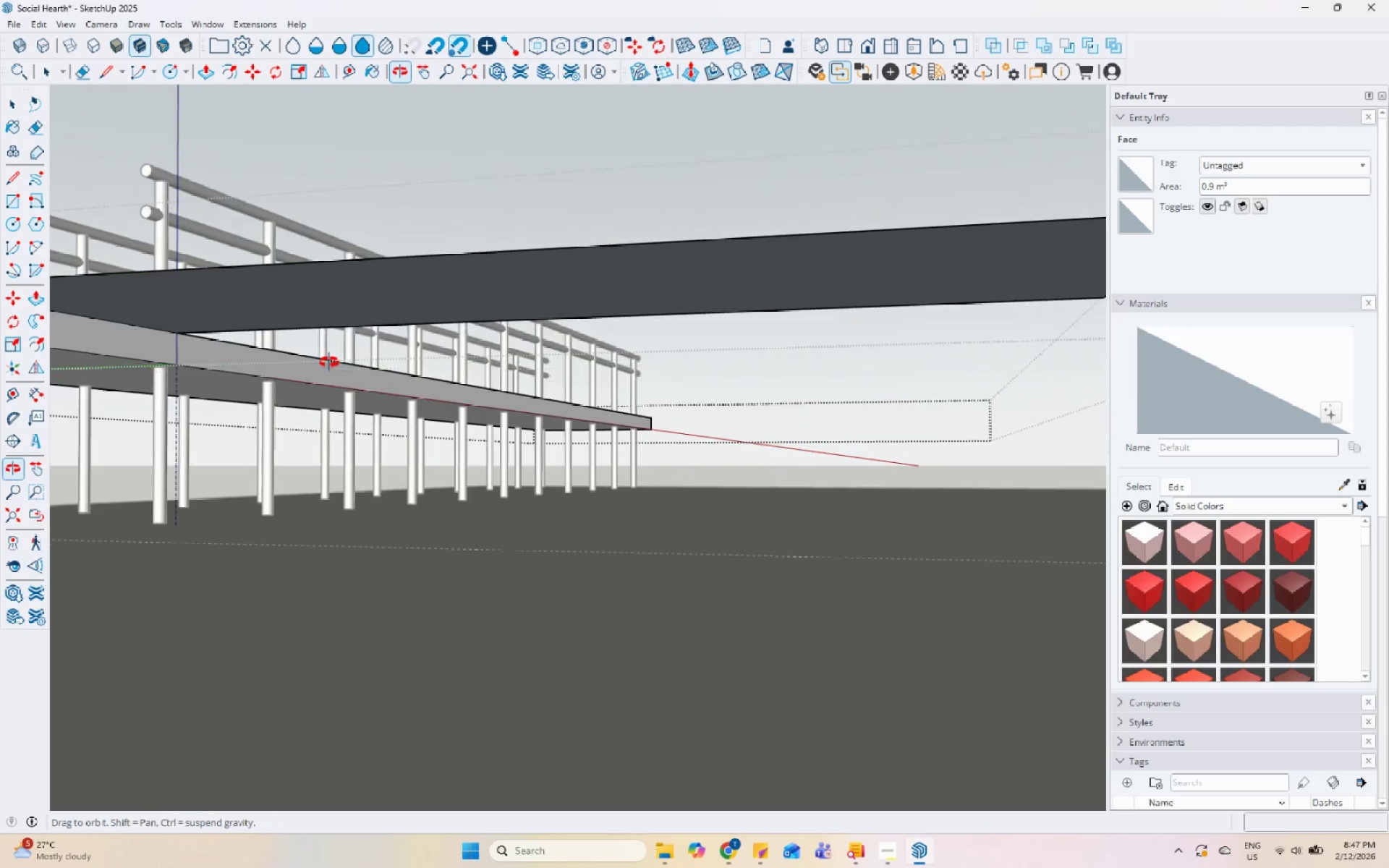 
scroll: coordinate [339, 281], scroll_direction: up, amount: 6.0
 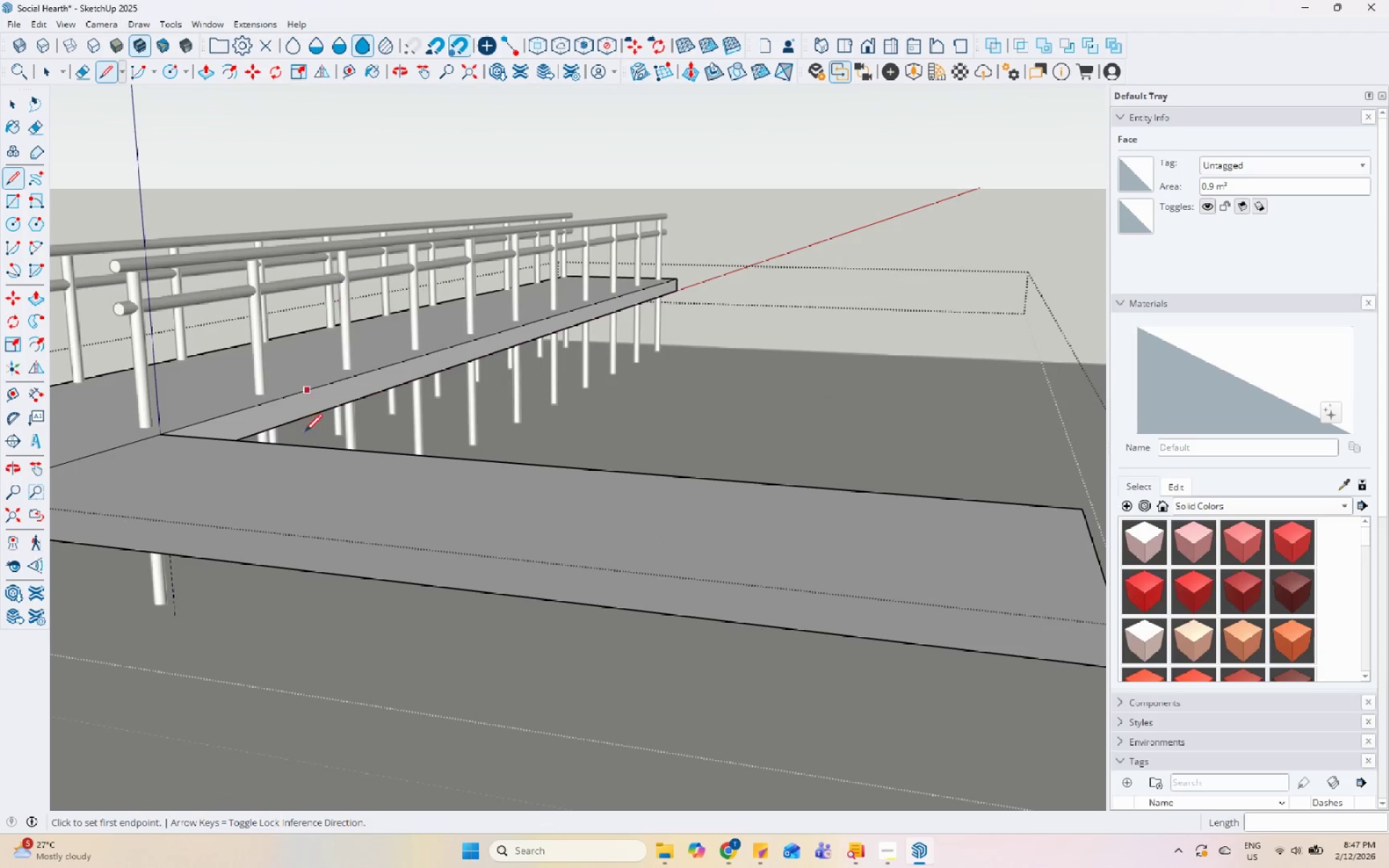 
left_click([311, 305])
 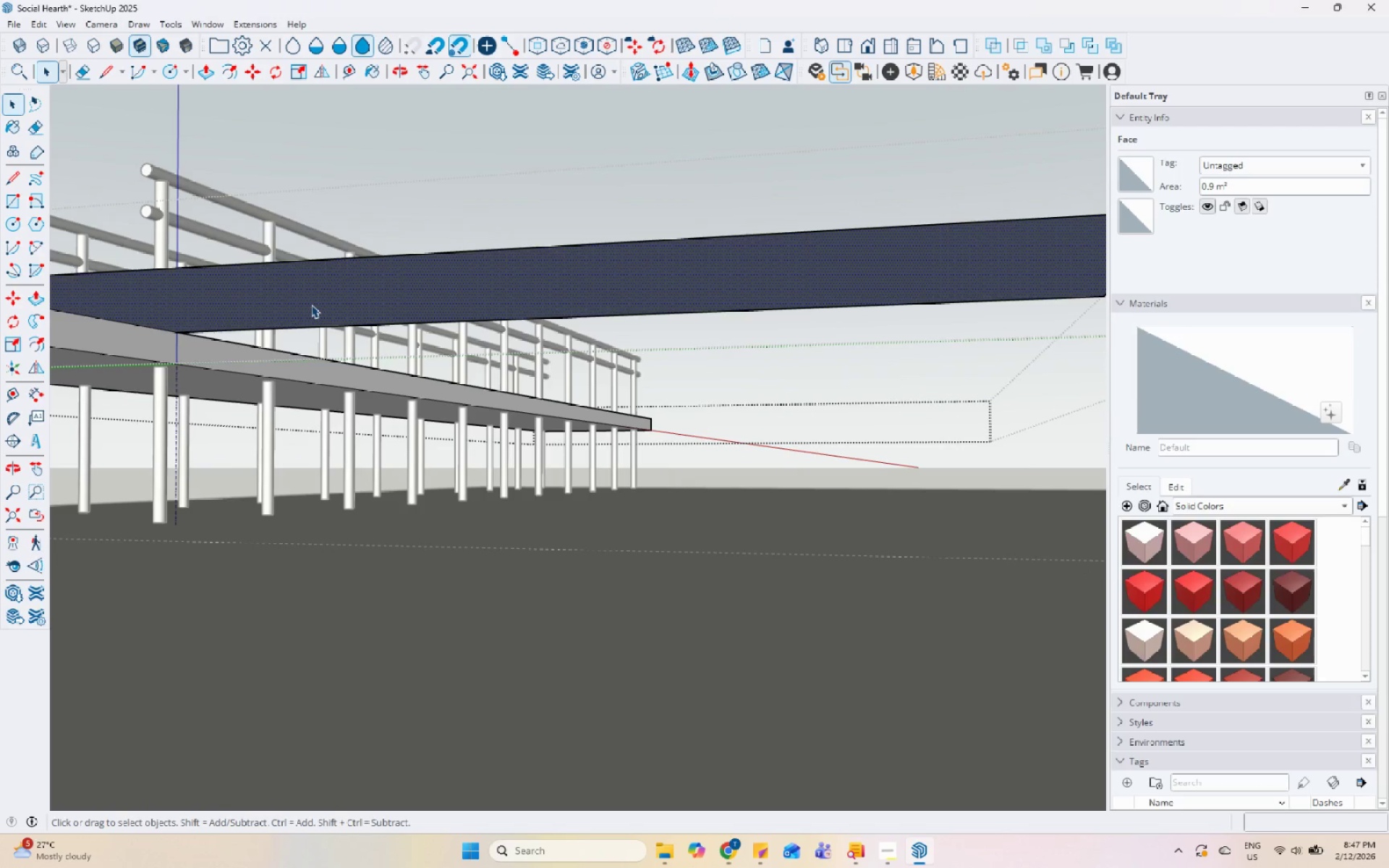 
key(P)
 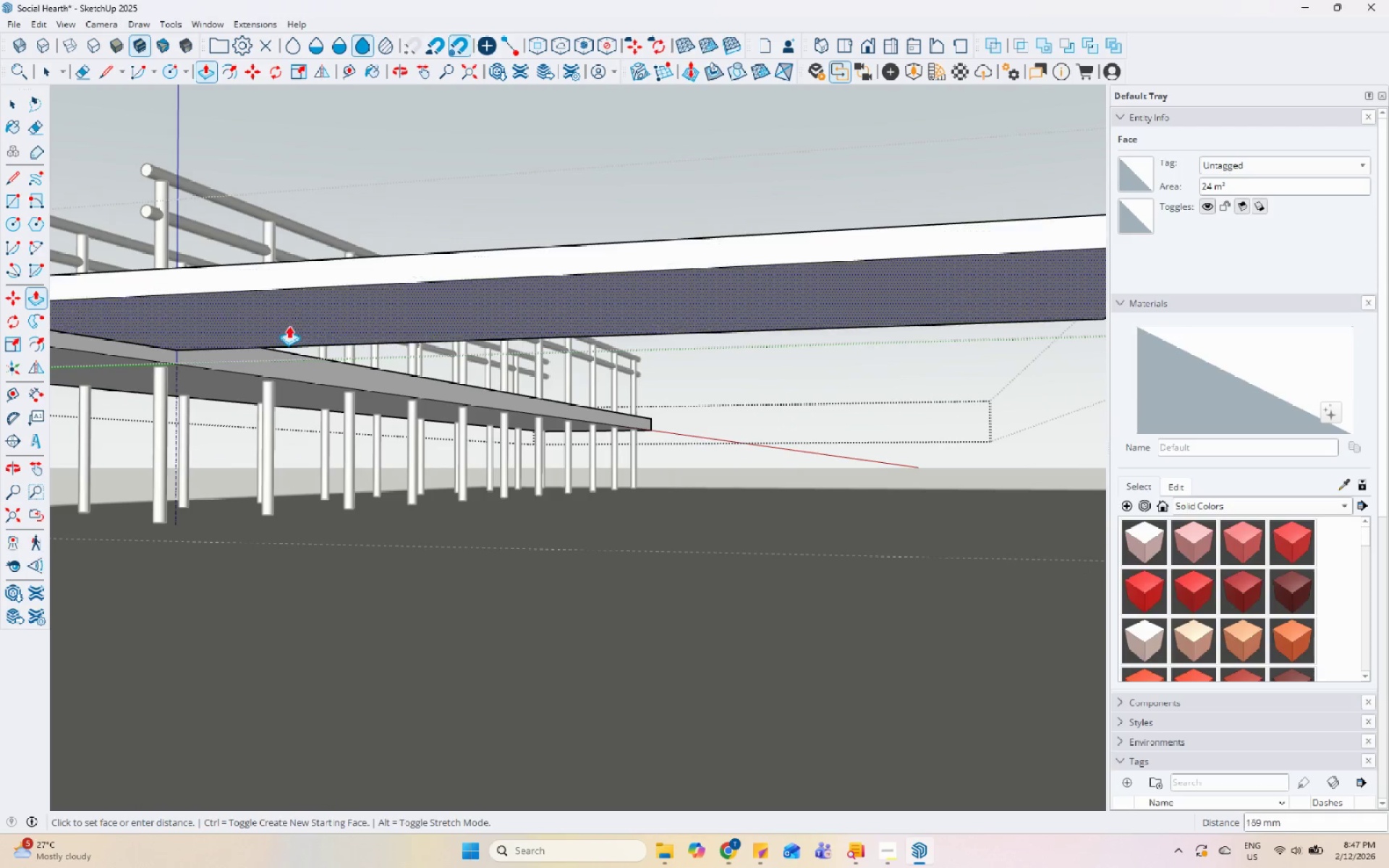 
scroll: coordinate [231, 325], scroll_direction: down, amount: 6.0
 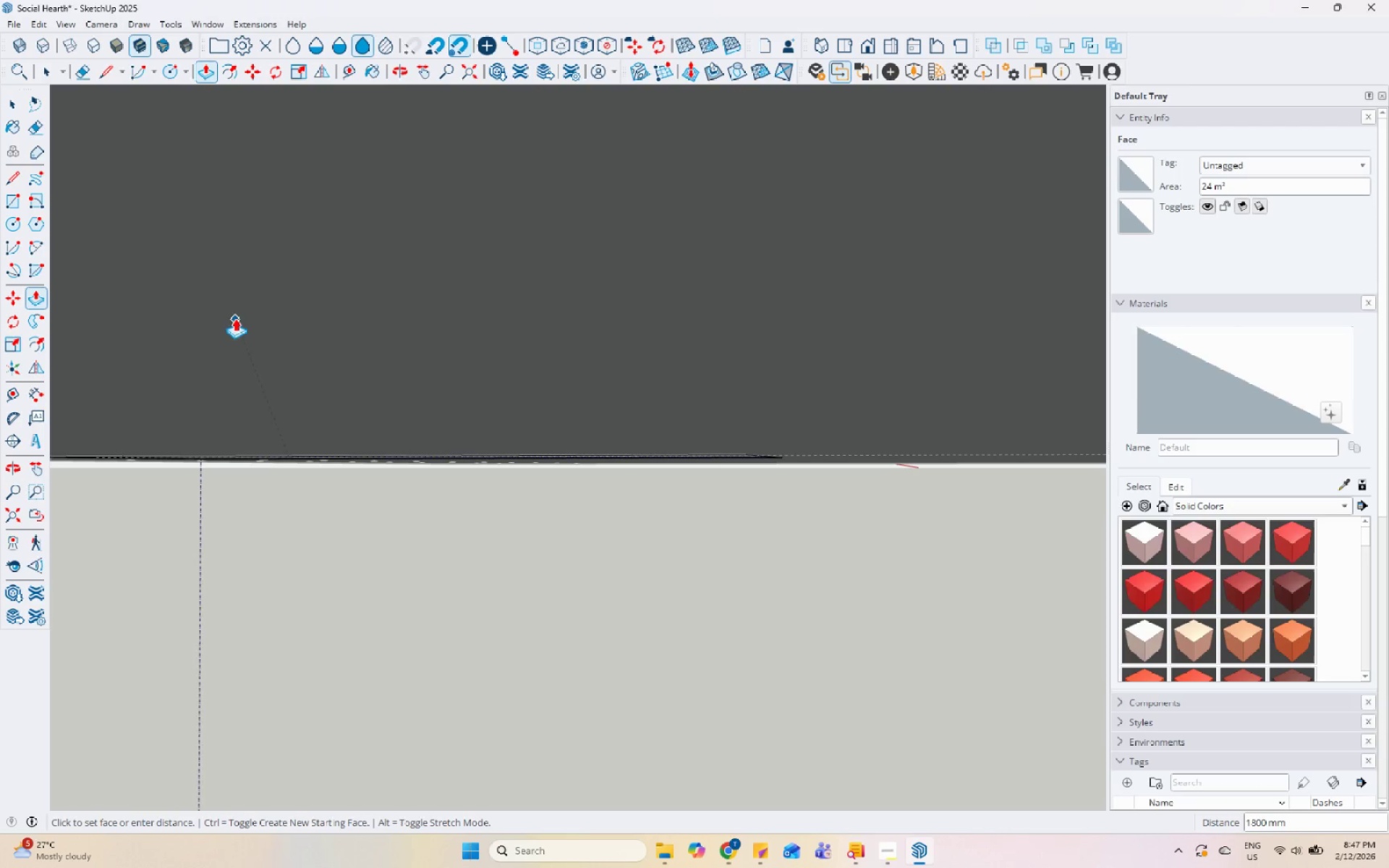 
scroll: coordinate [237, 274], scroll_direction: up, amount: 45.0
 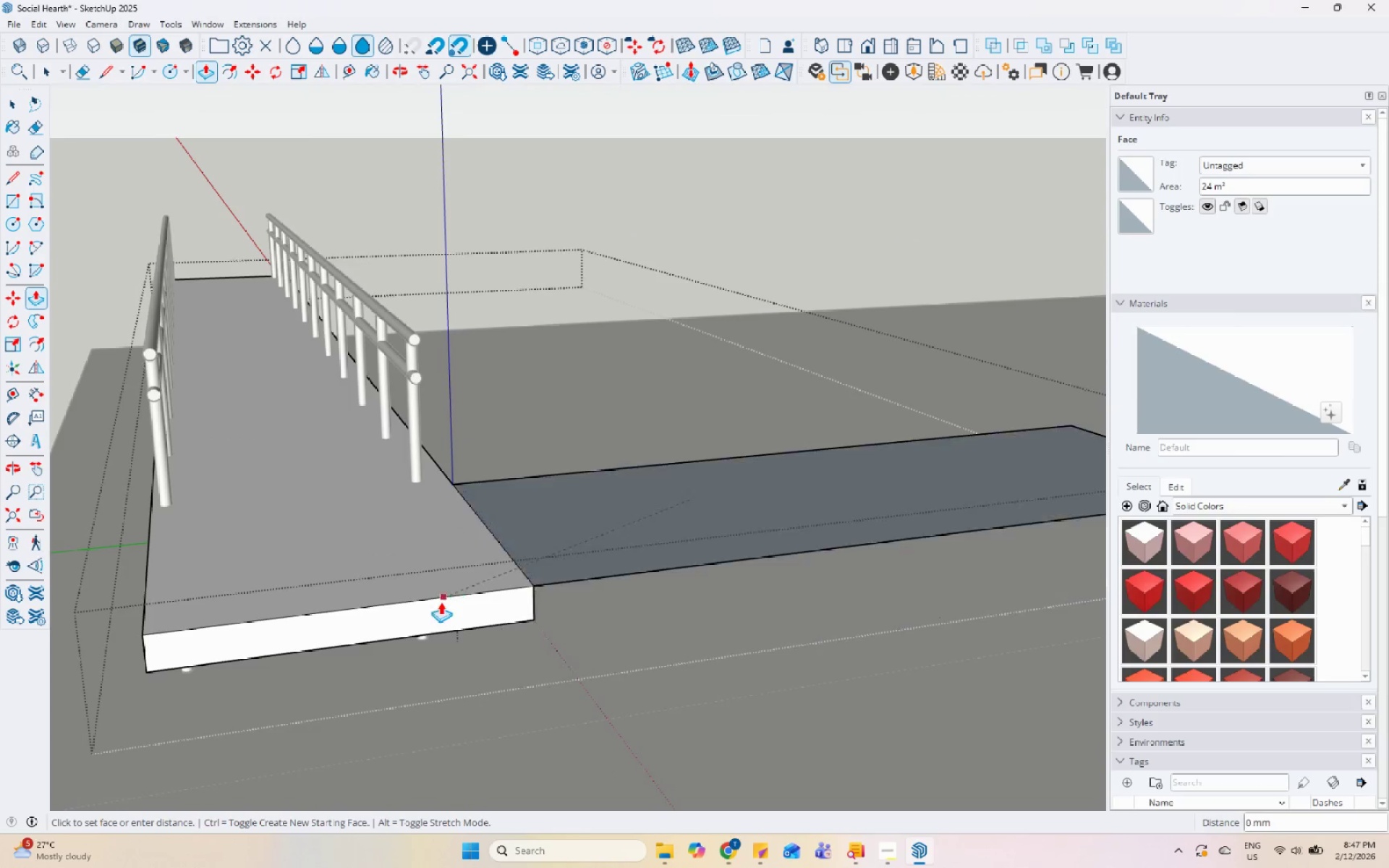 
left_click([422, 632])
 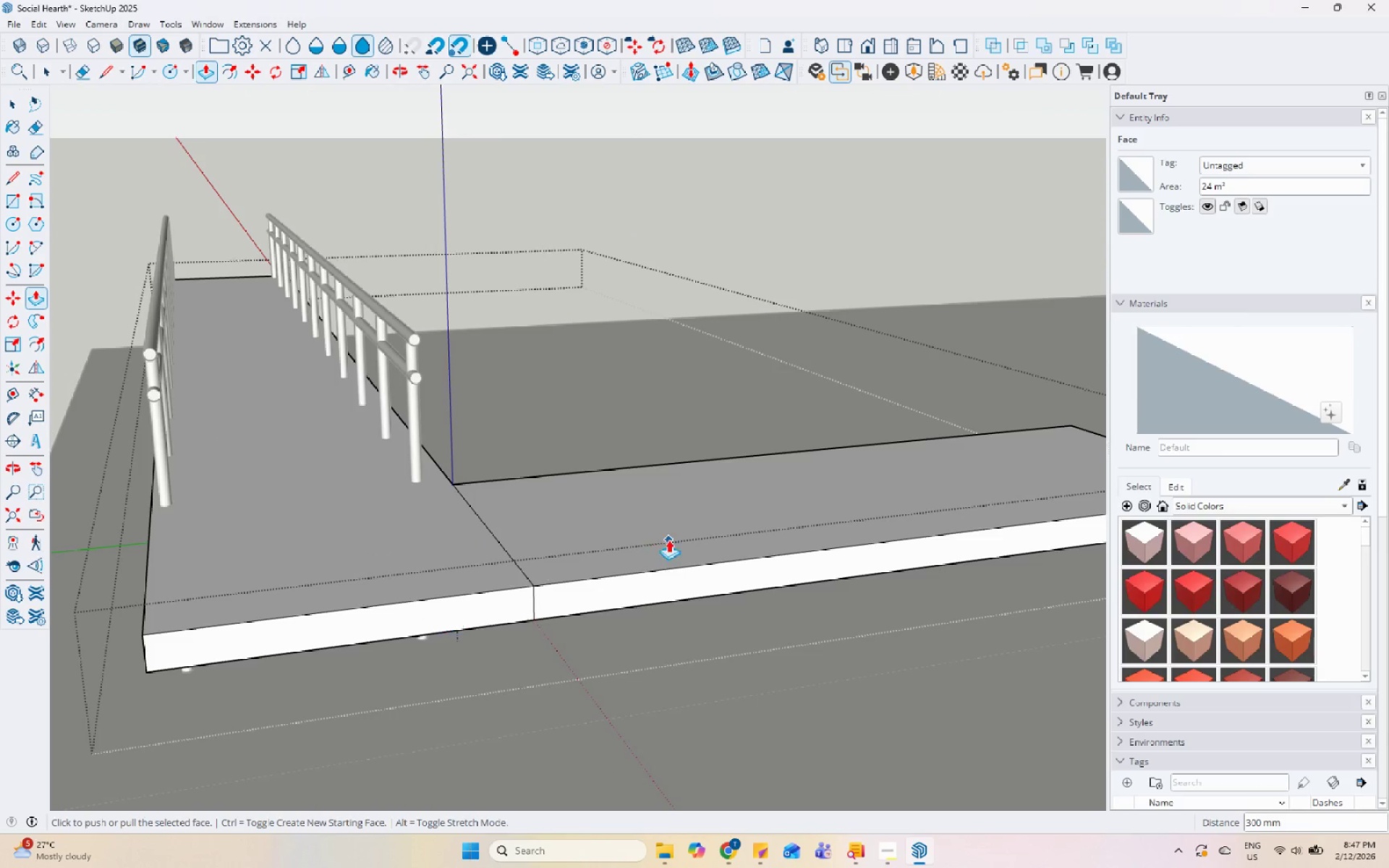 
key(Space)
 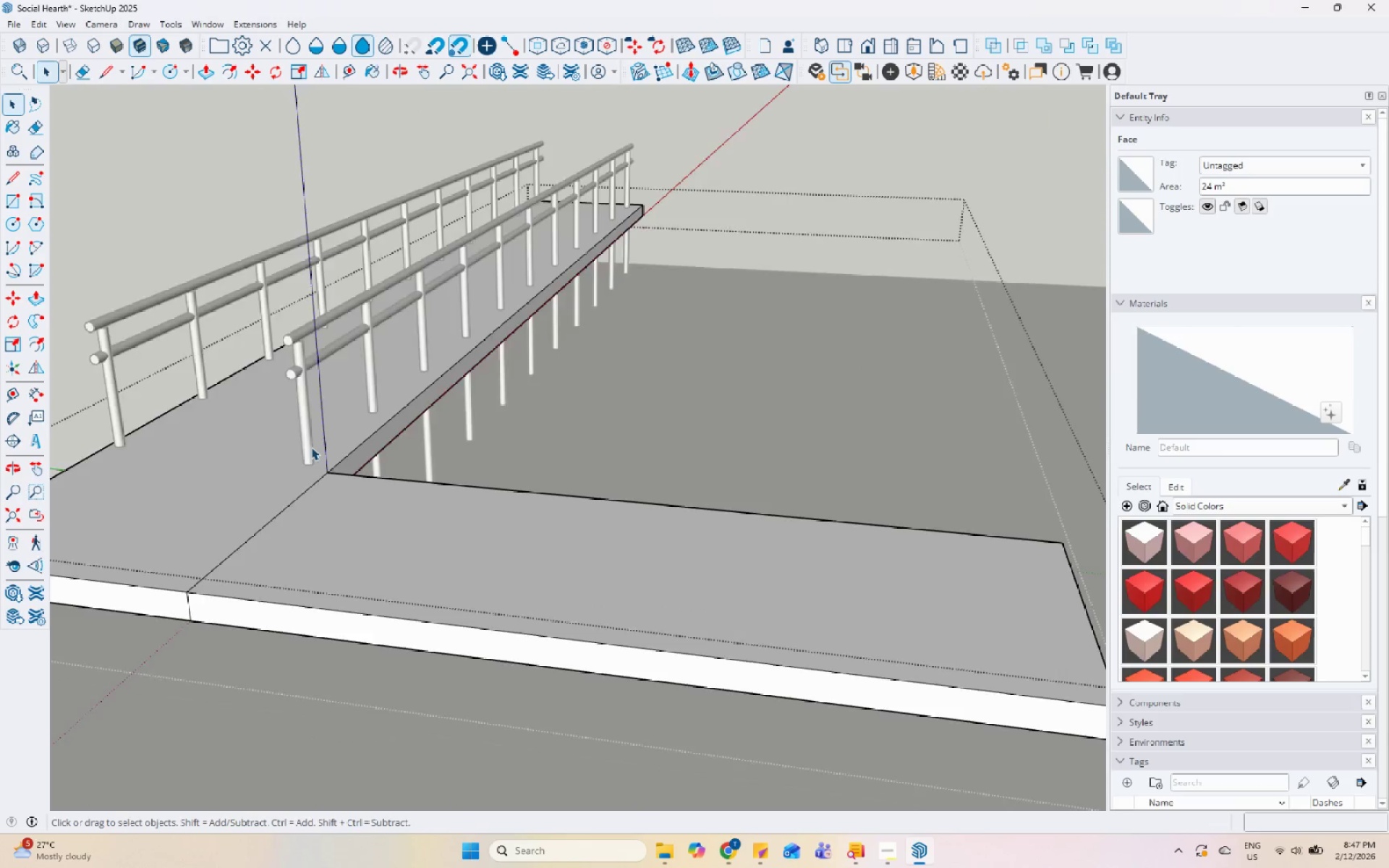 
key(Escape)
 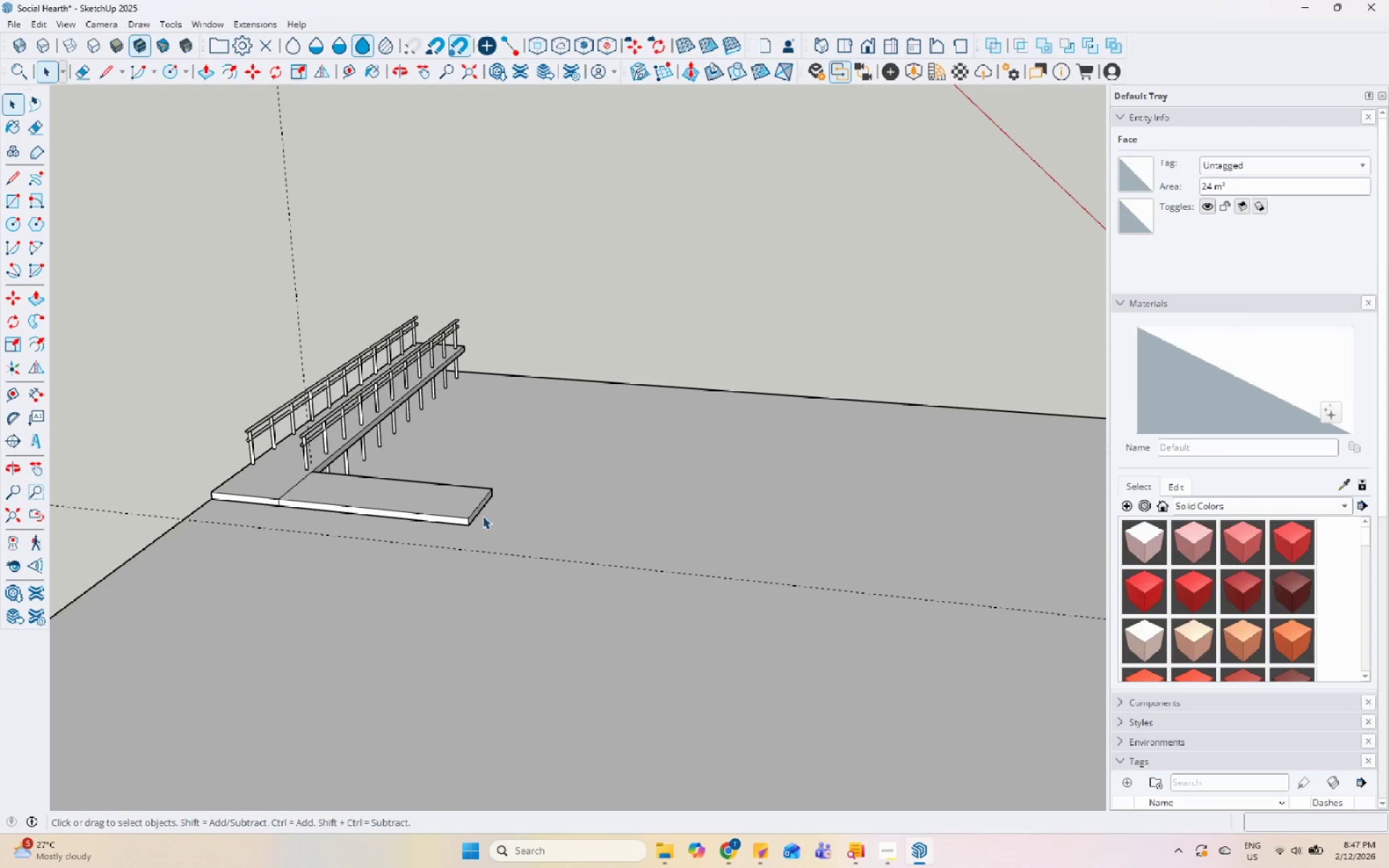 
scroll: coordinate [310, 483], scroll_direction: down, amount: 14.0
 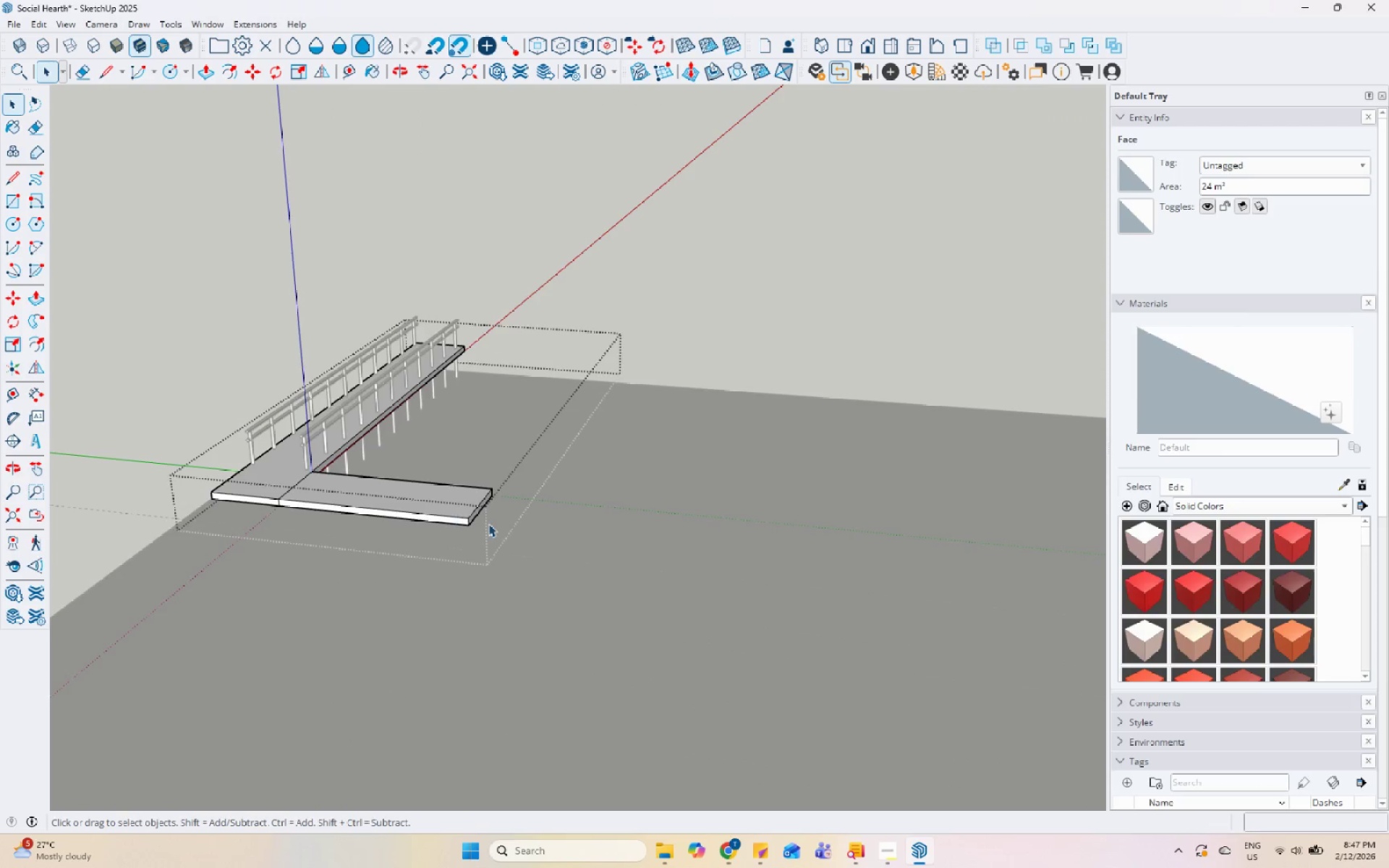 
key(Escape)
 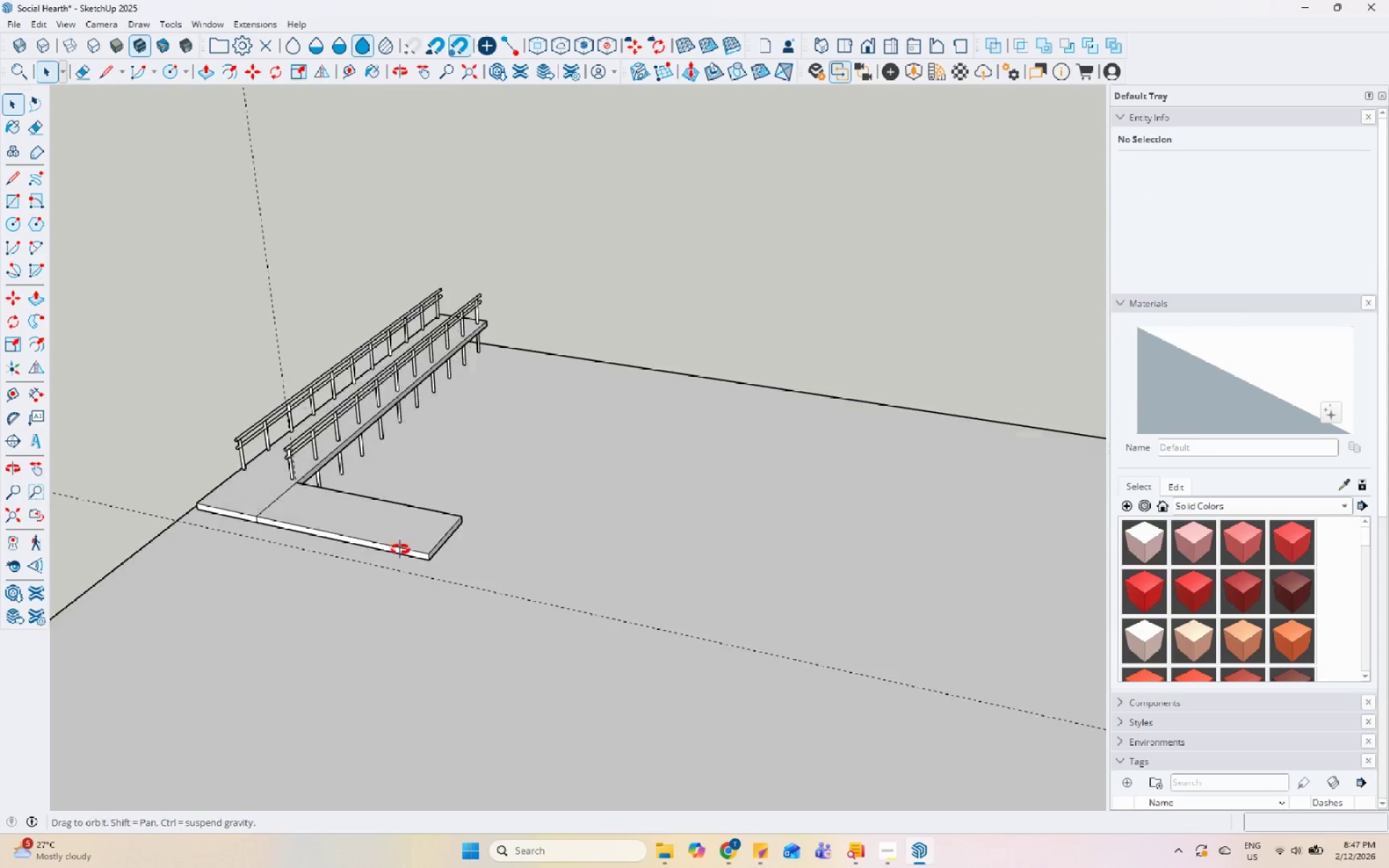 
double_click([366, 523])
 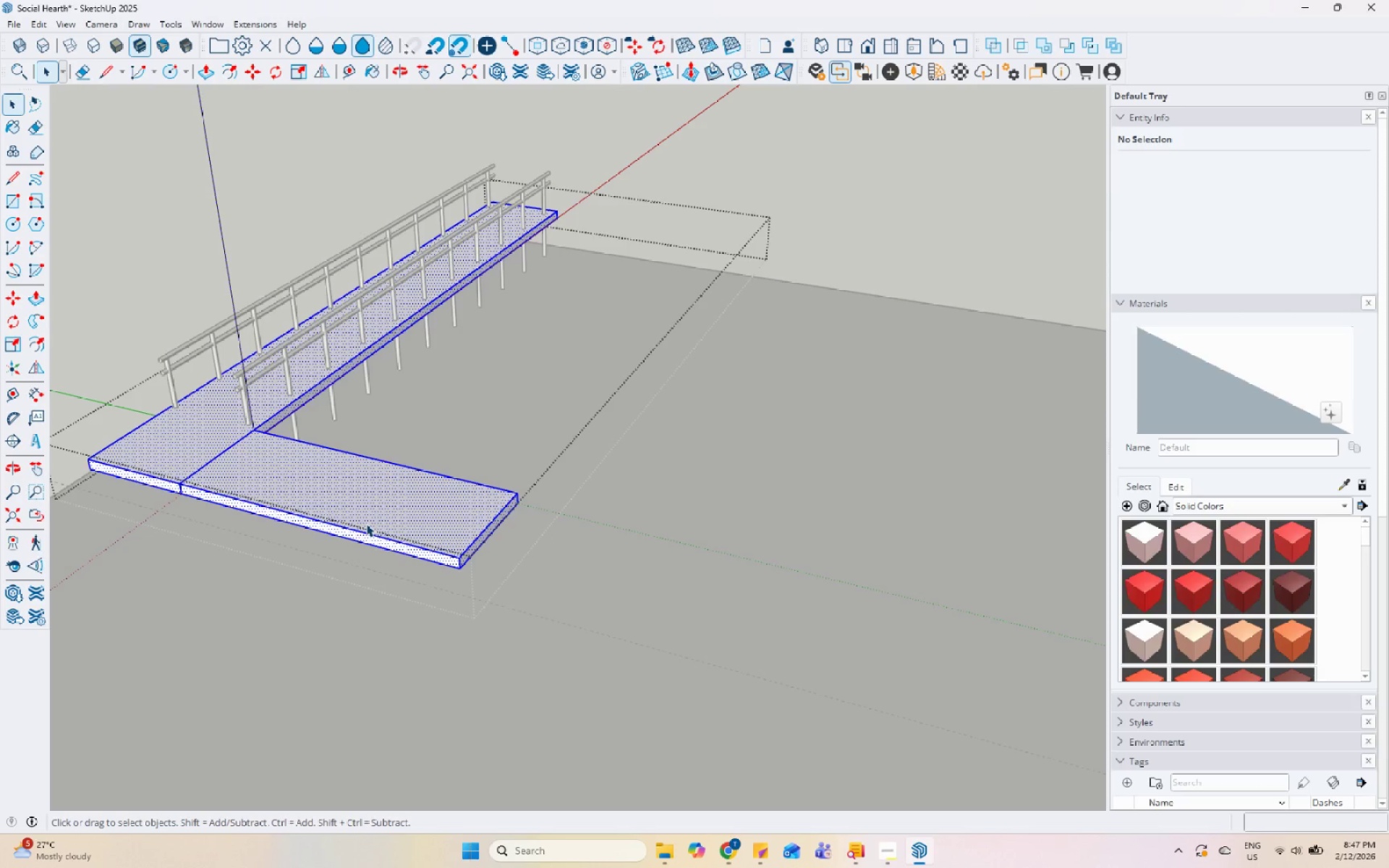 
scroll: coordinate [352, 555], scroll_direction: up, amount: 5.0
 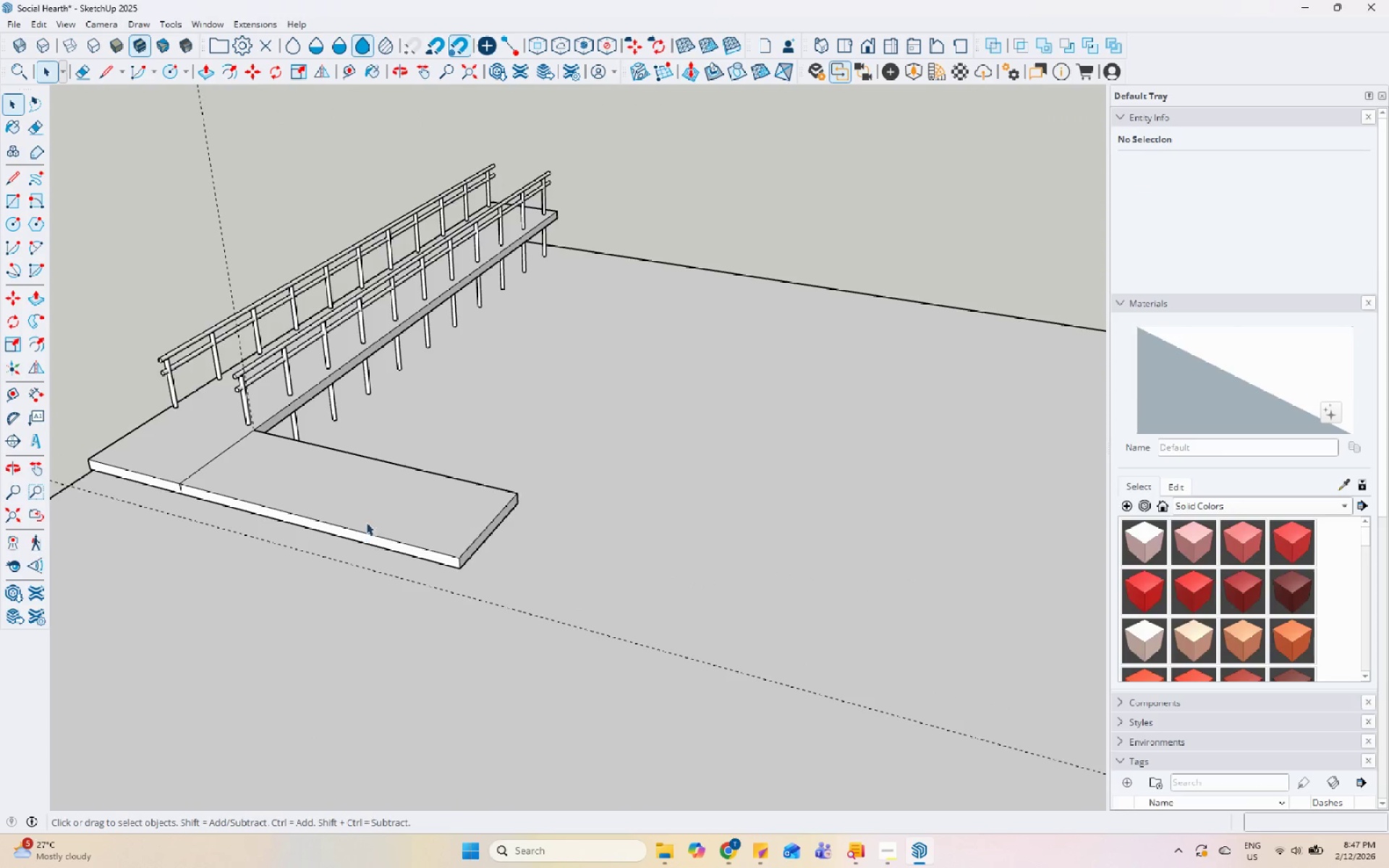 
left_click([368, 507])
 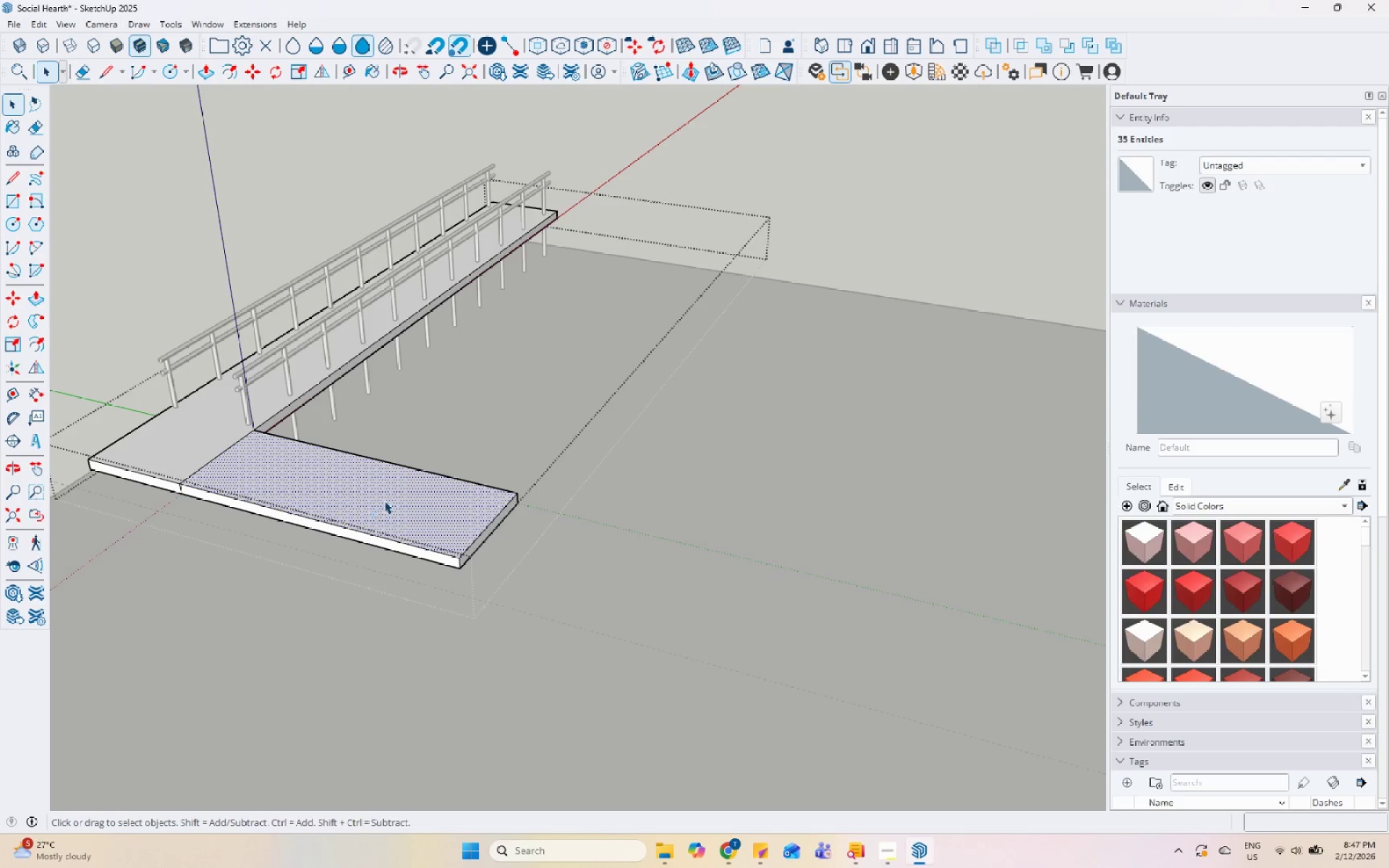 
key(Escape)
 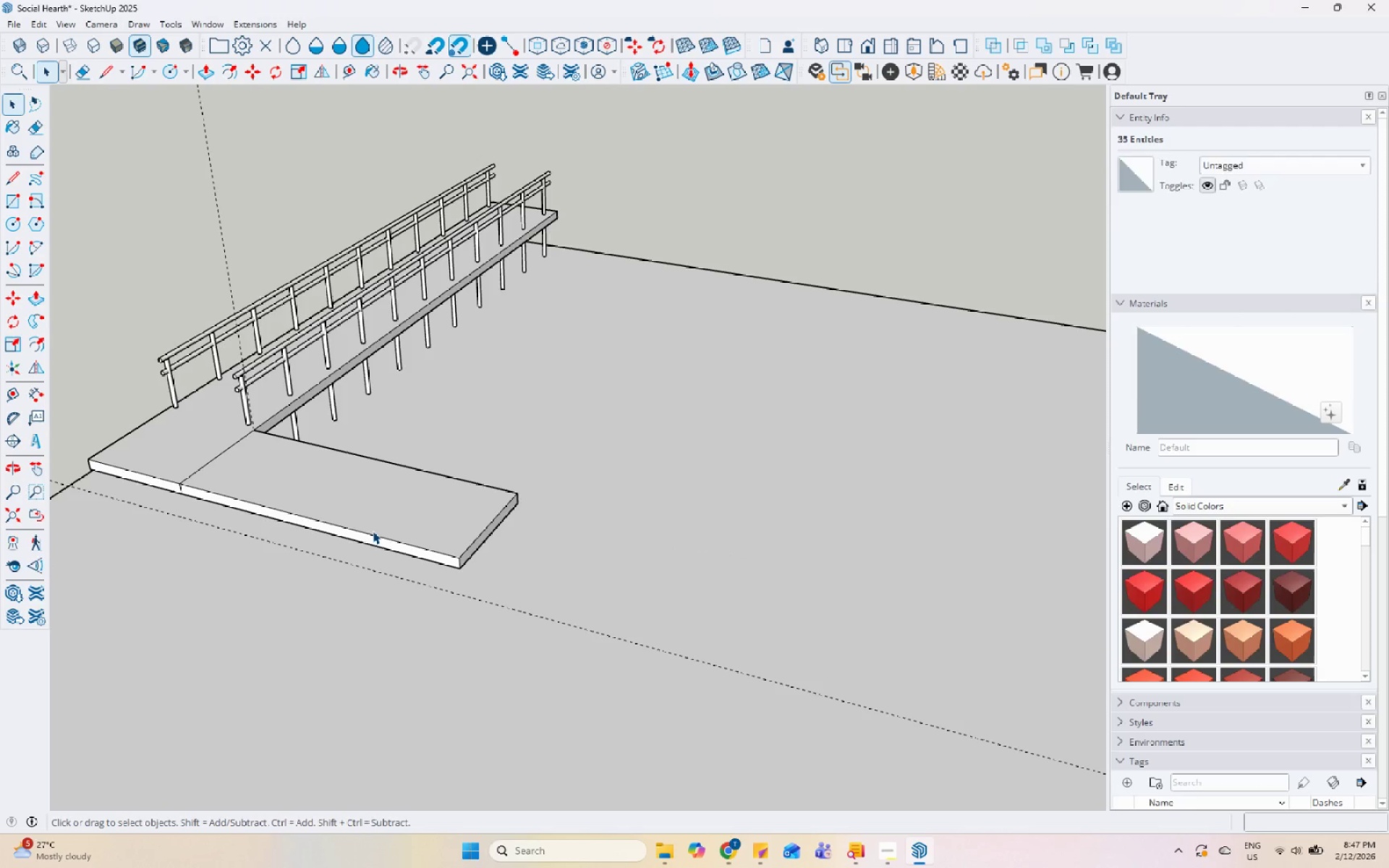 
left_click_drag(start_coordinate=[621, 599], to_coordinate=[326, 384])
 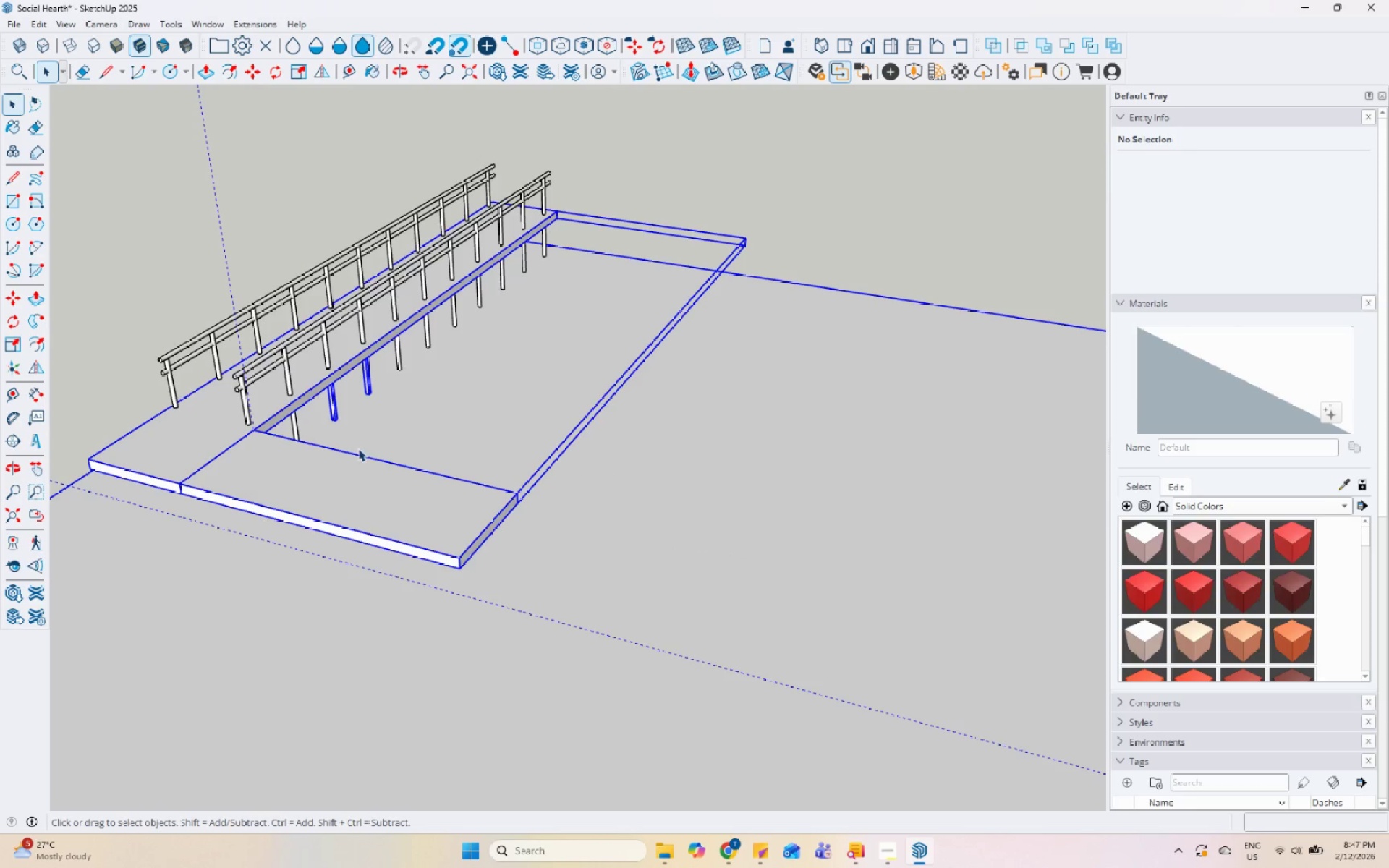 
left_click([336, 482])
 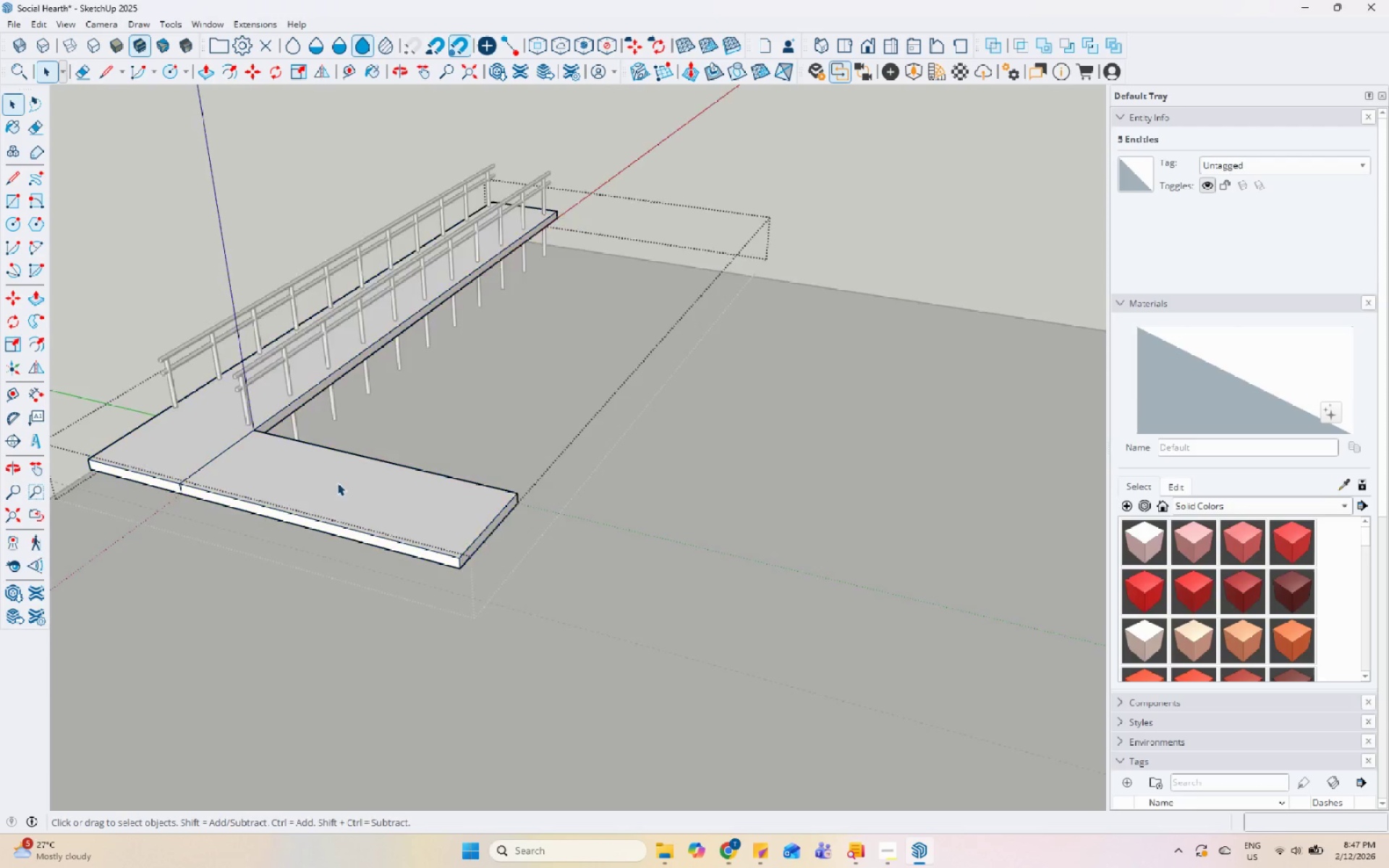 
triple_click([368, 503])
 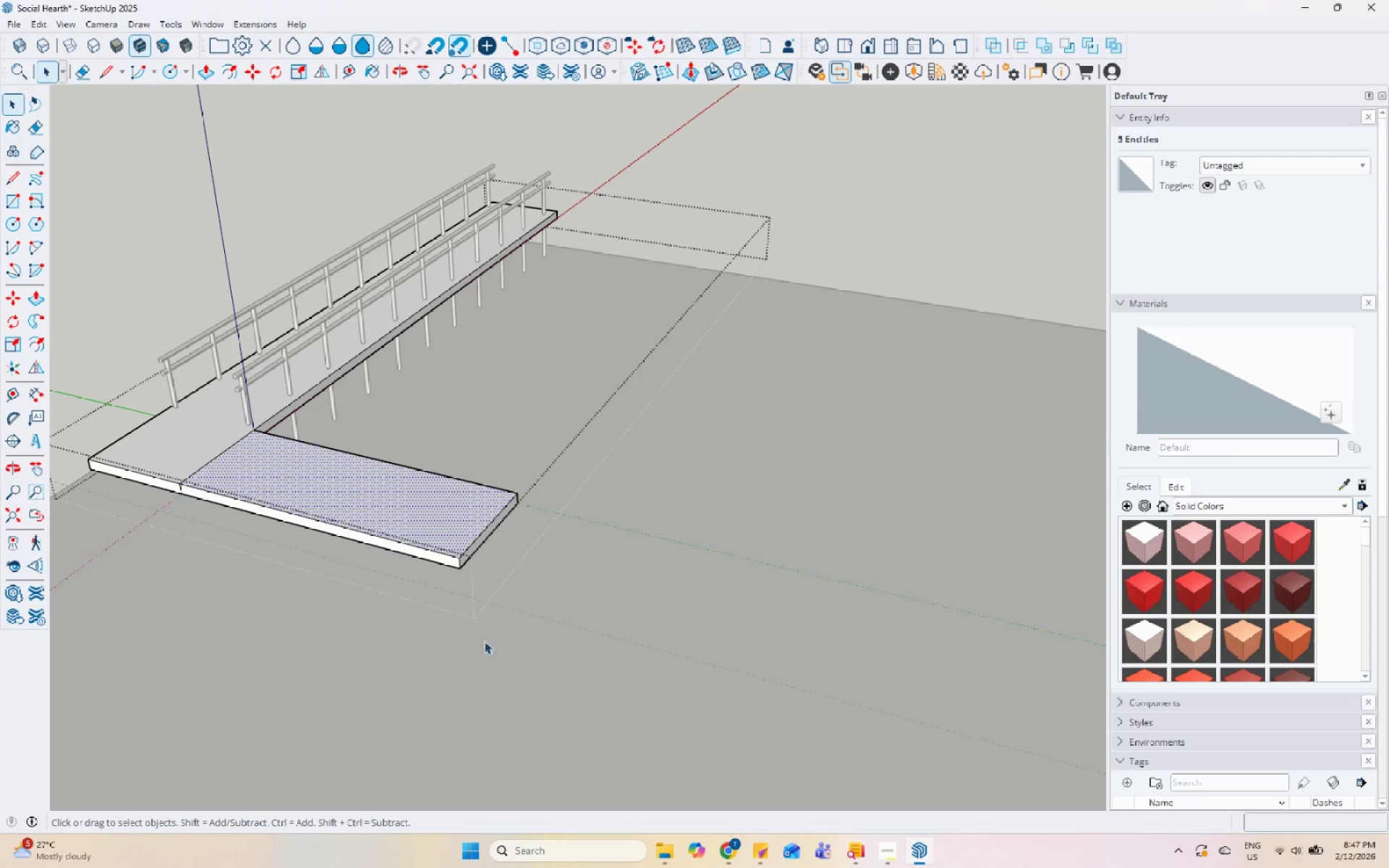 
left_click_drag(start_coordinate=[557, 671], to_coordinate=[389, 428])
 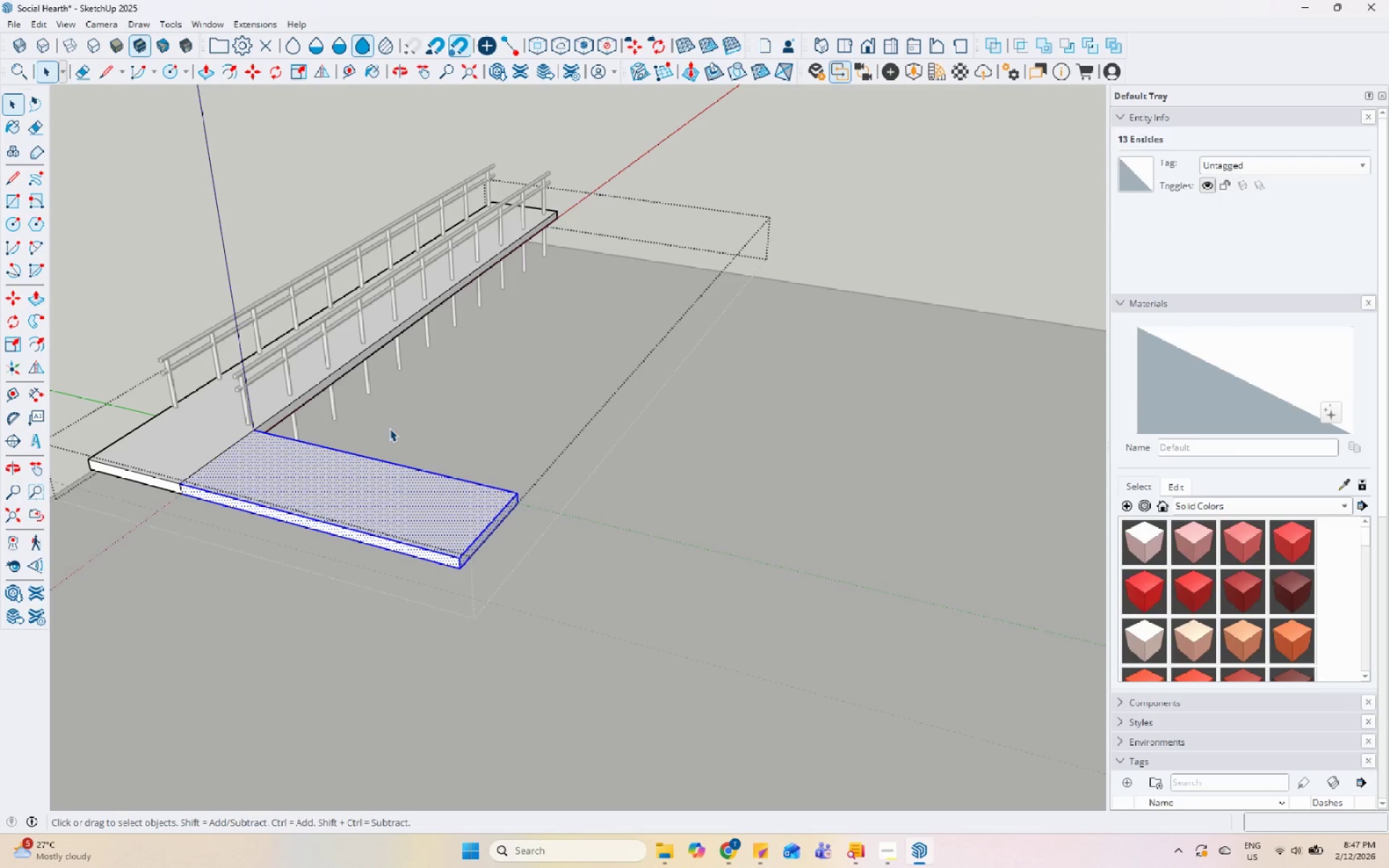 
key(Control+X)
 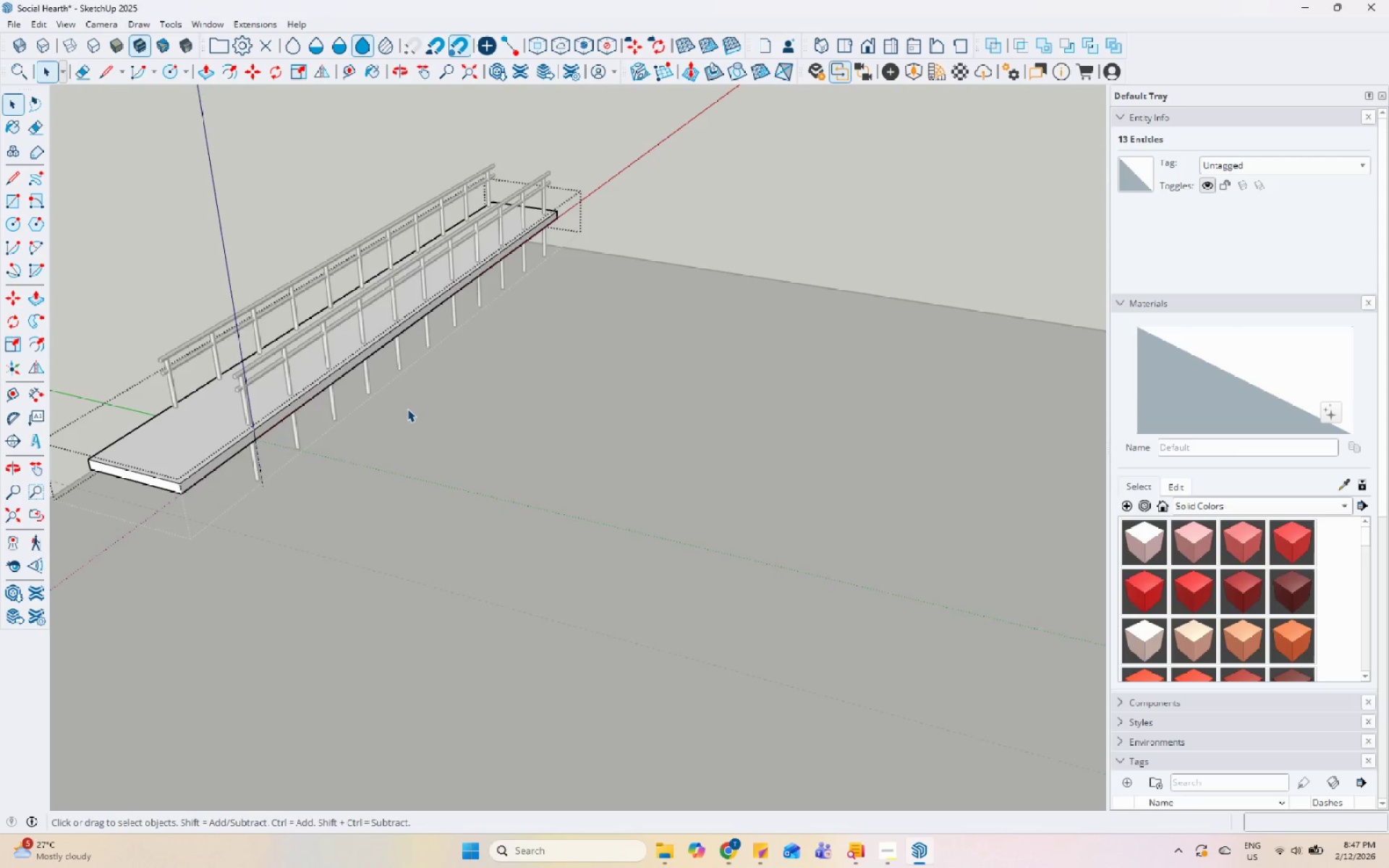 
left_click([647, 206])
 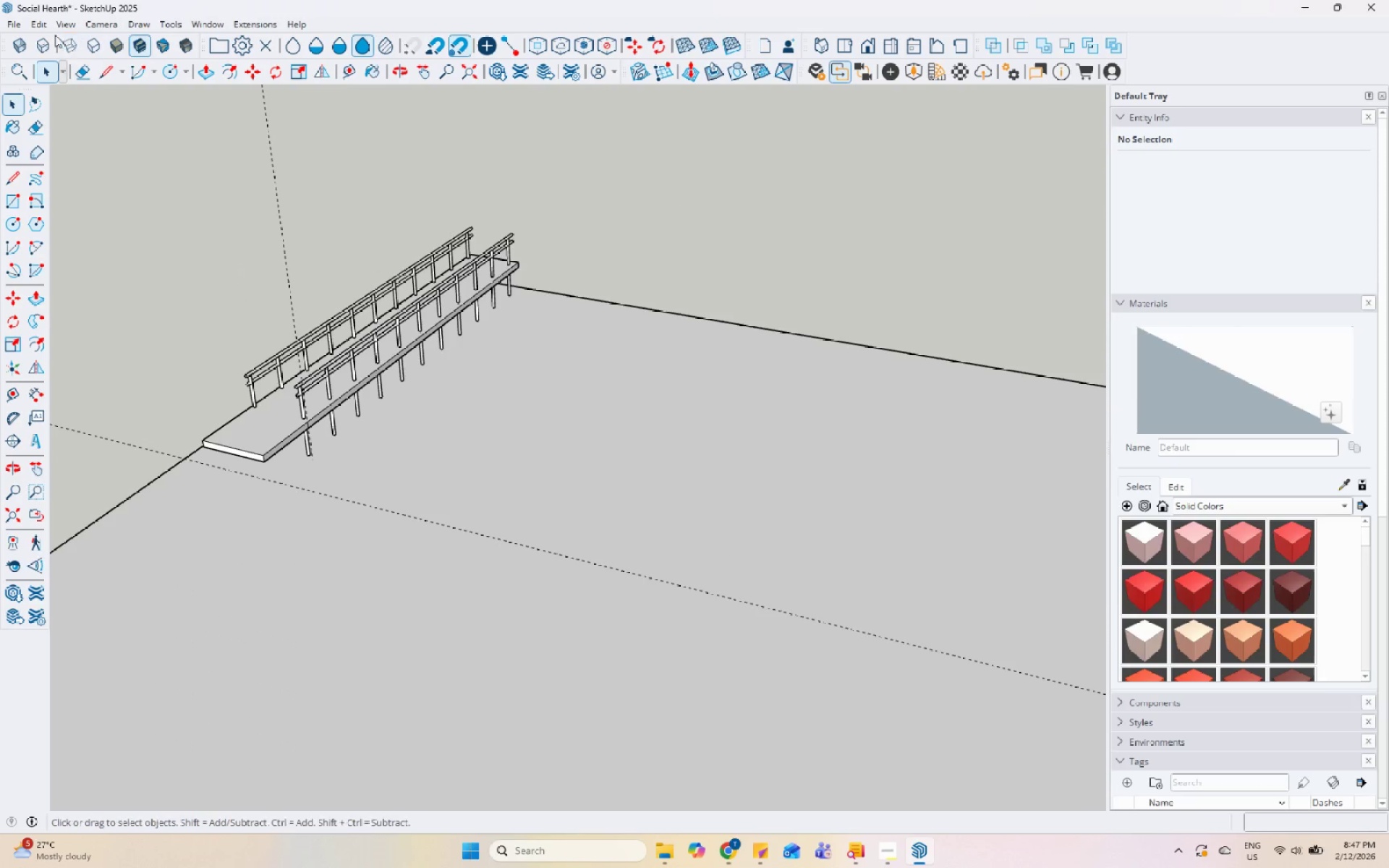 
scroll: coordinate [409, 407], scroll_direction: down, amount: 4.0
 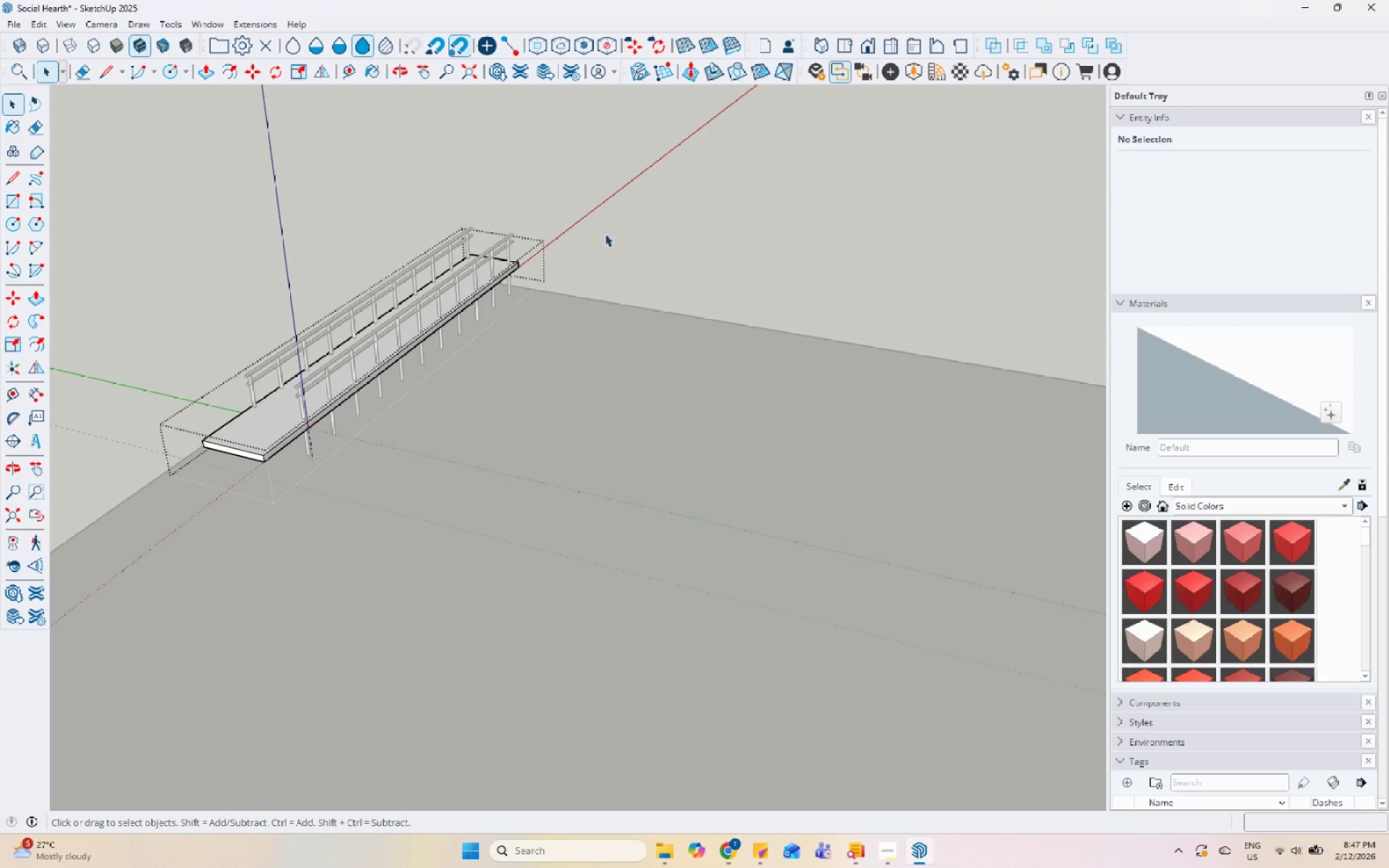 
left_click([44, 25])
 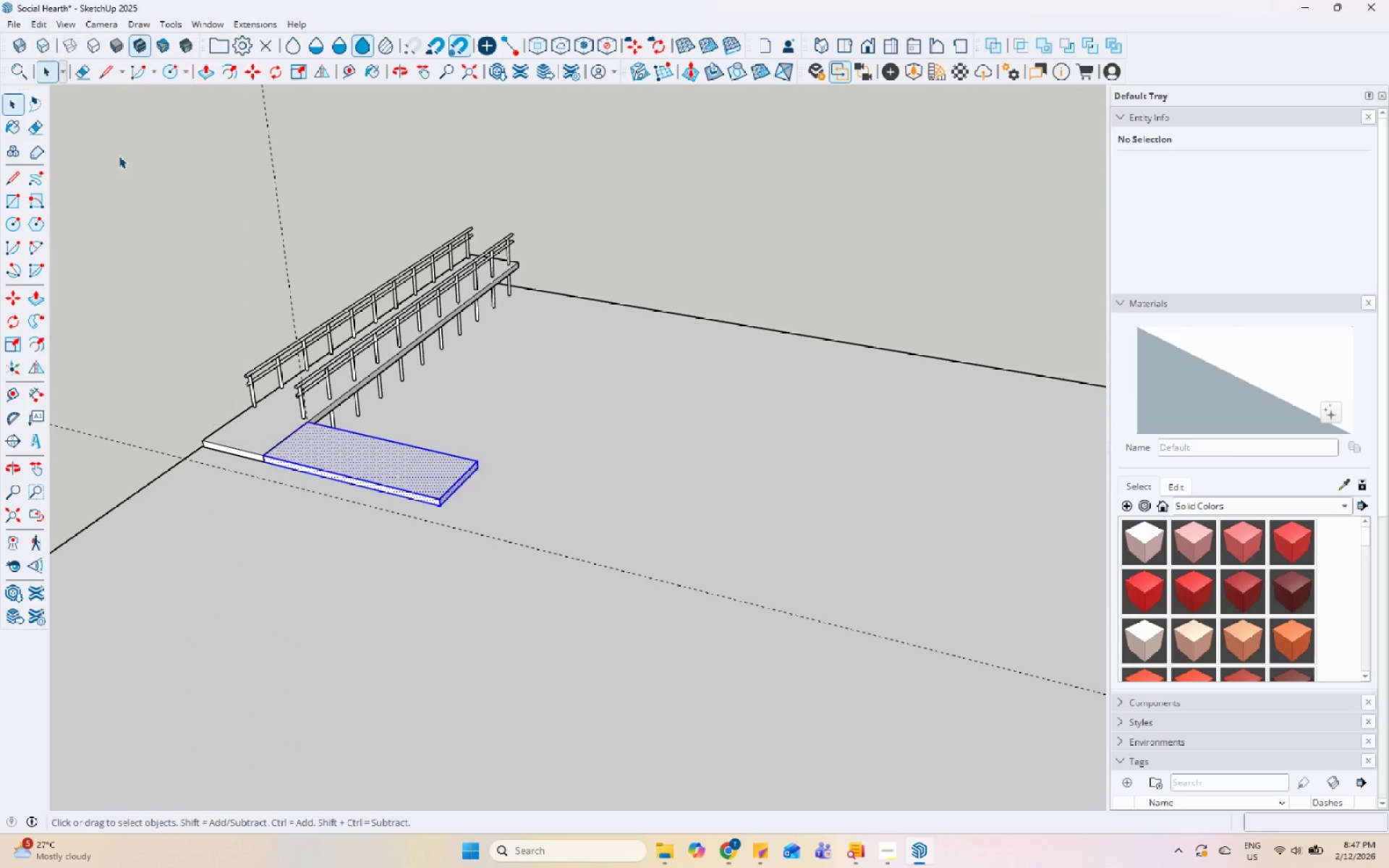 
scroll: coordinate [357, 464], scroll_direction: up, amount: 11.0
 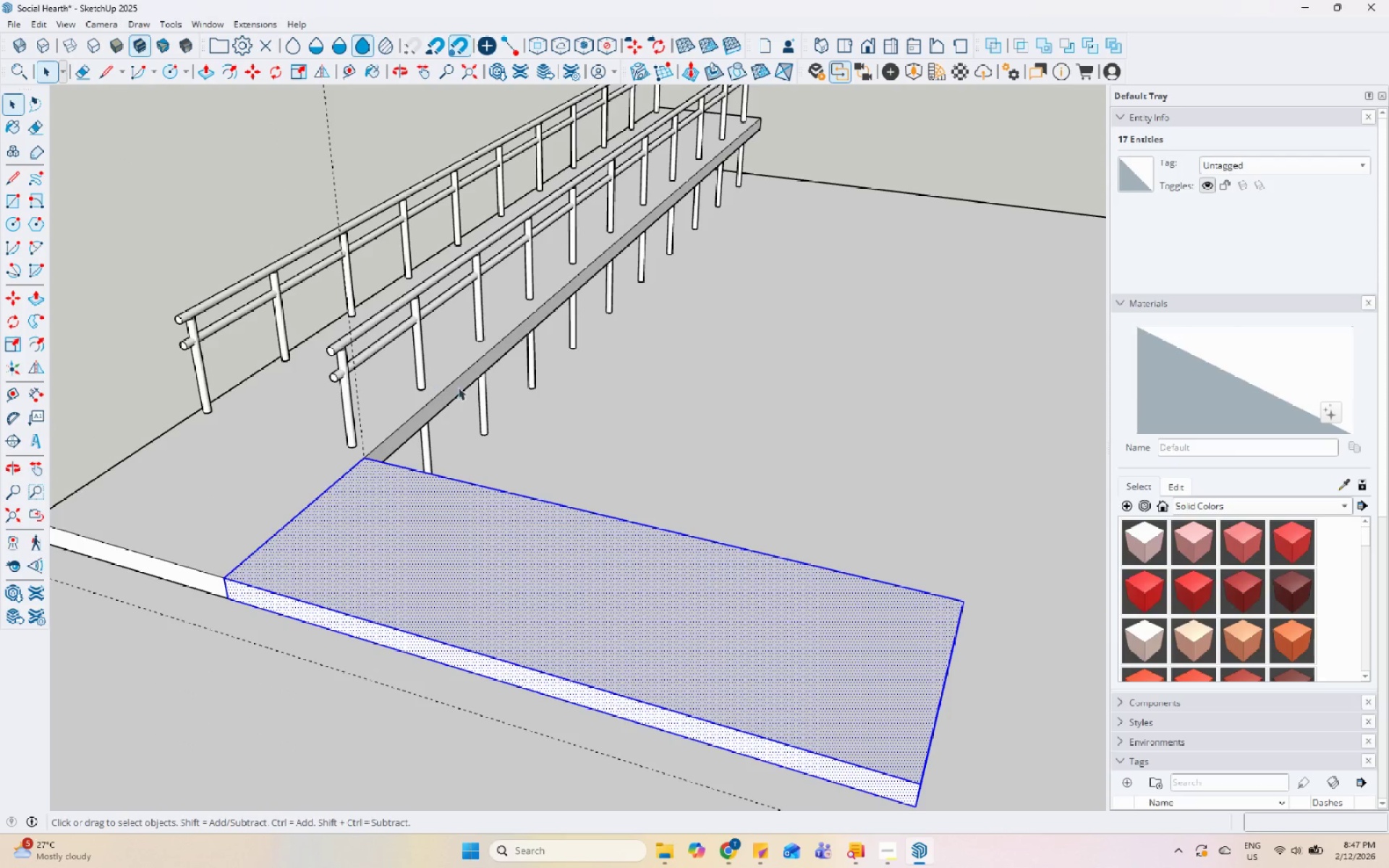 
scroll: coordinate [522, 414], scroll_direction: down, amount: 6.0
 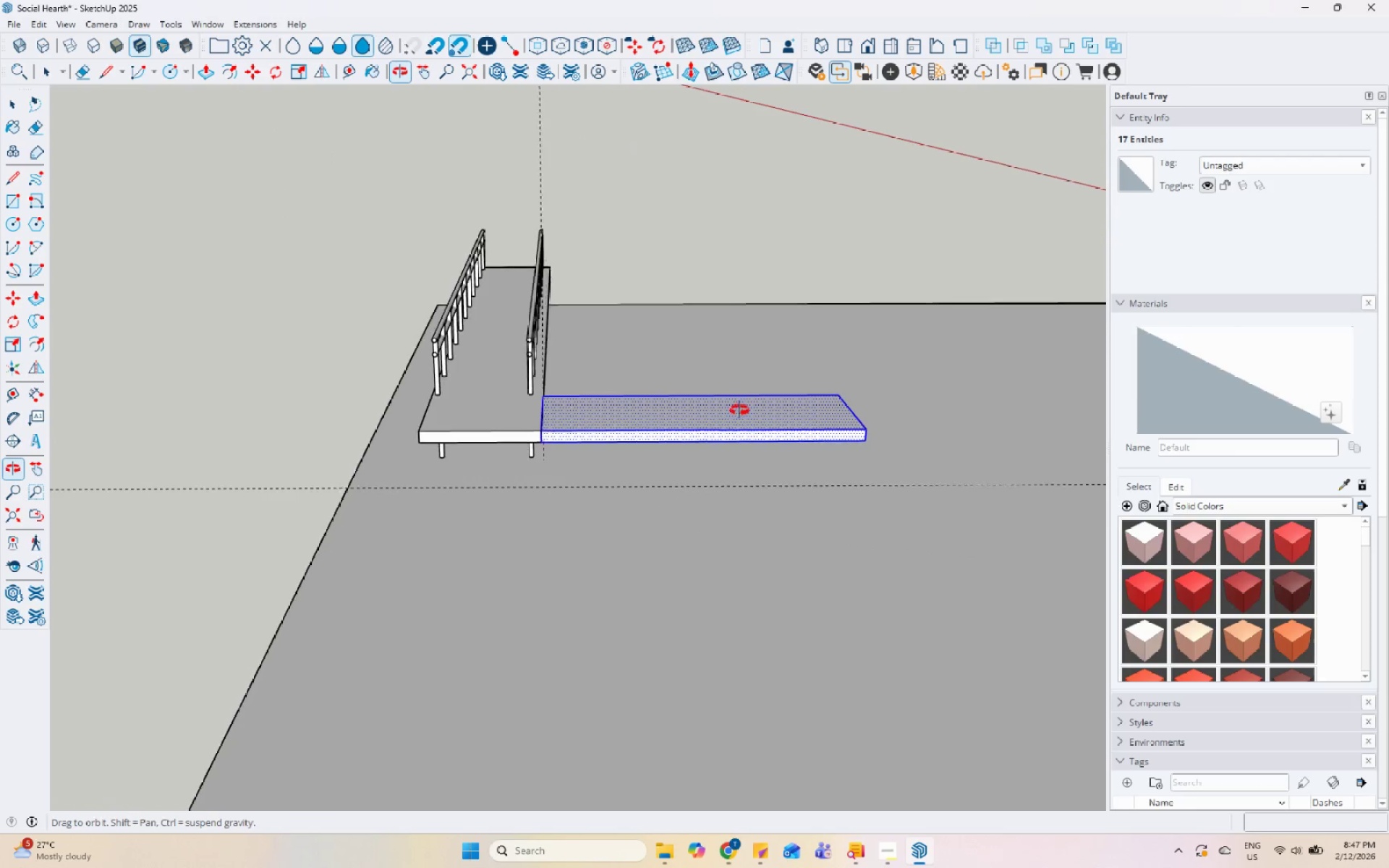 
scroll: coordinate [662, 310], scroll_direction: up, amount: 3.0
 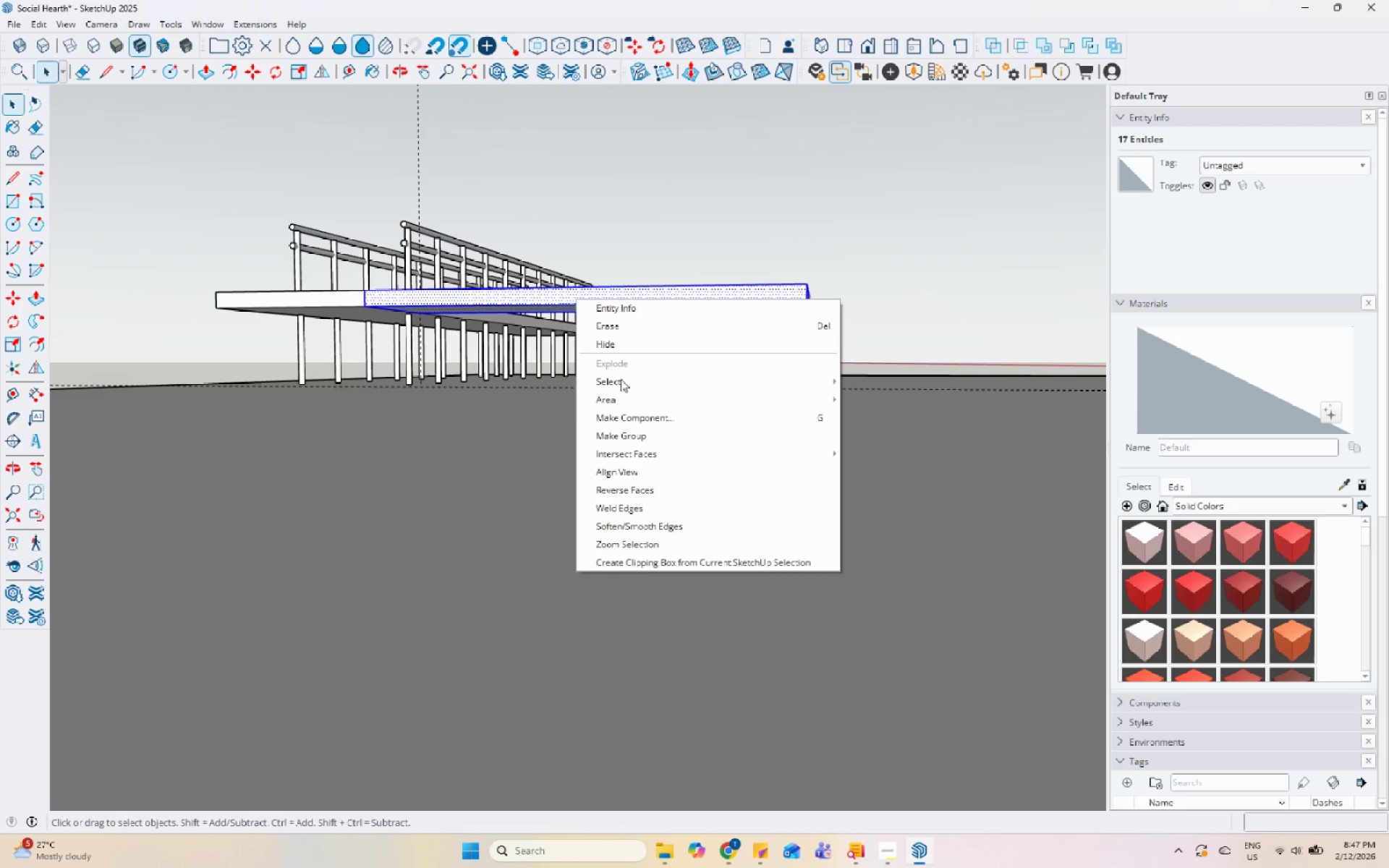 
left_click([654, 435])
 